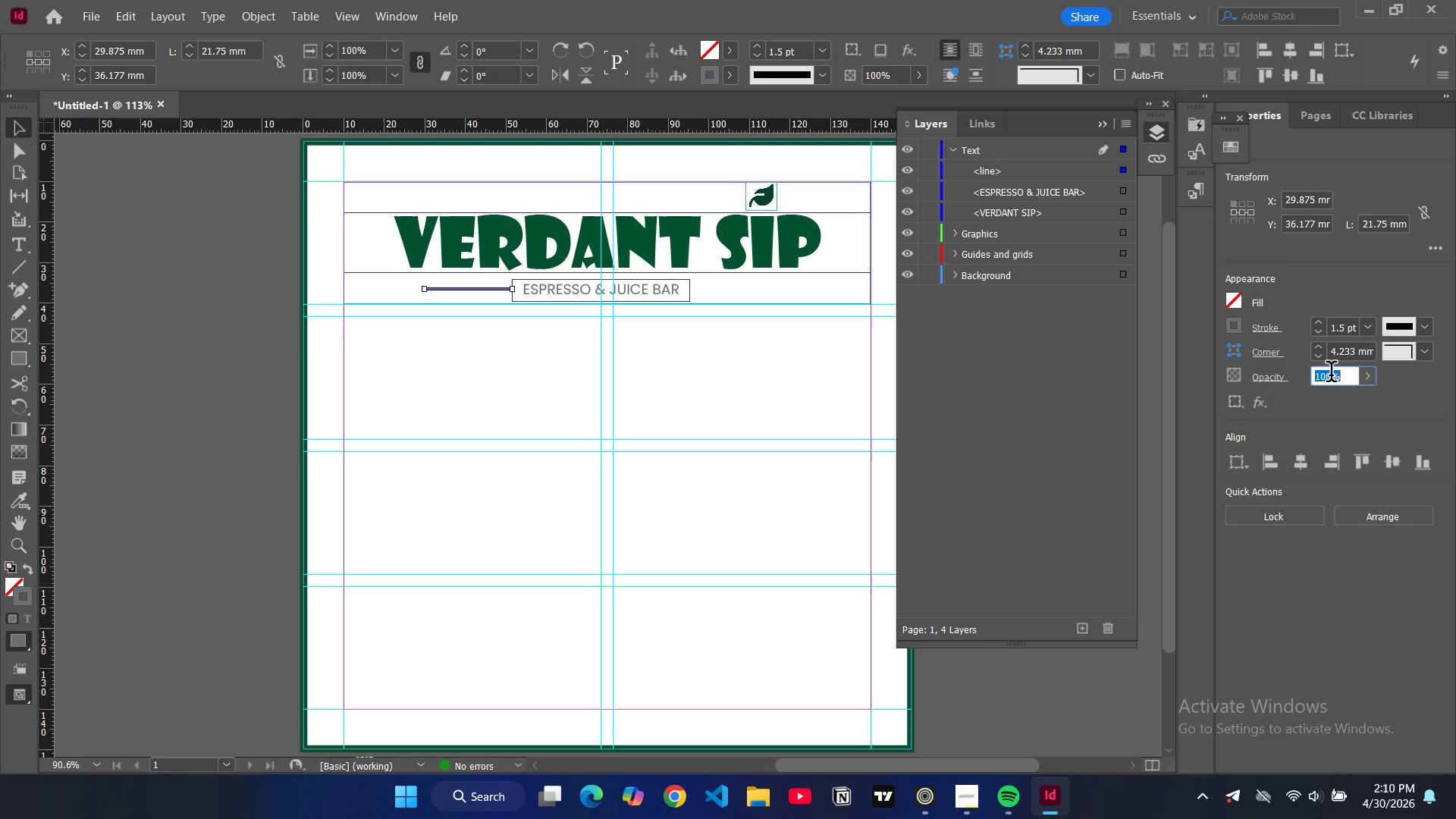 
triple_click([1331, 375])
 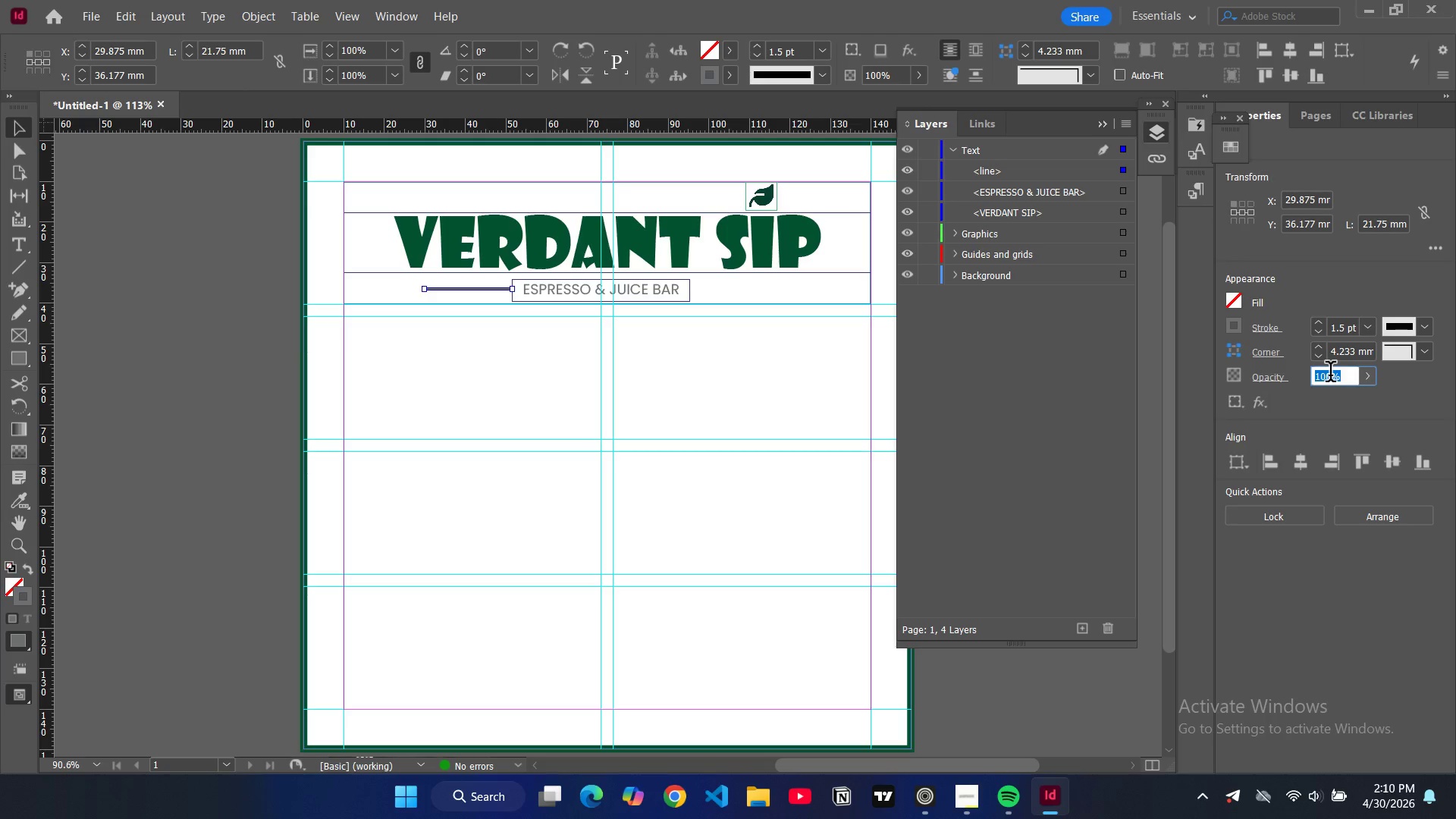 
type(50)
 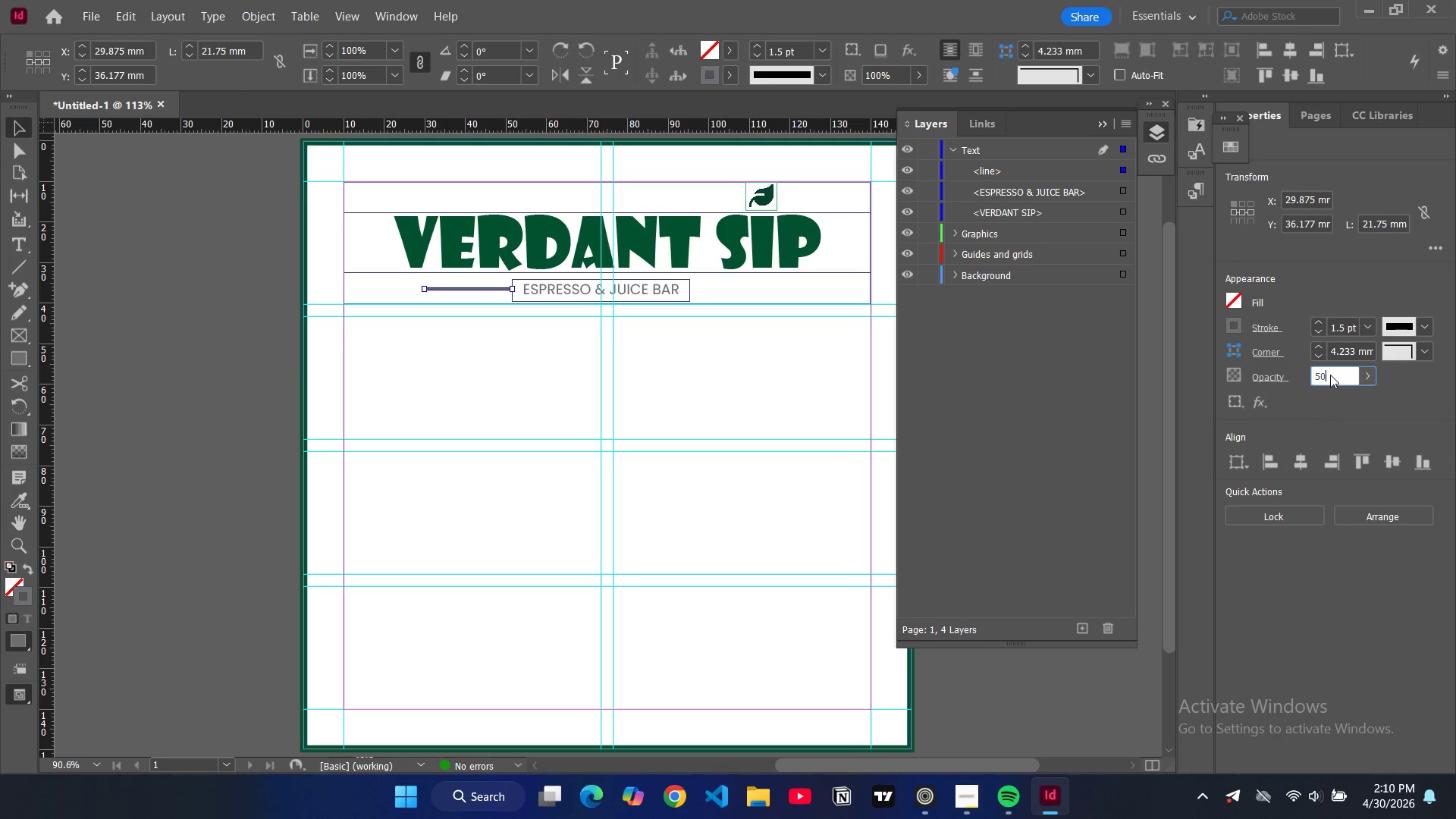 
key(Enter)
 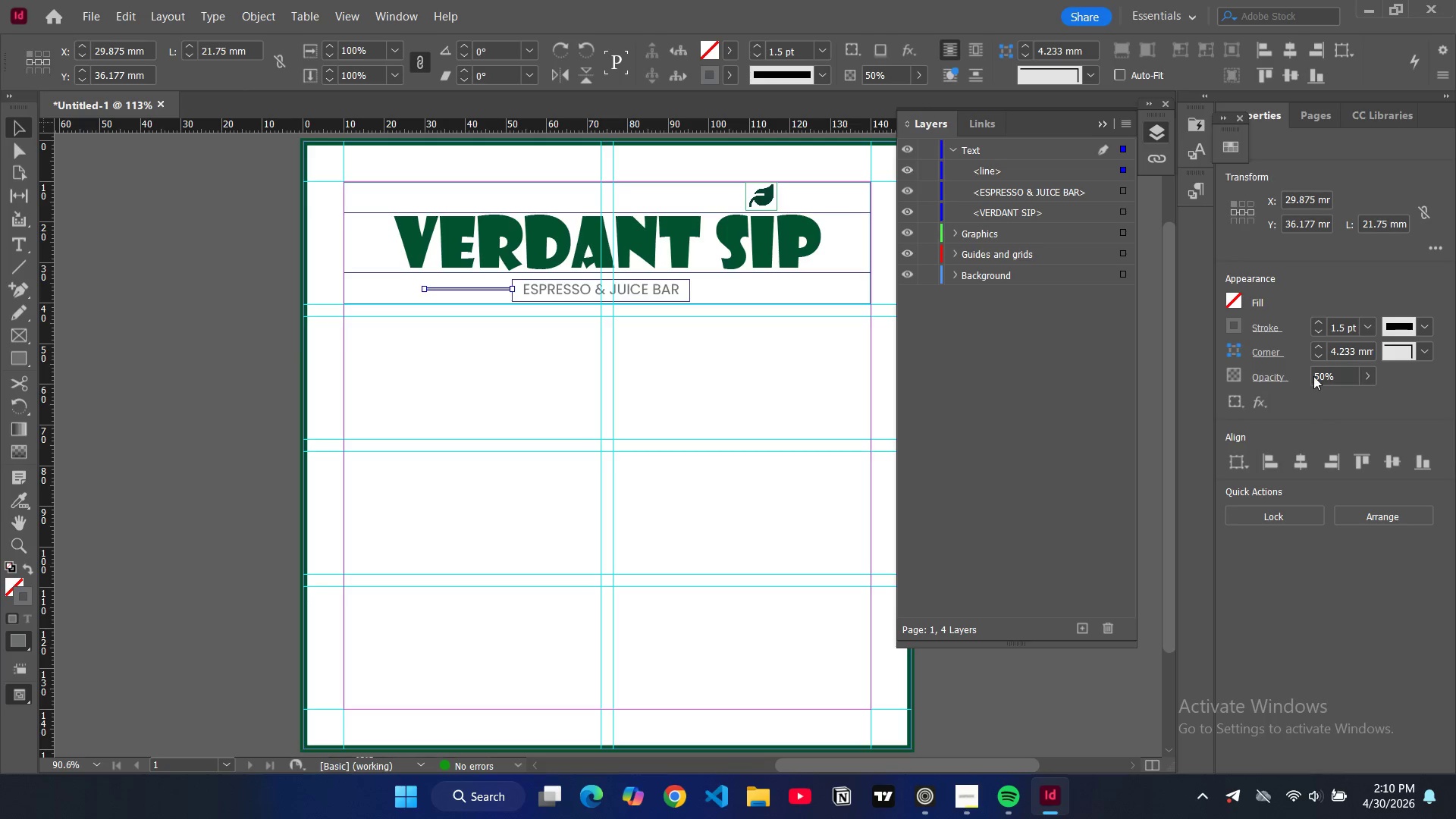 
double_click([1326, 376])
 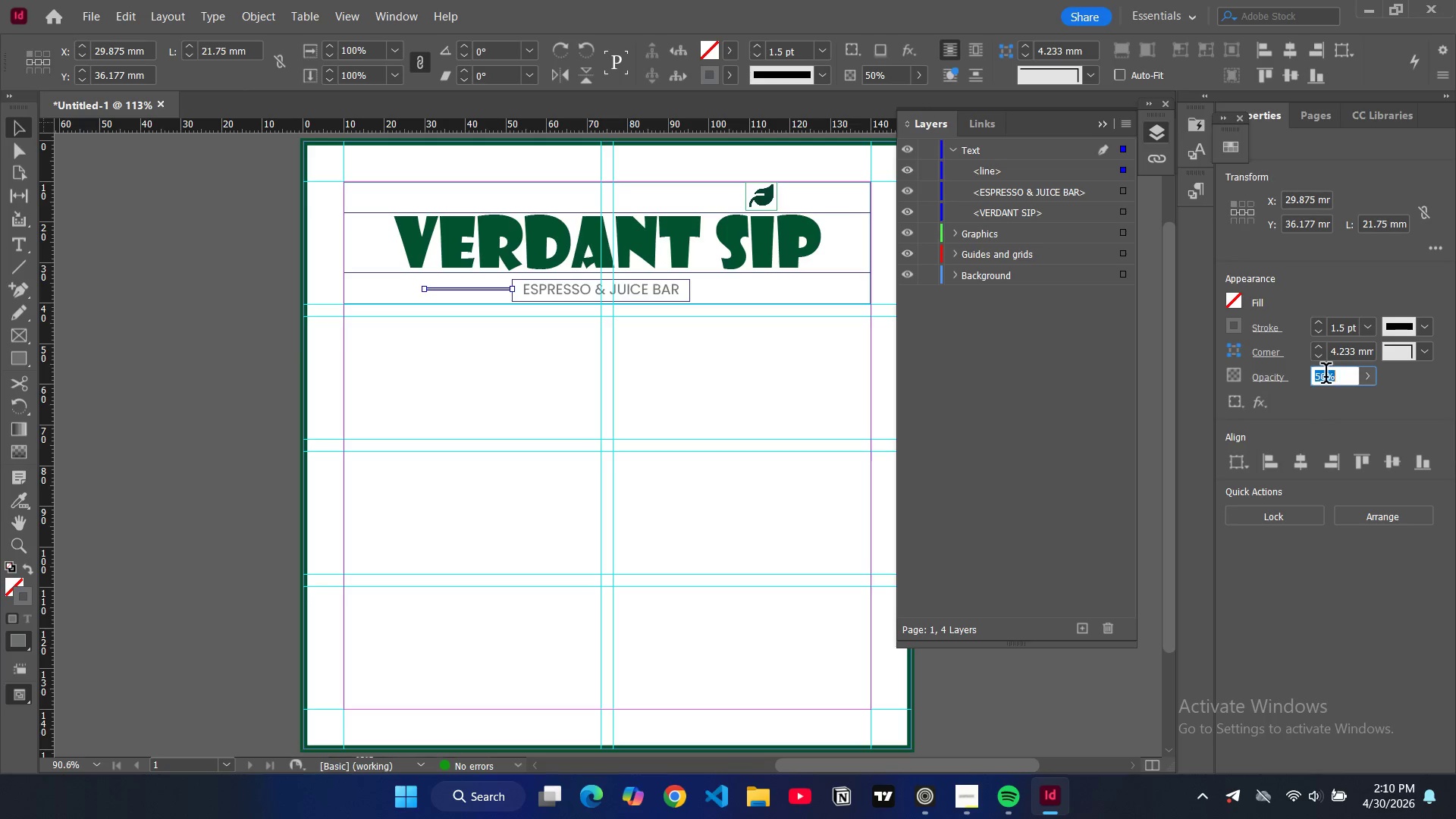 
triple_click([1326, 376])
 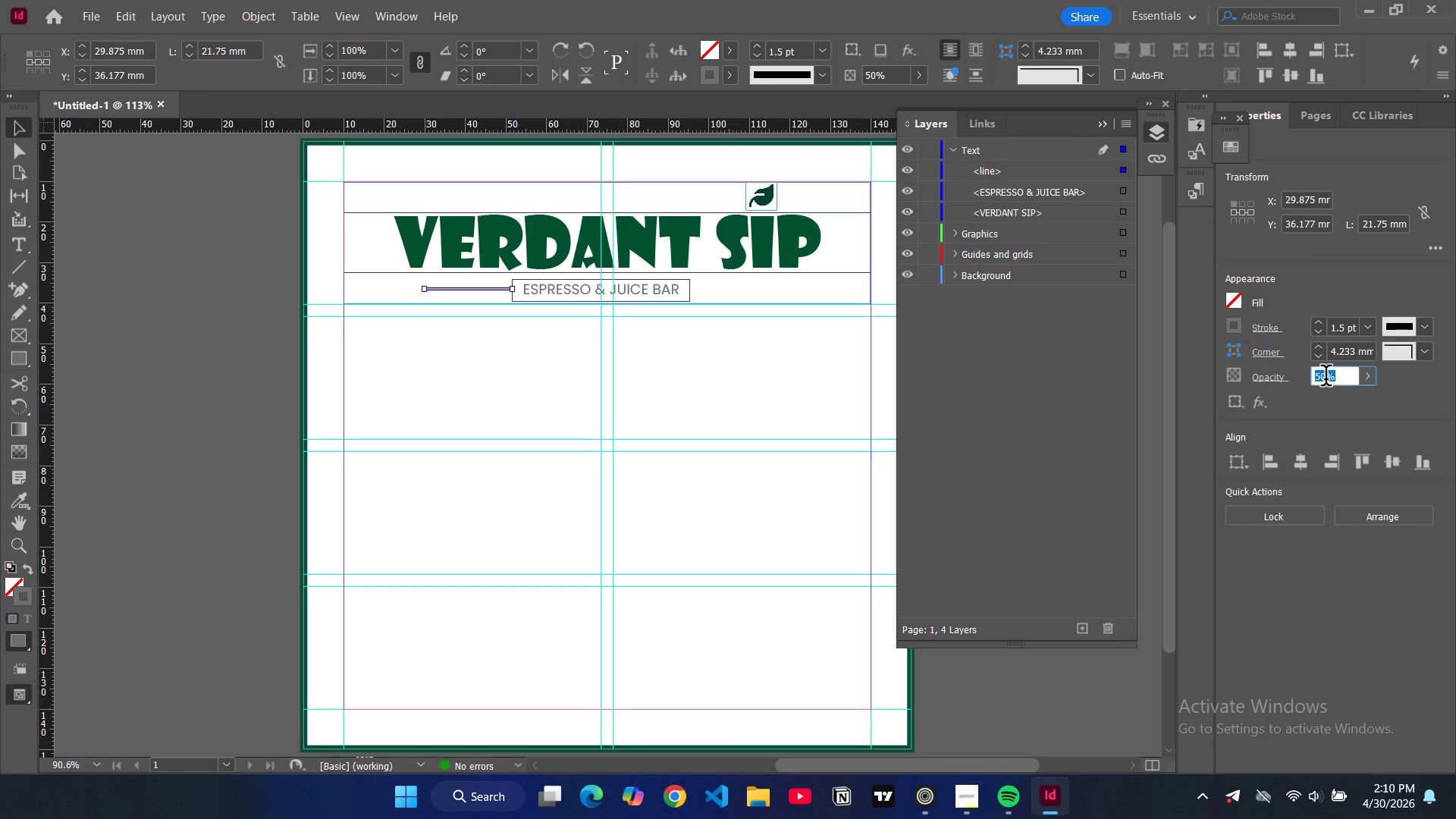 
type(30)
 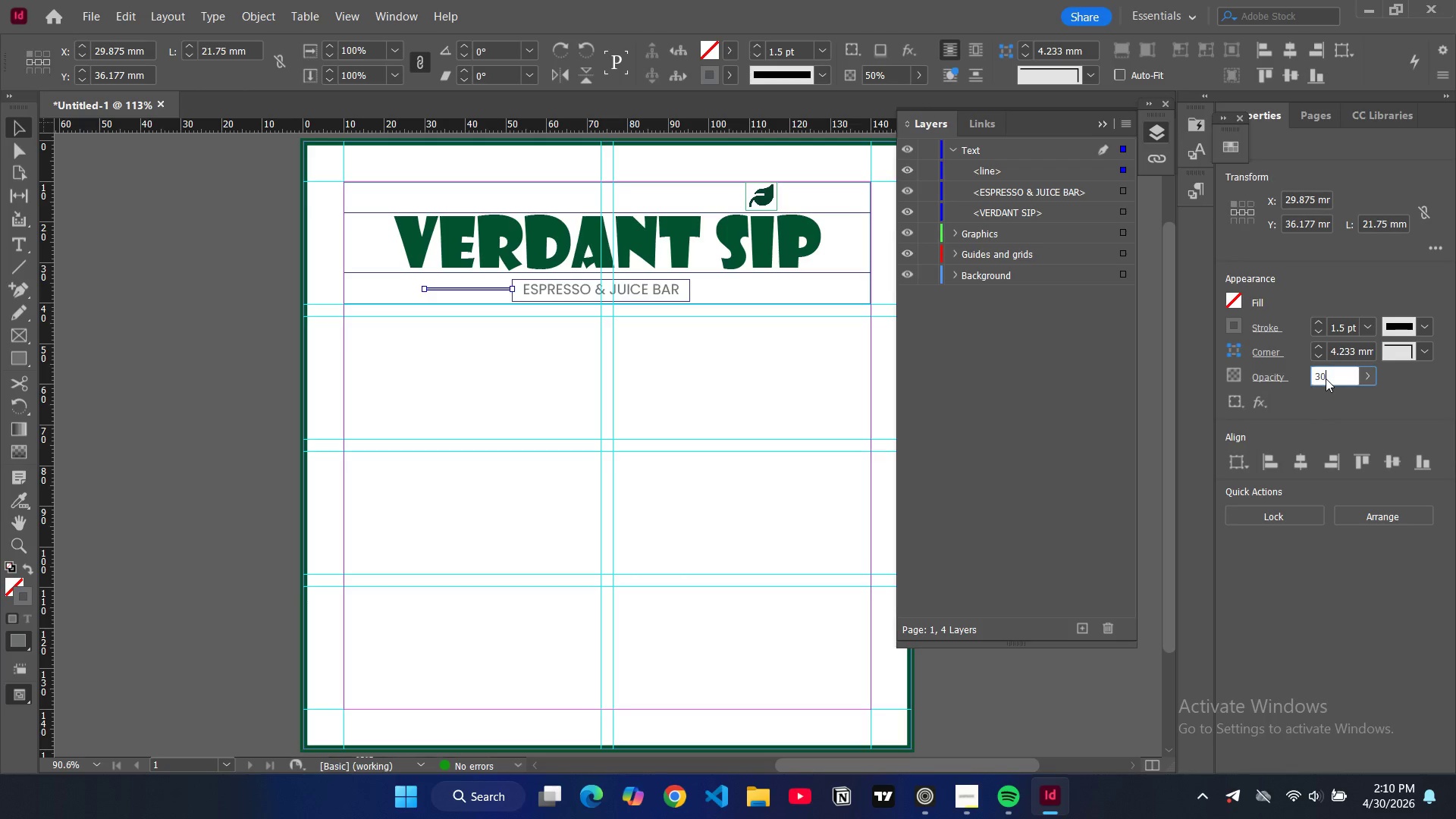 
key(Enter)
 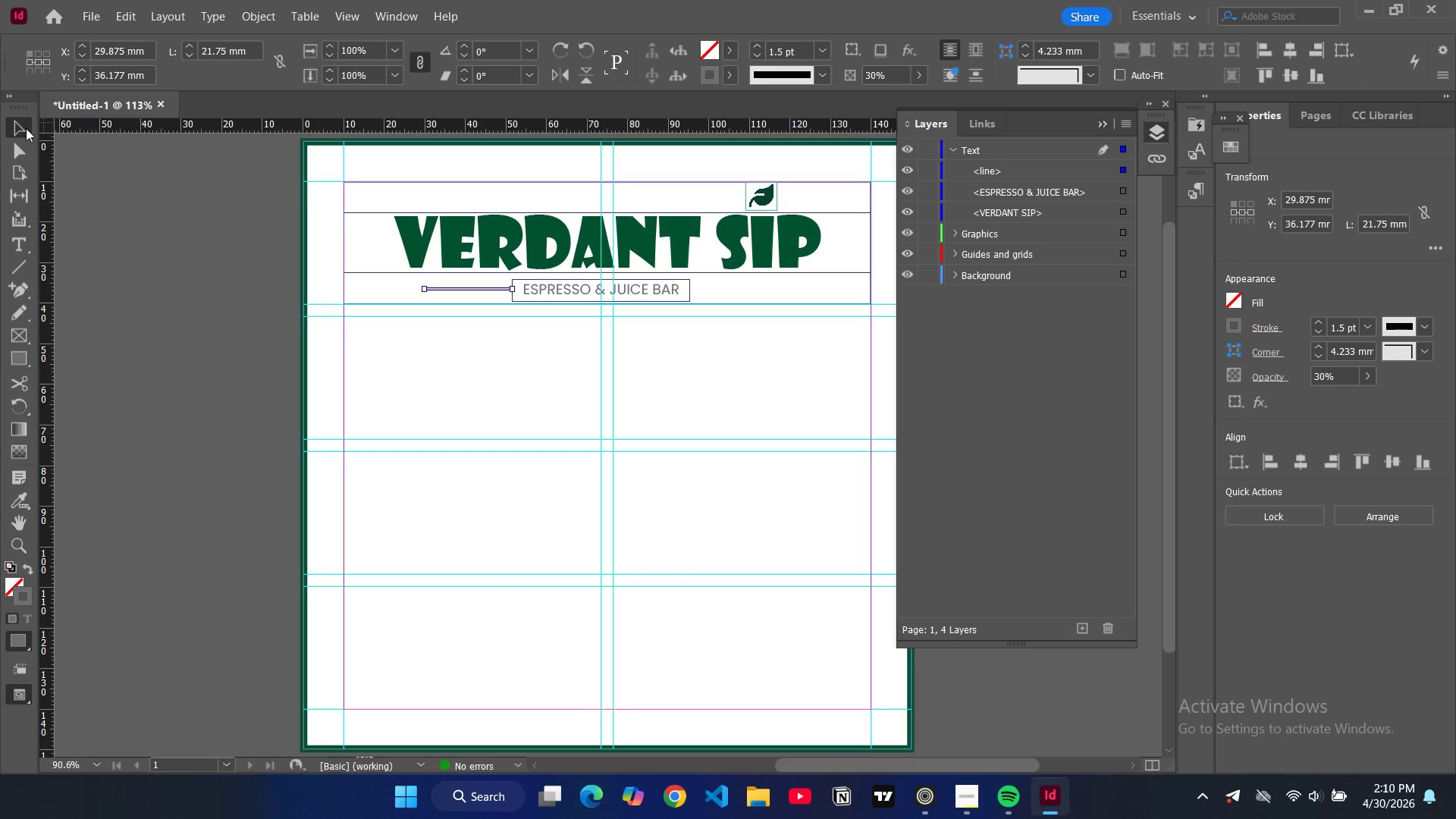 
double_click([260, 259])
 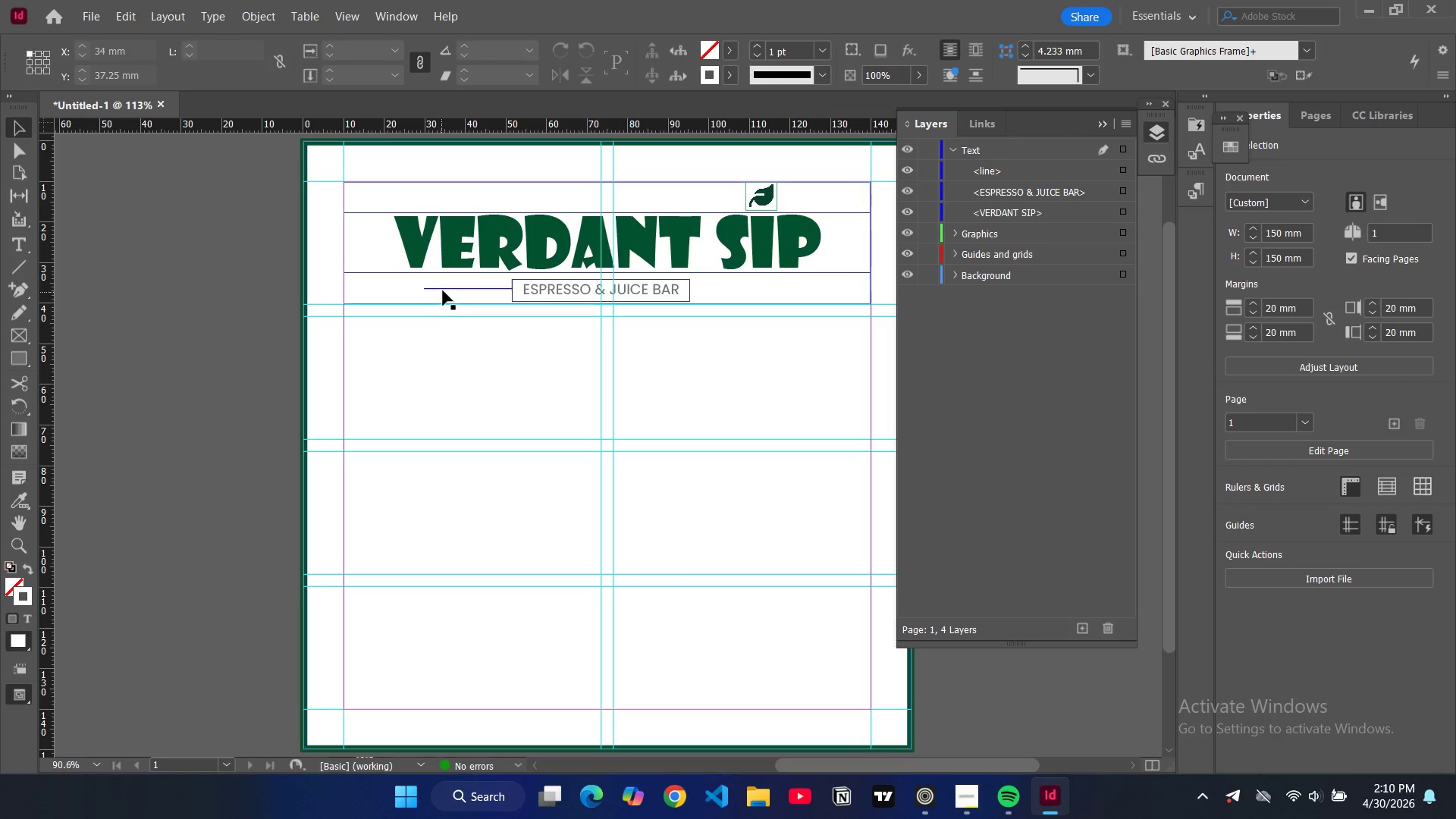 
left_click([444, 288])
 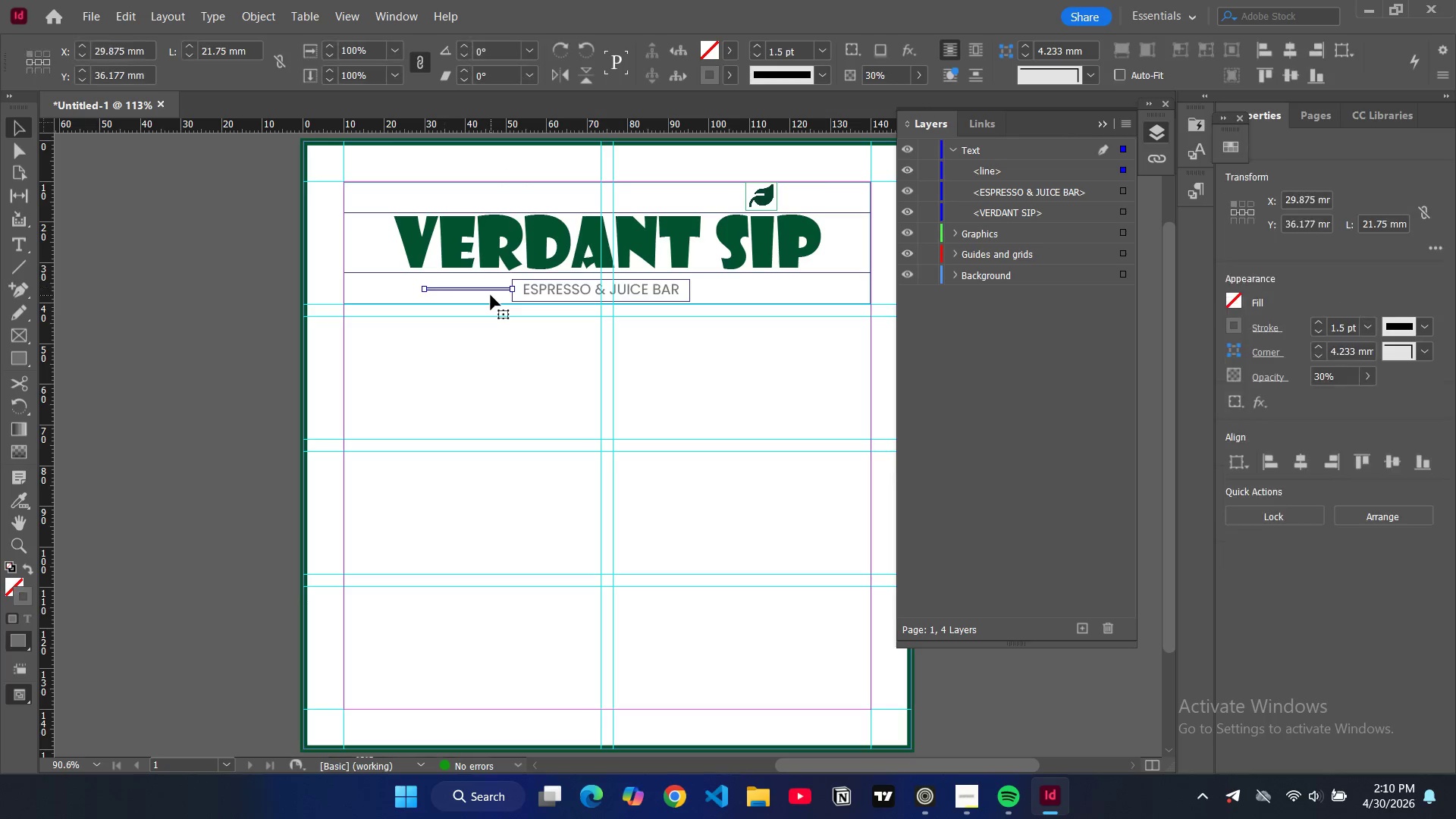 
key(Control+C)
 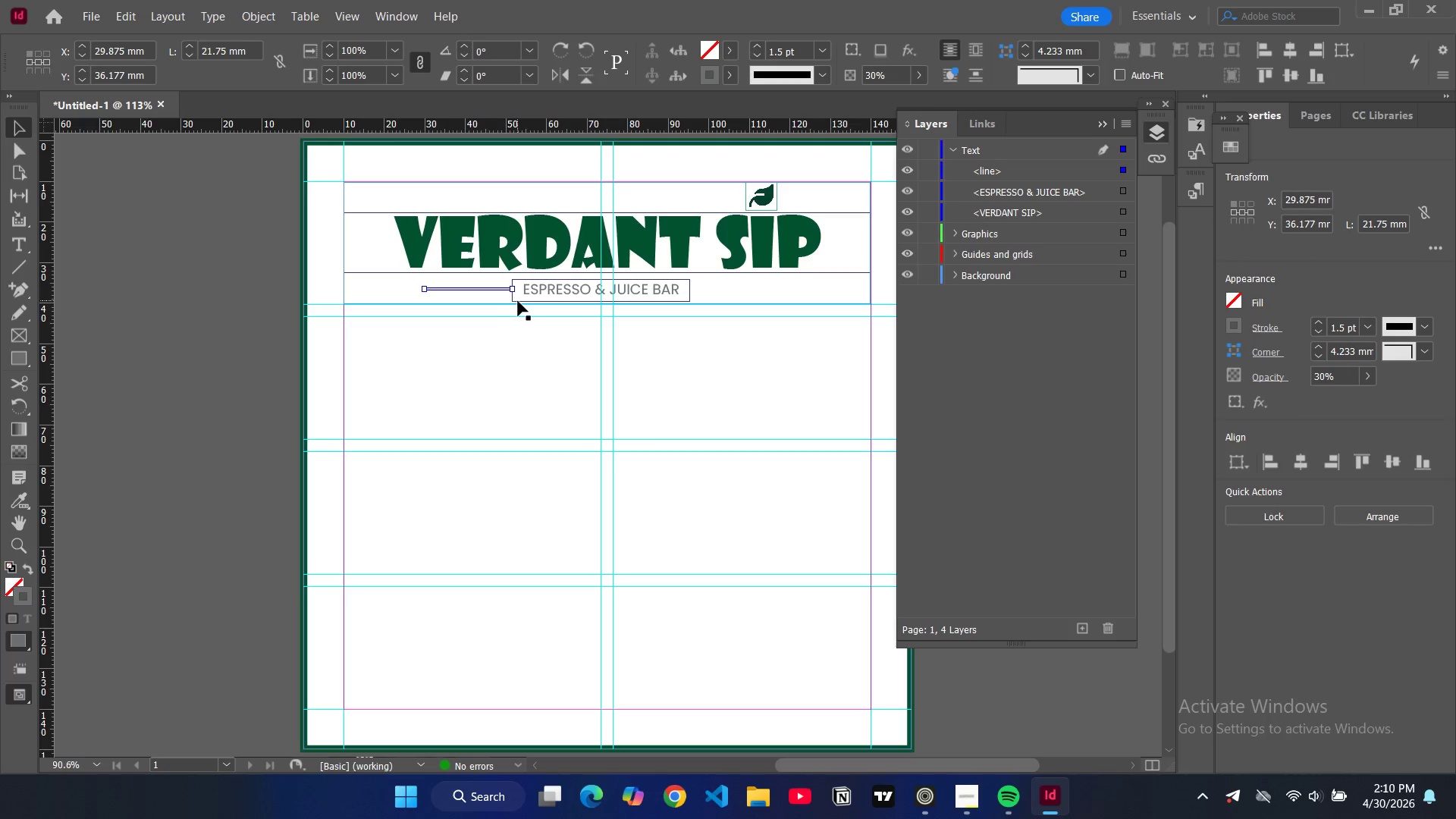 
key(Control+V)
 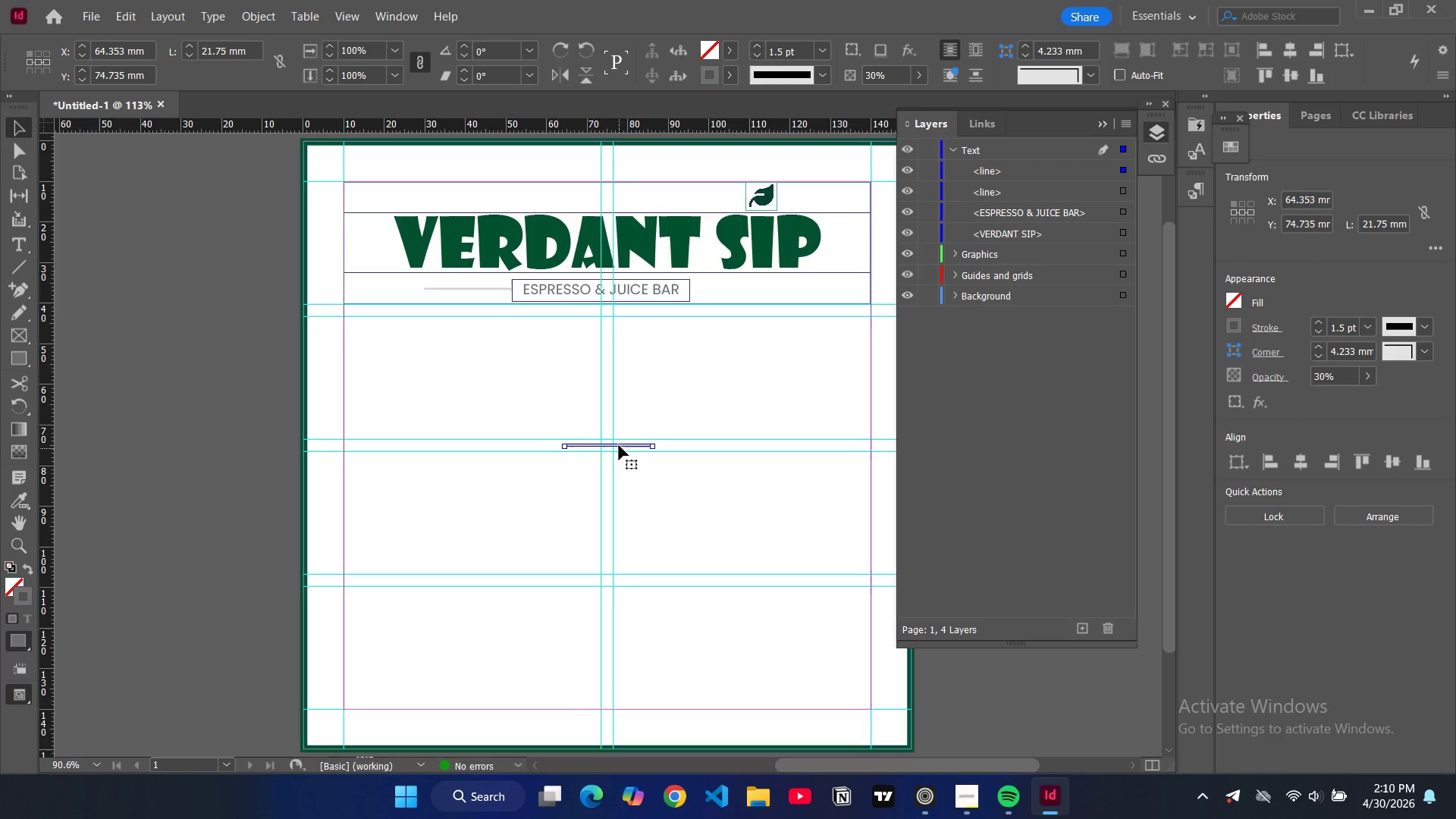 
left_click_drag(start_coordinate=[619, 445], to_coordinate=[744, 288])
 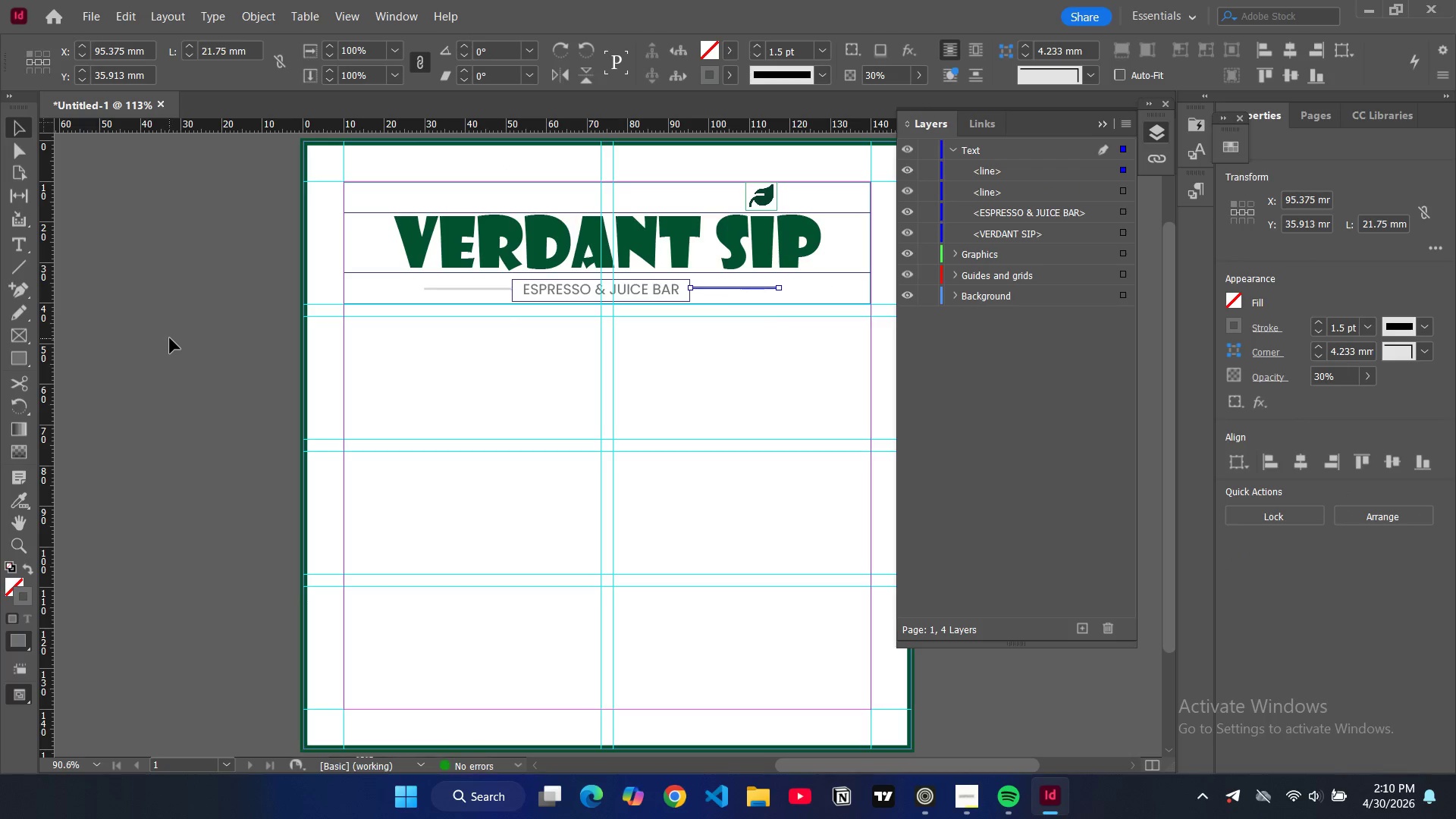 
left_click([170, 338])
 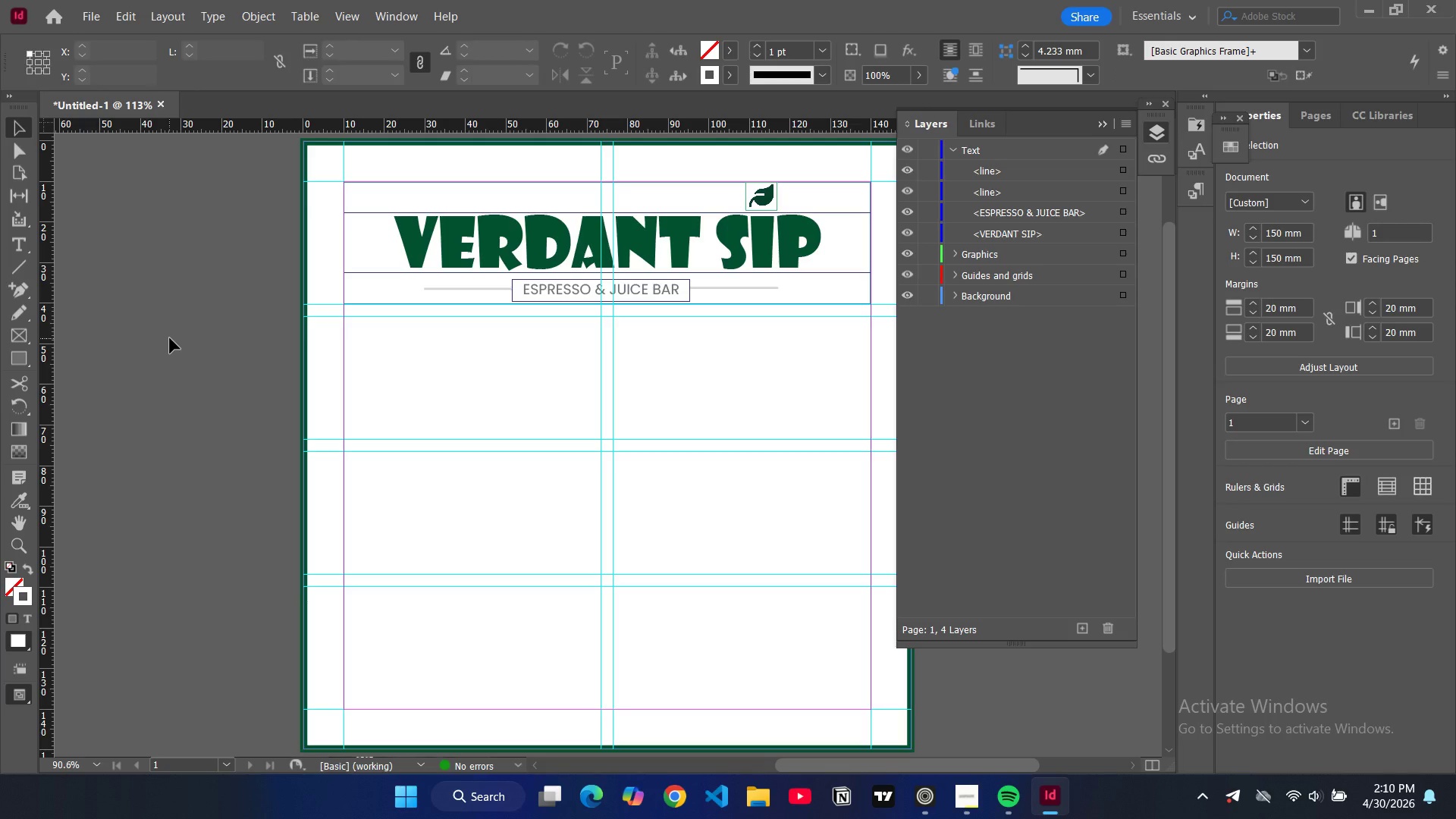 
key(W)
 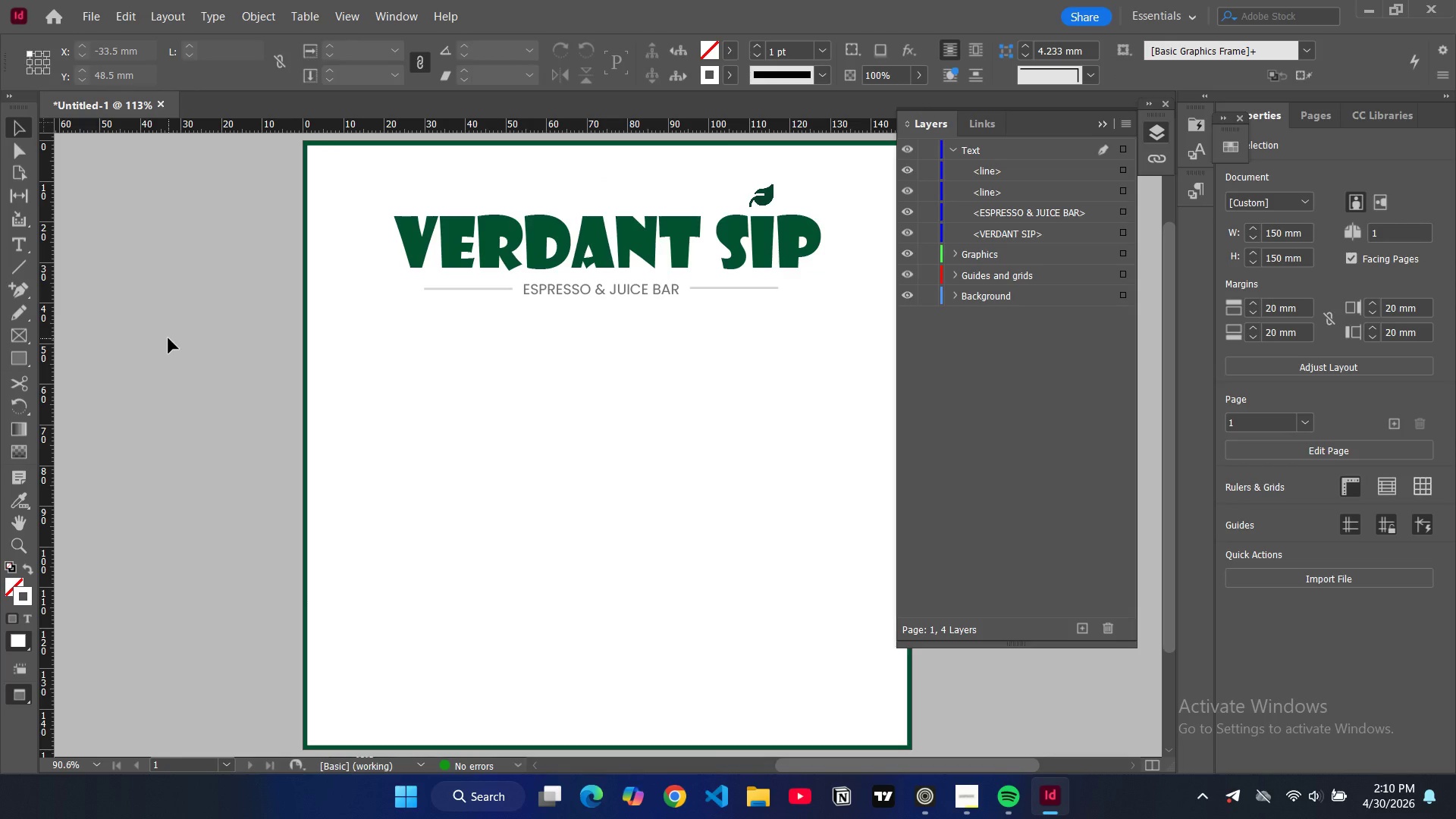 
key(W)
 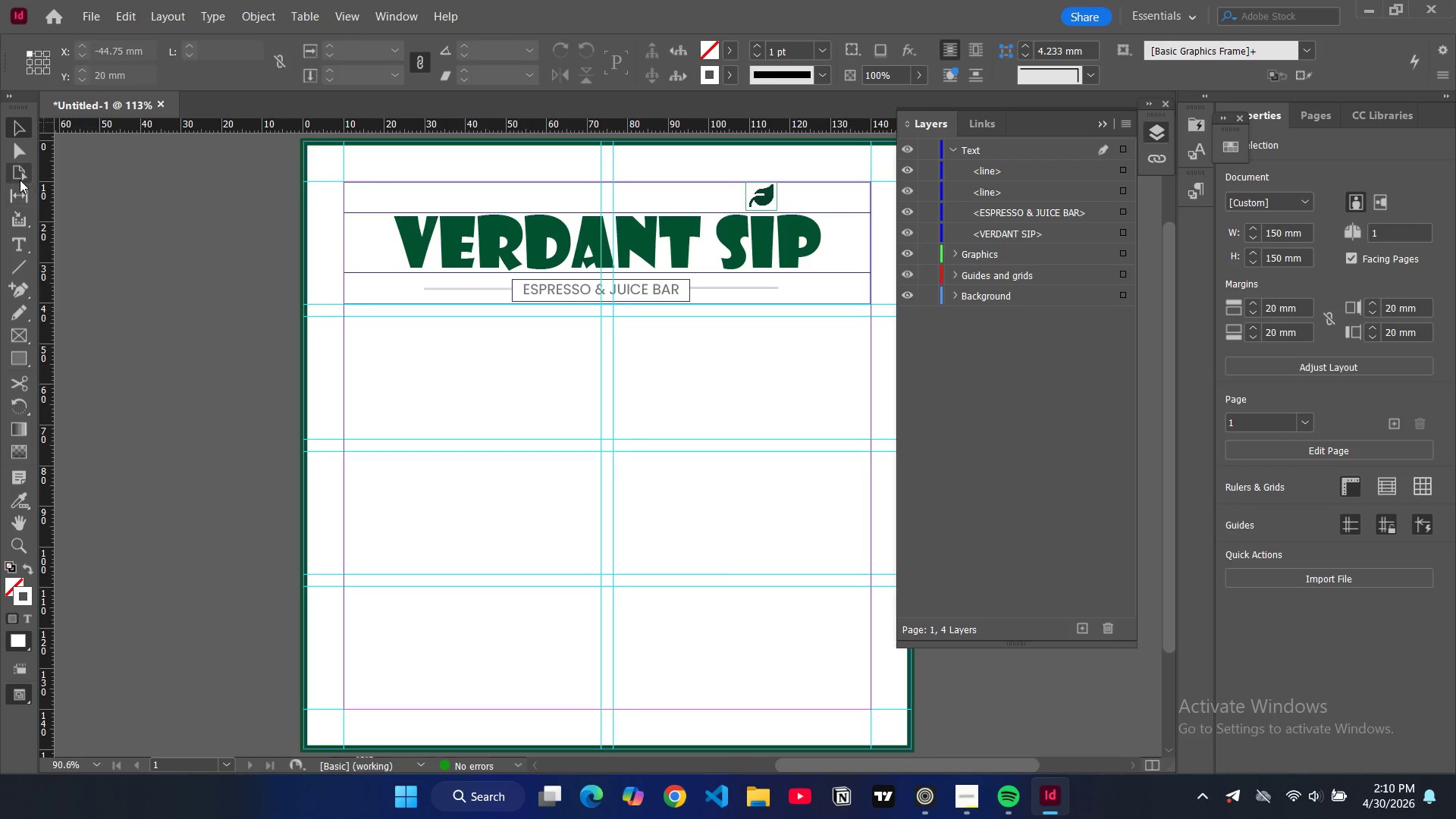 
wait(6.59)
 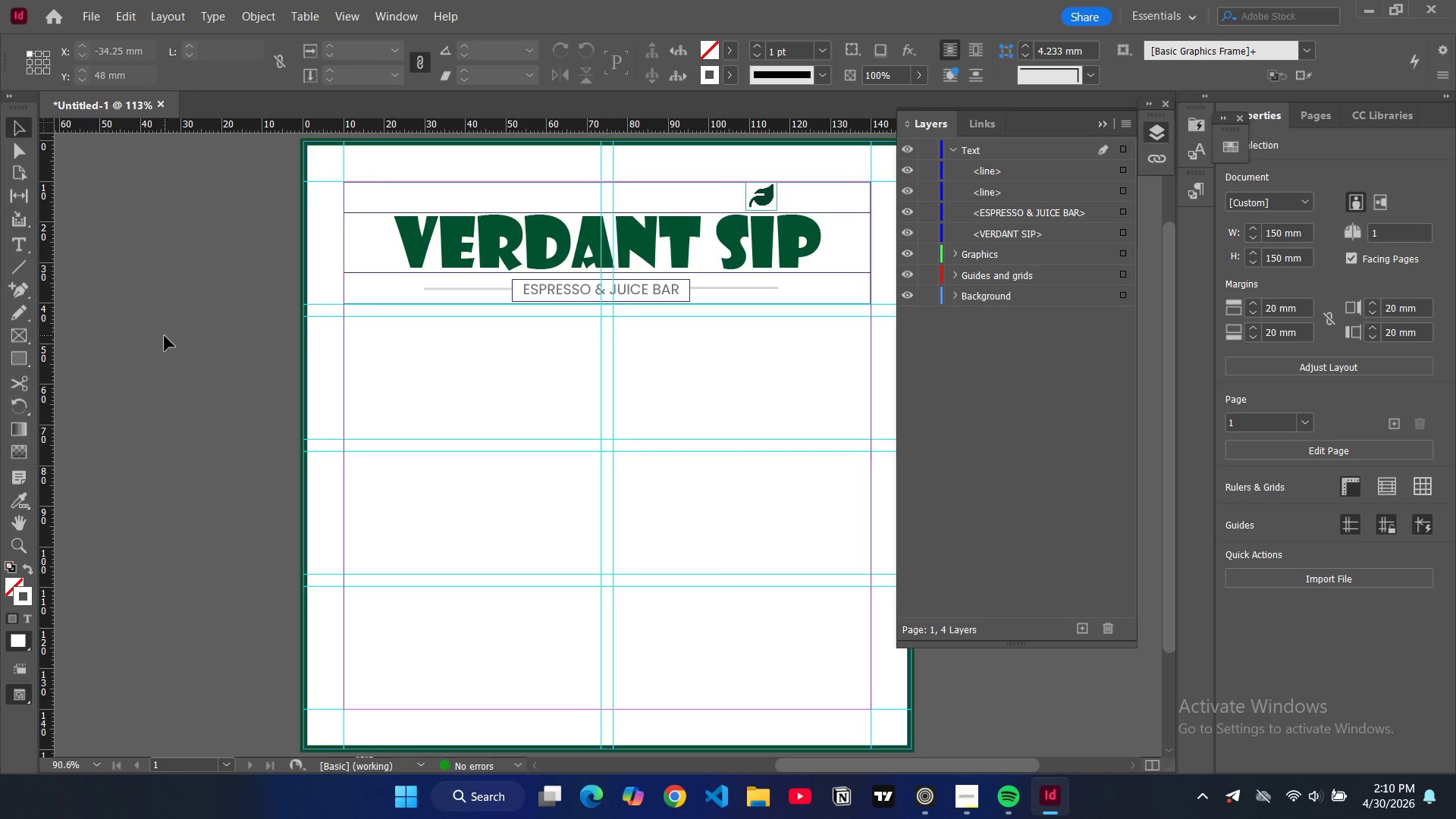 
left_click([23, 352])
 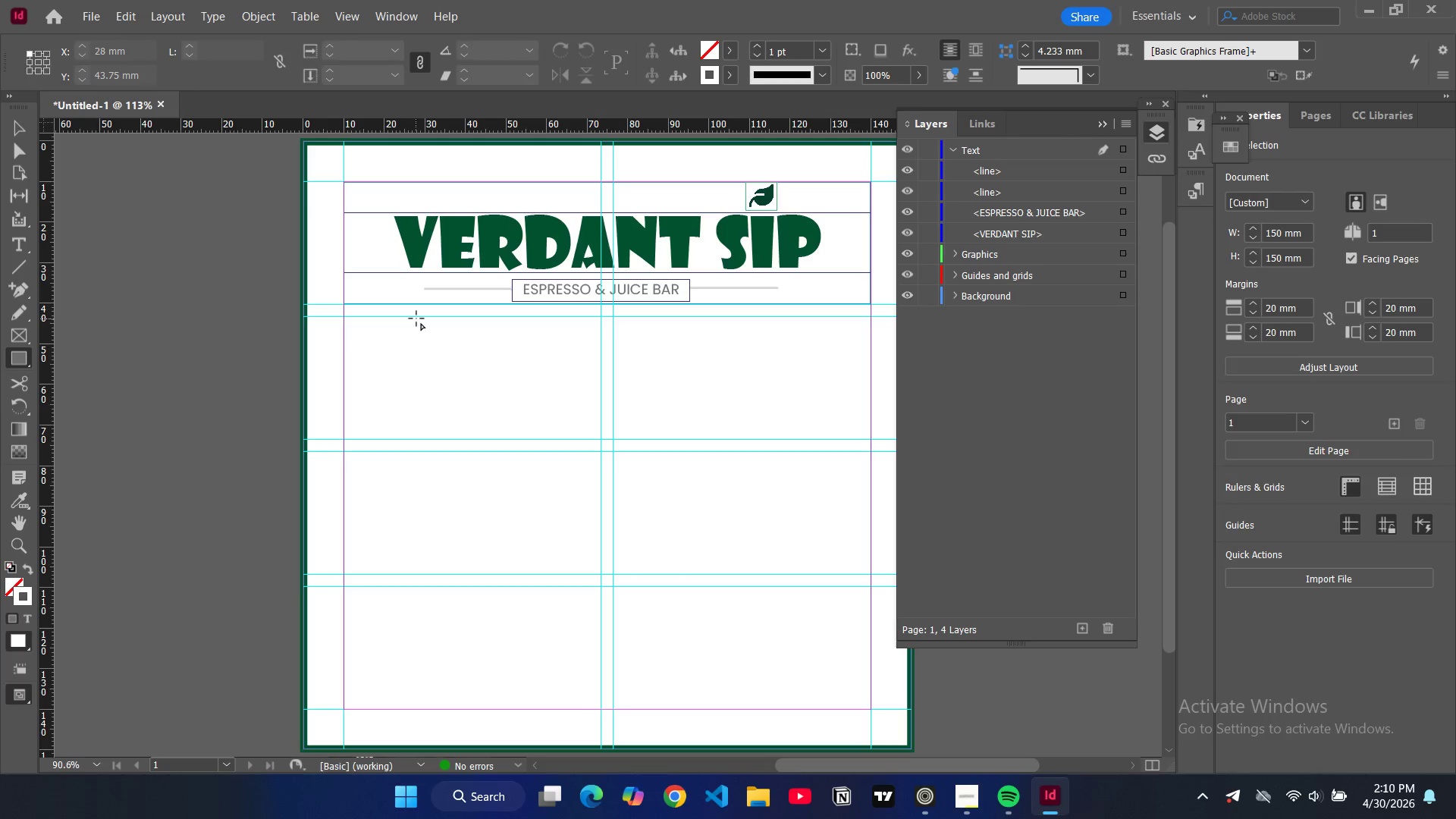 
wait(6.19)
 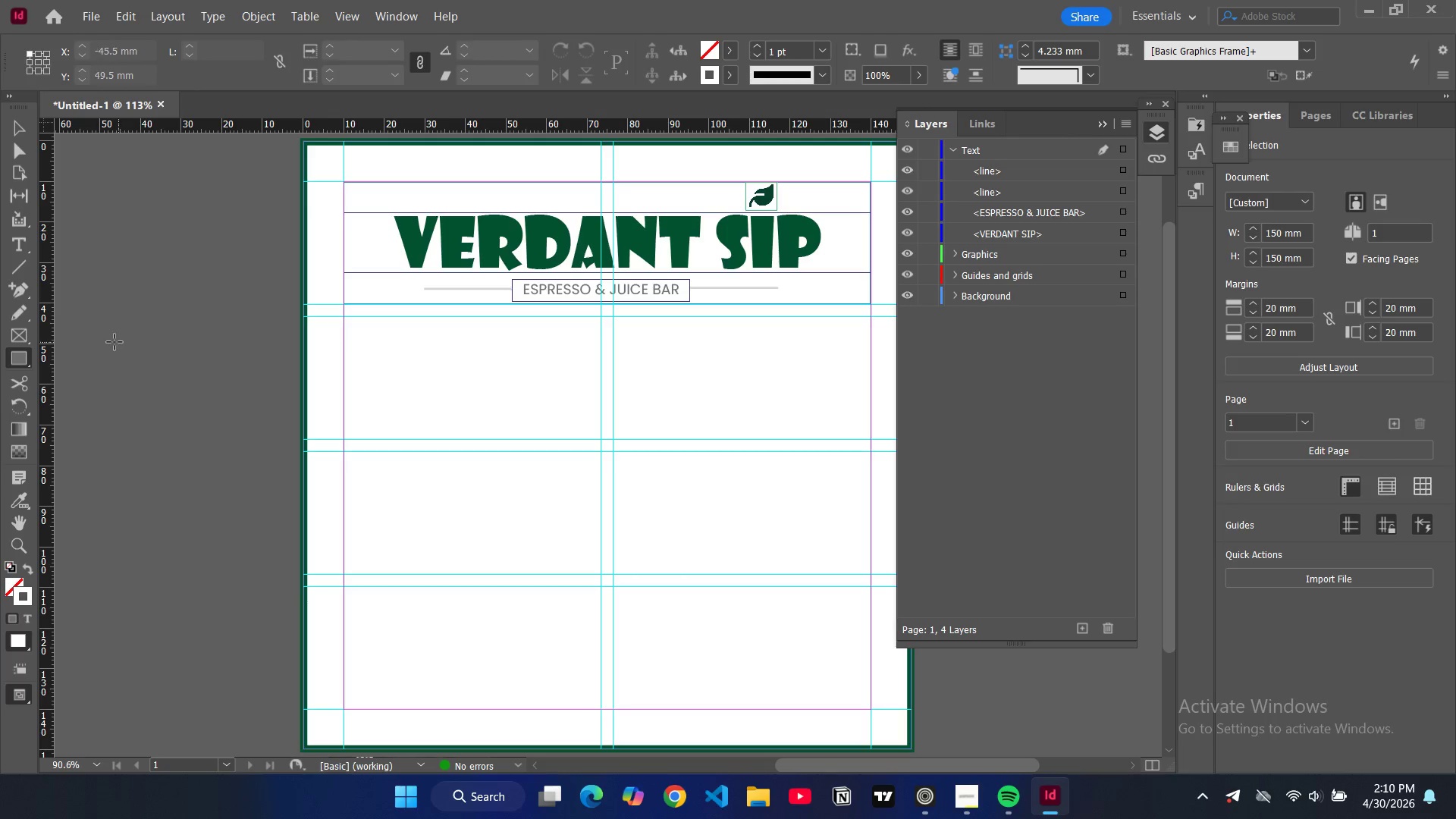 
left_click_drag(start_coordinate=[416, 318], to_coordinate=[792, 439])
 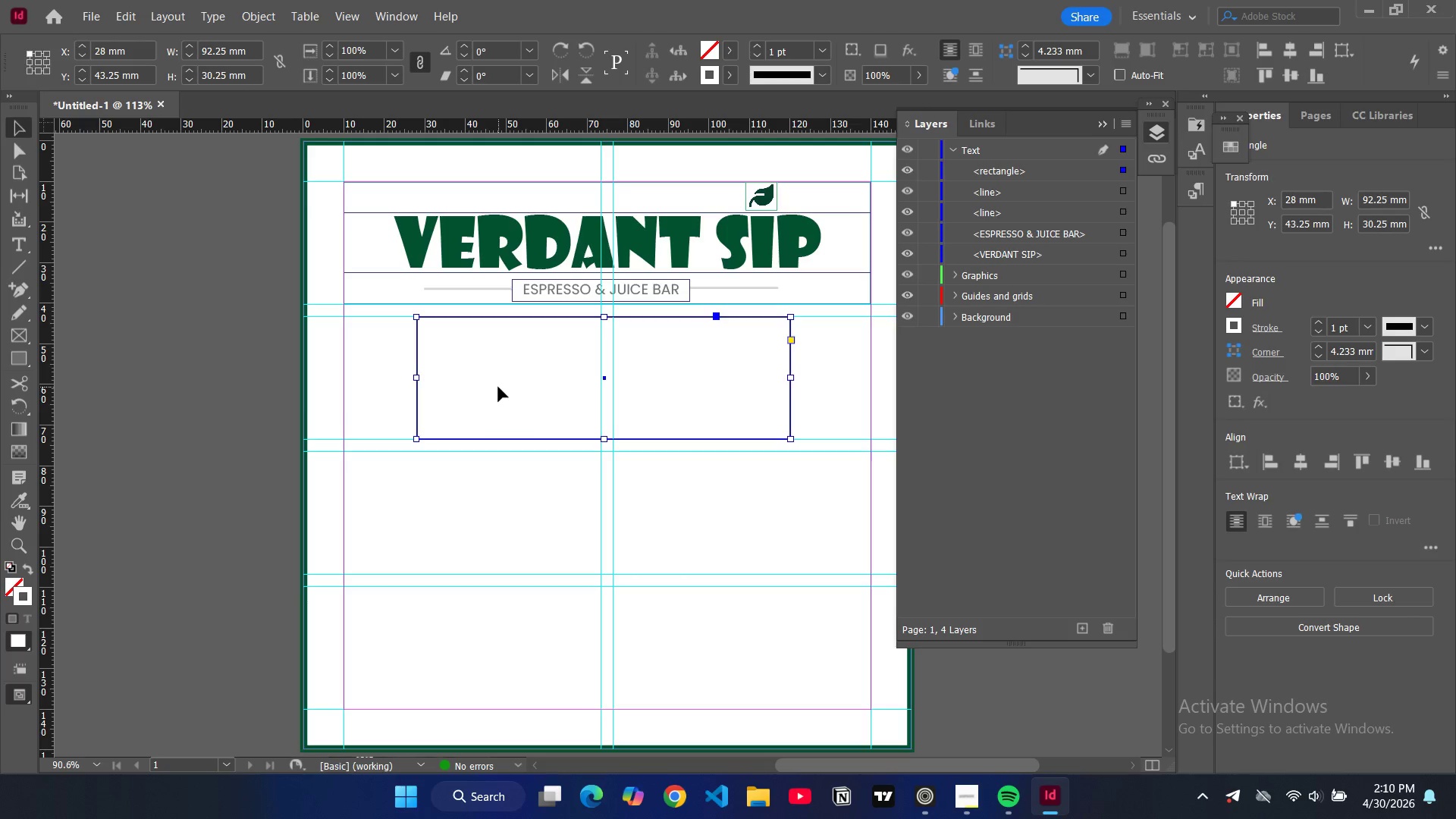 
left_click_drag(start_coordinate=[604, 439], to_coordinate=[602, 362])
 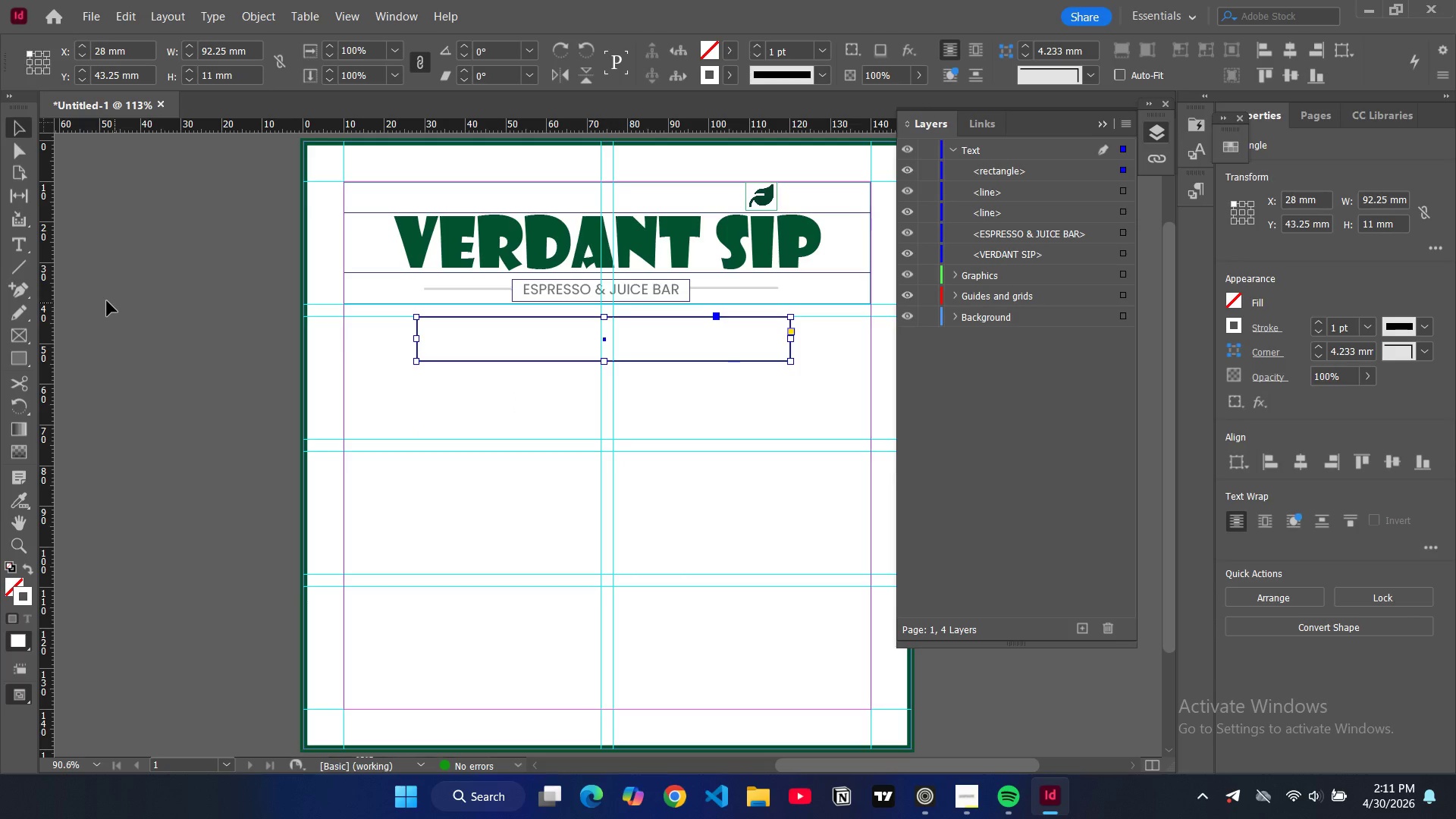 
left_click([107, 301])
 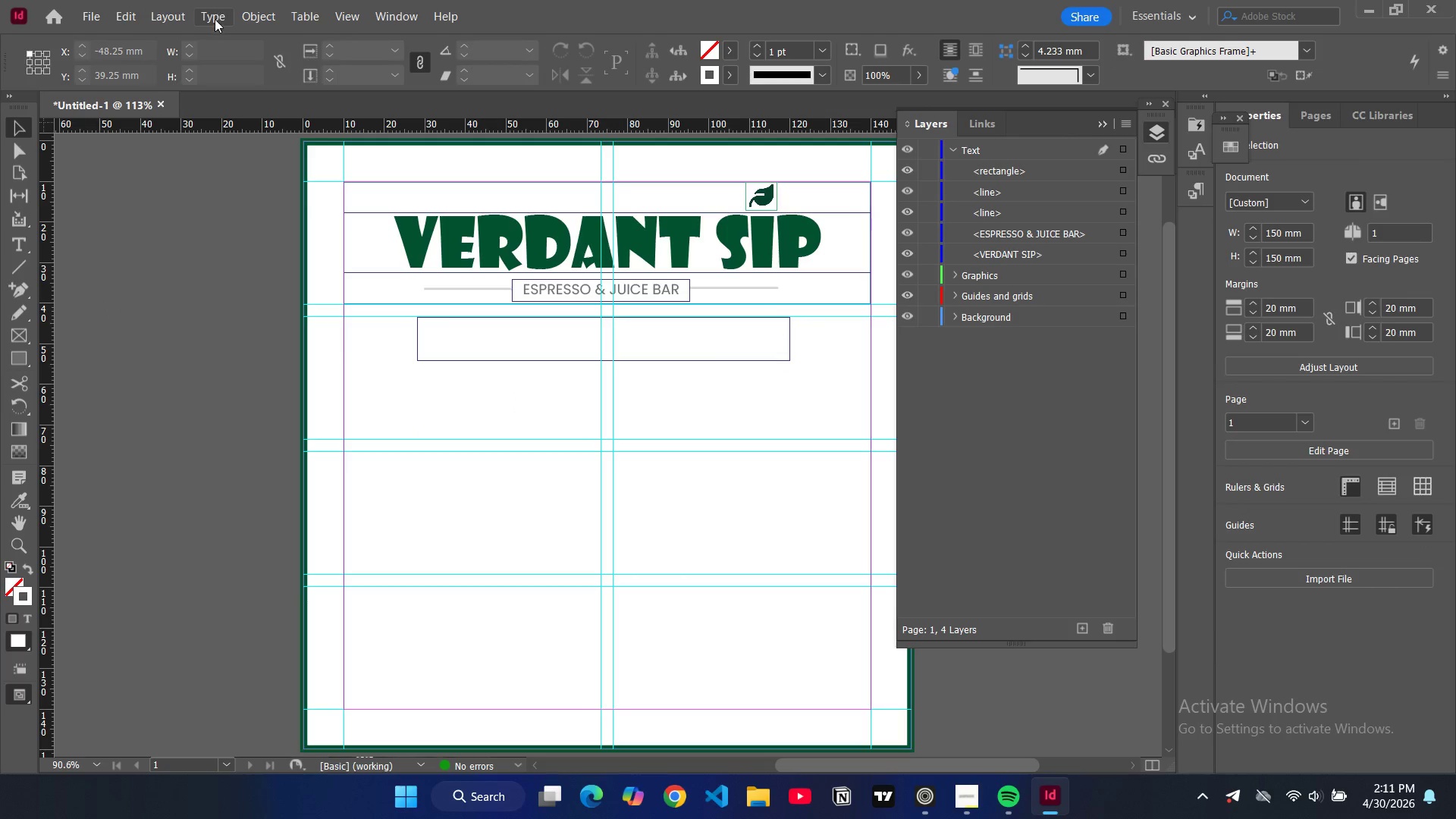 
left_click([173, 8])
 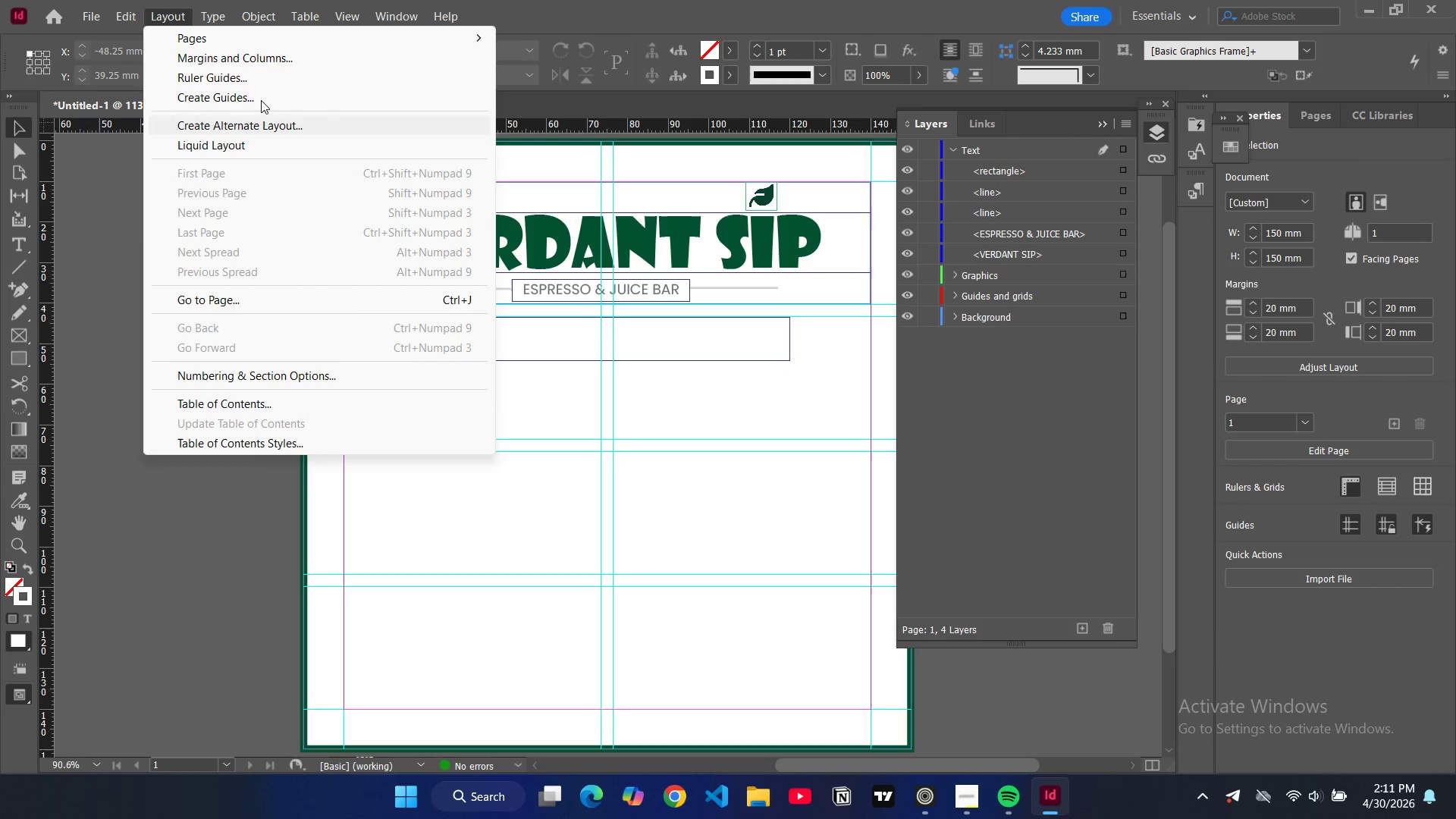 
left_click([257, 61])
 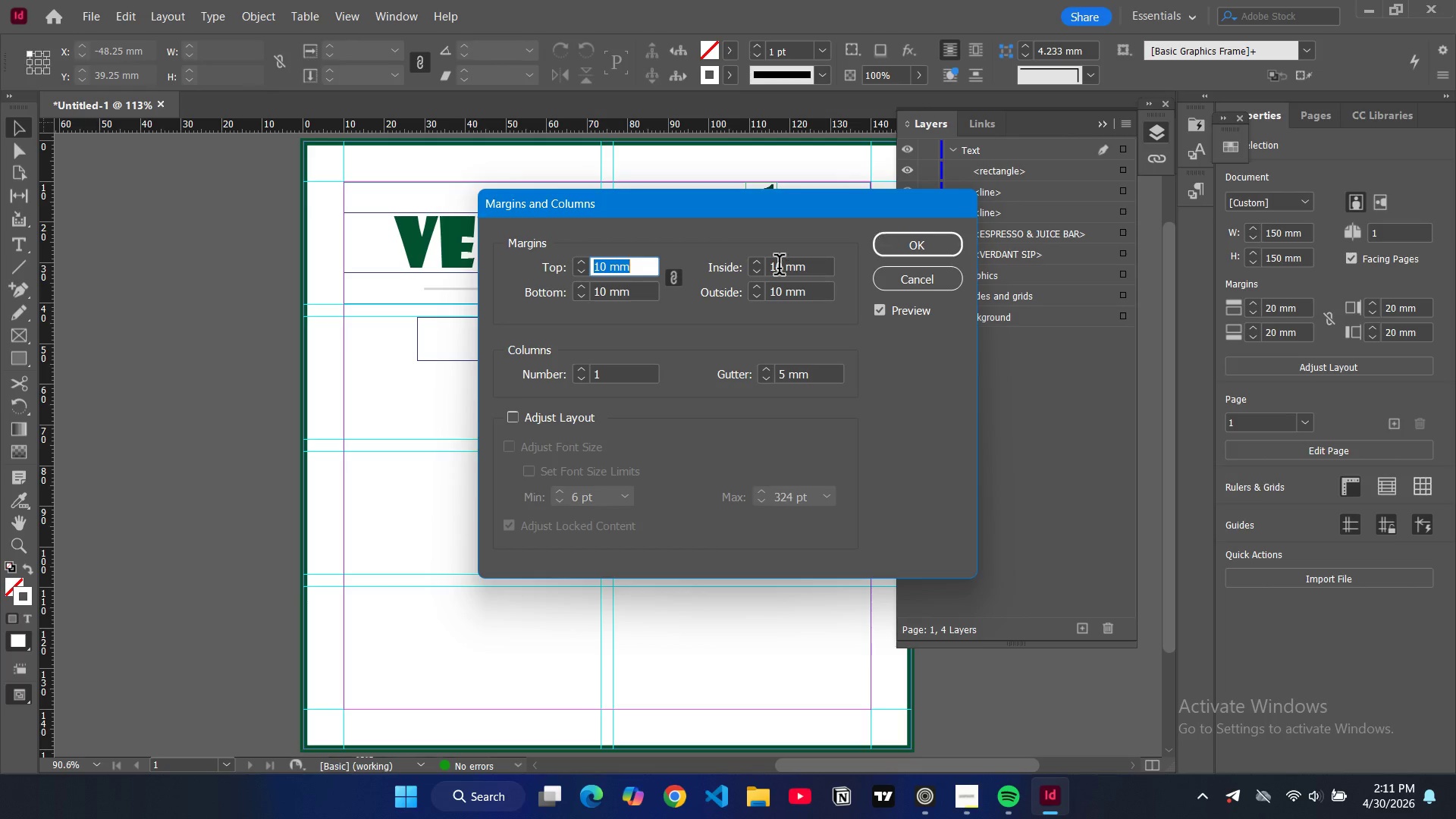 
left_click([618, 371])
 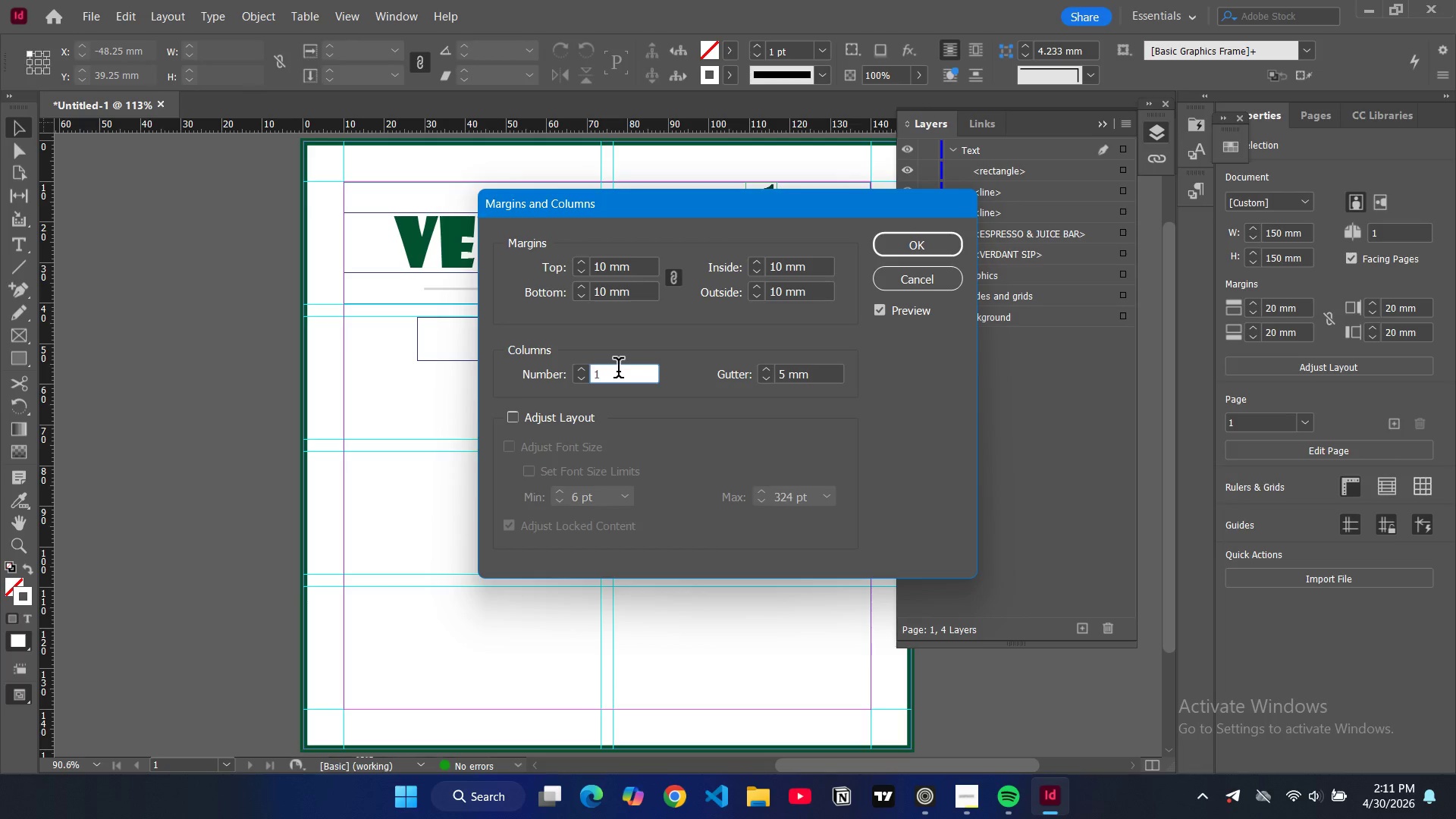 
double_click([618, 371])
 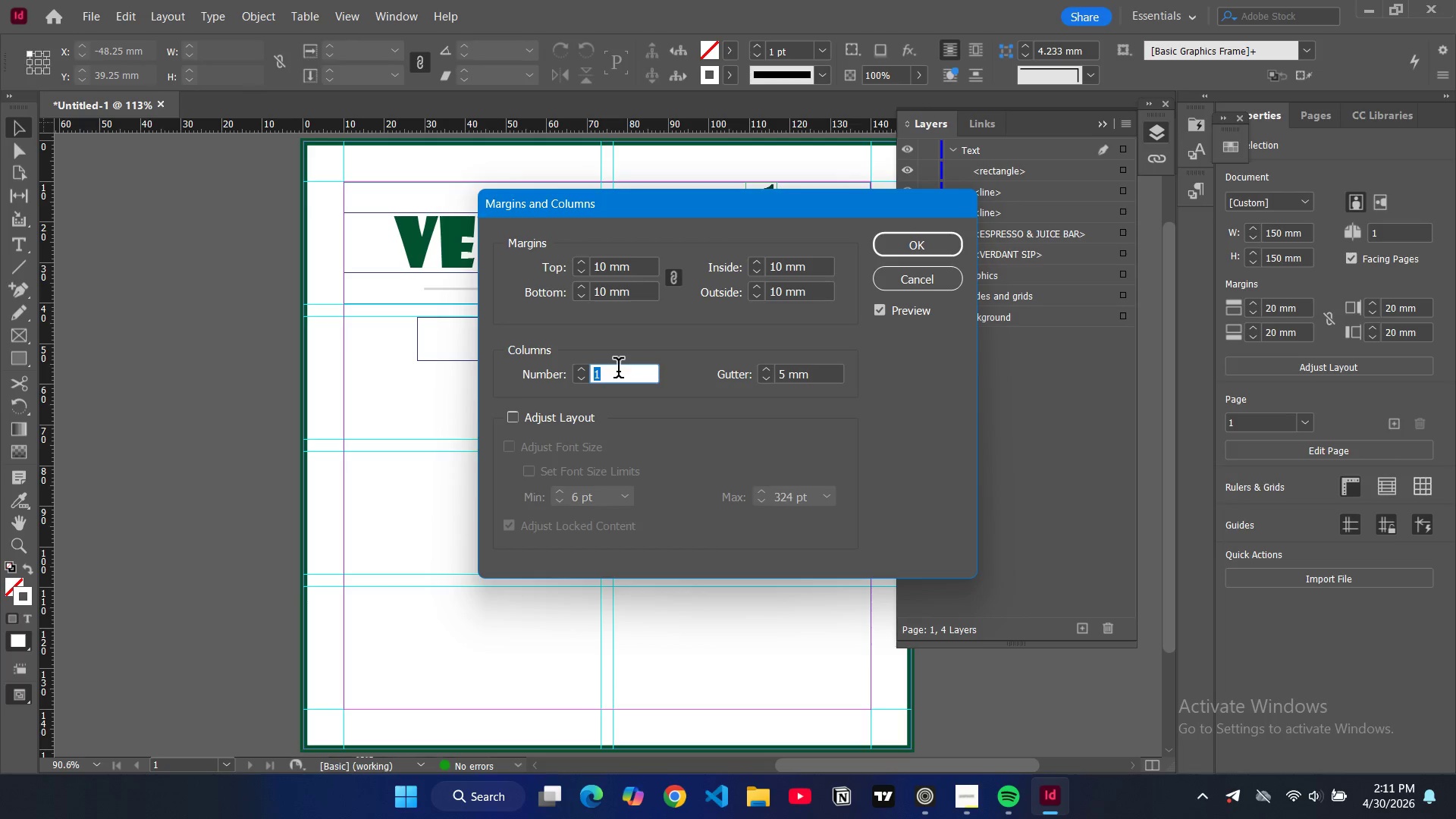 
key(4)
 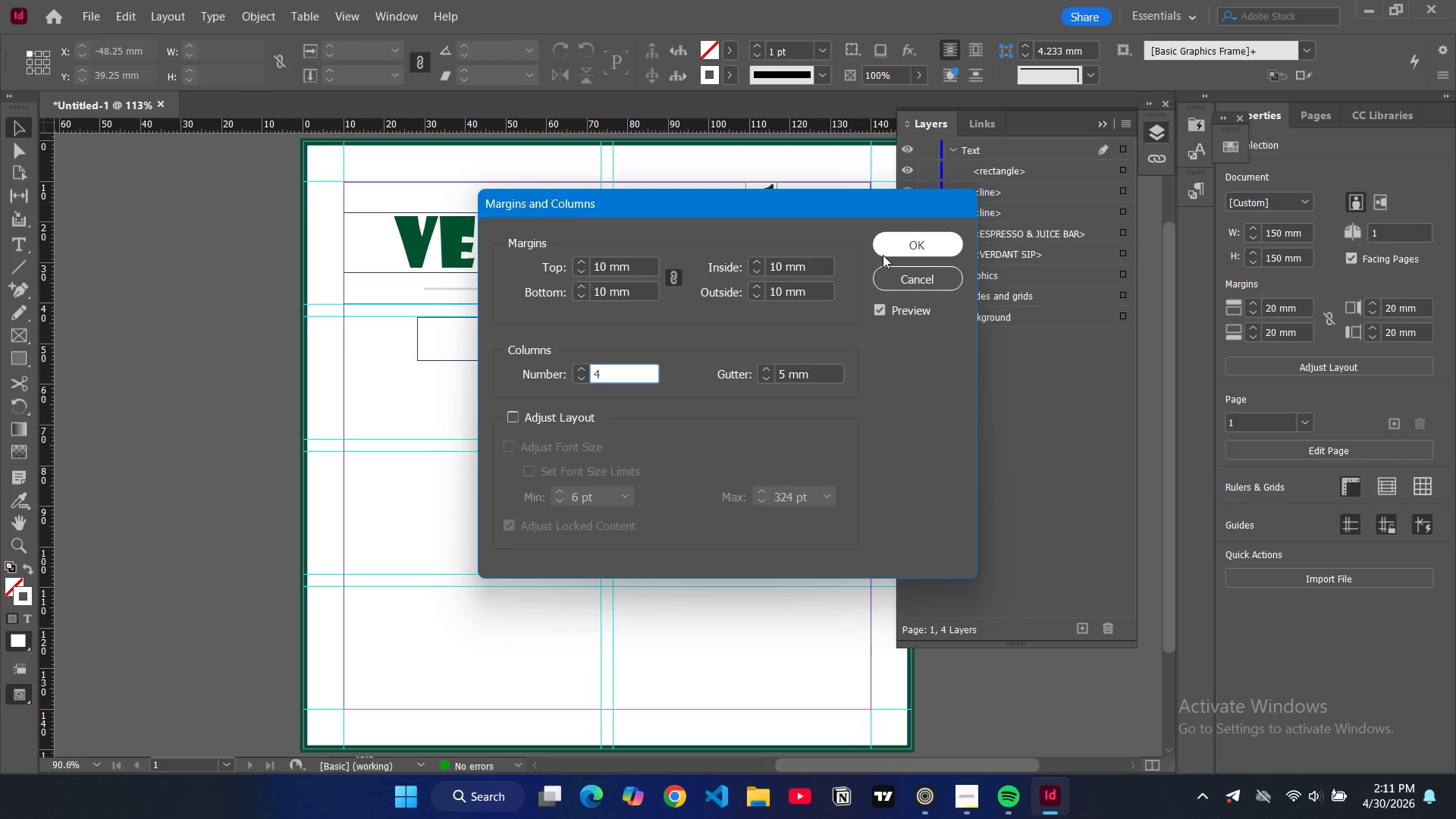 
left_click([937, 276])
 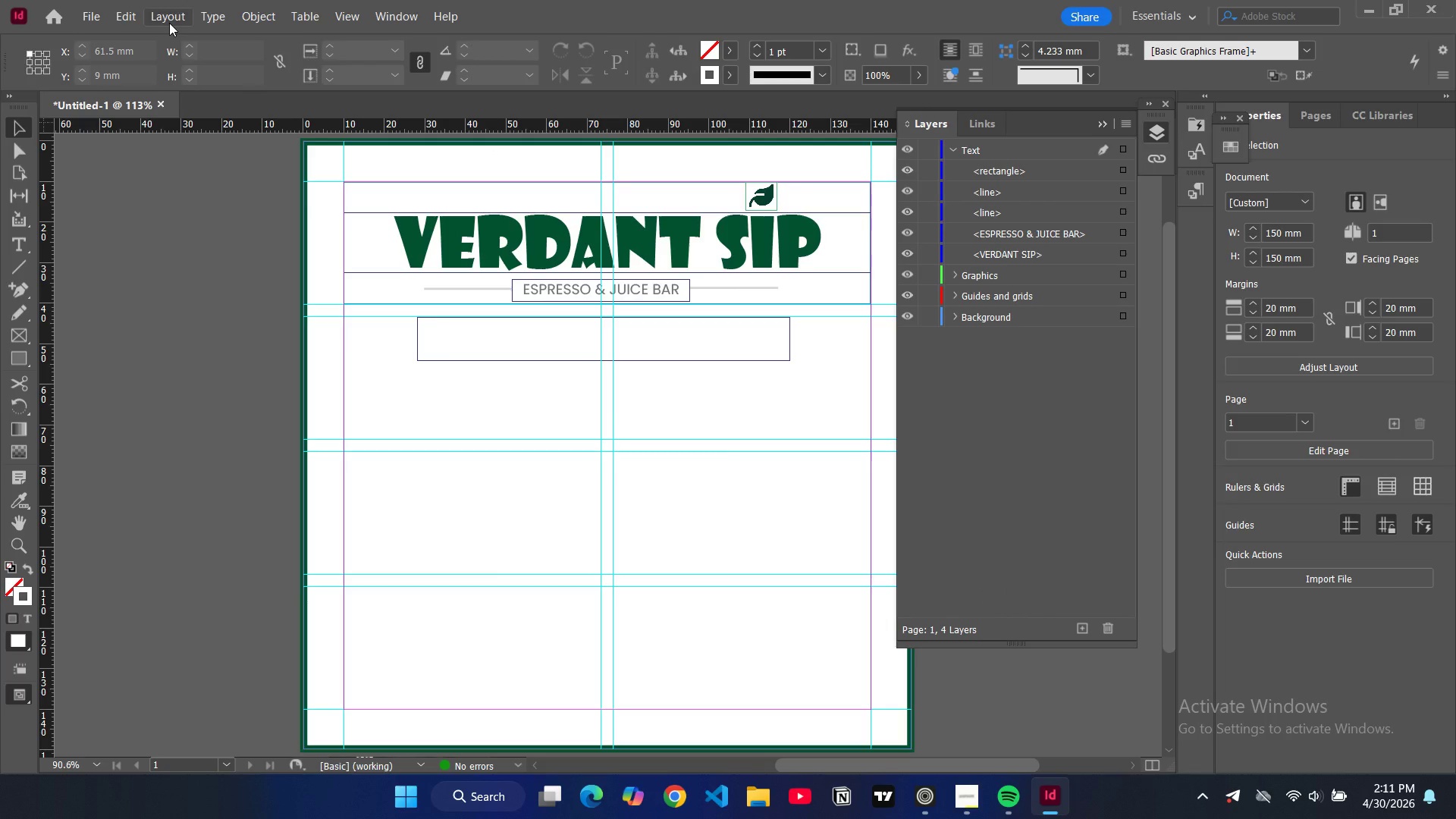 
left_click([169, 23])
 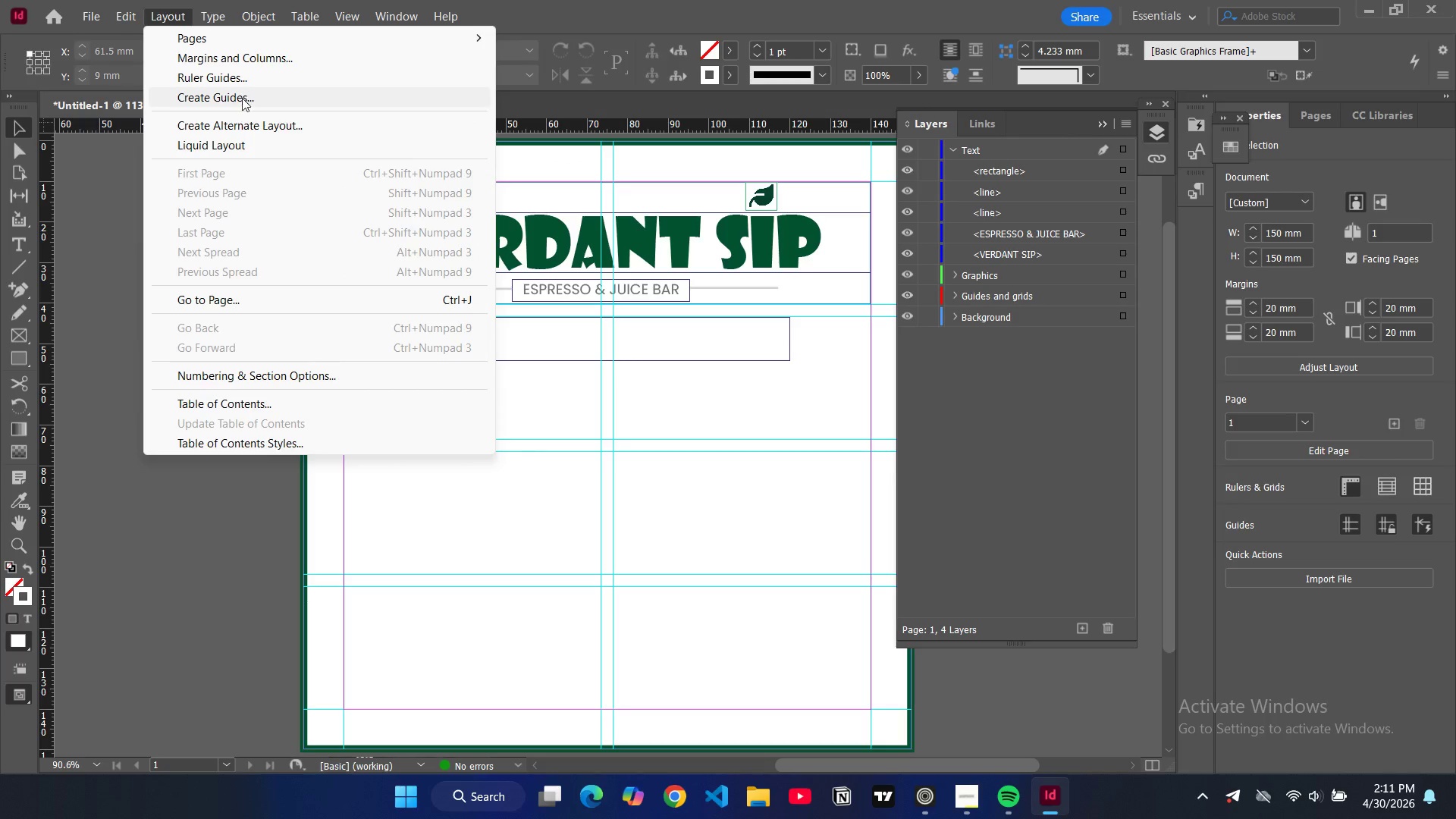 
left_click([242, 102])
 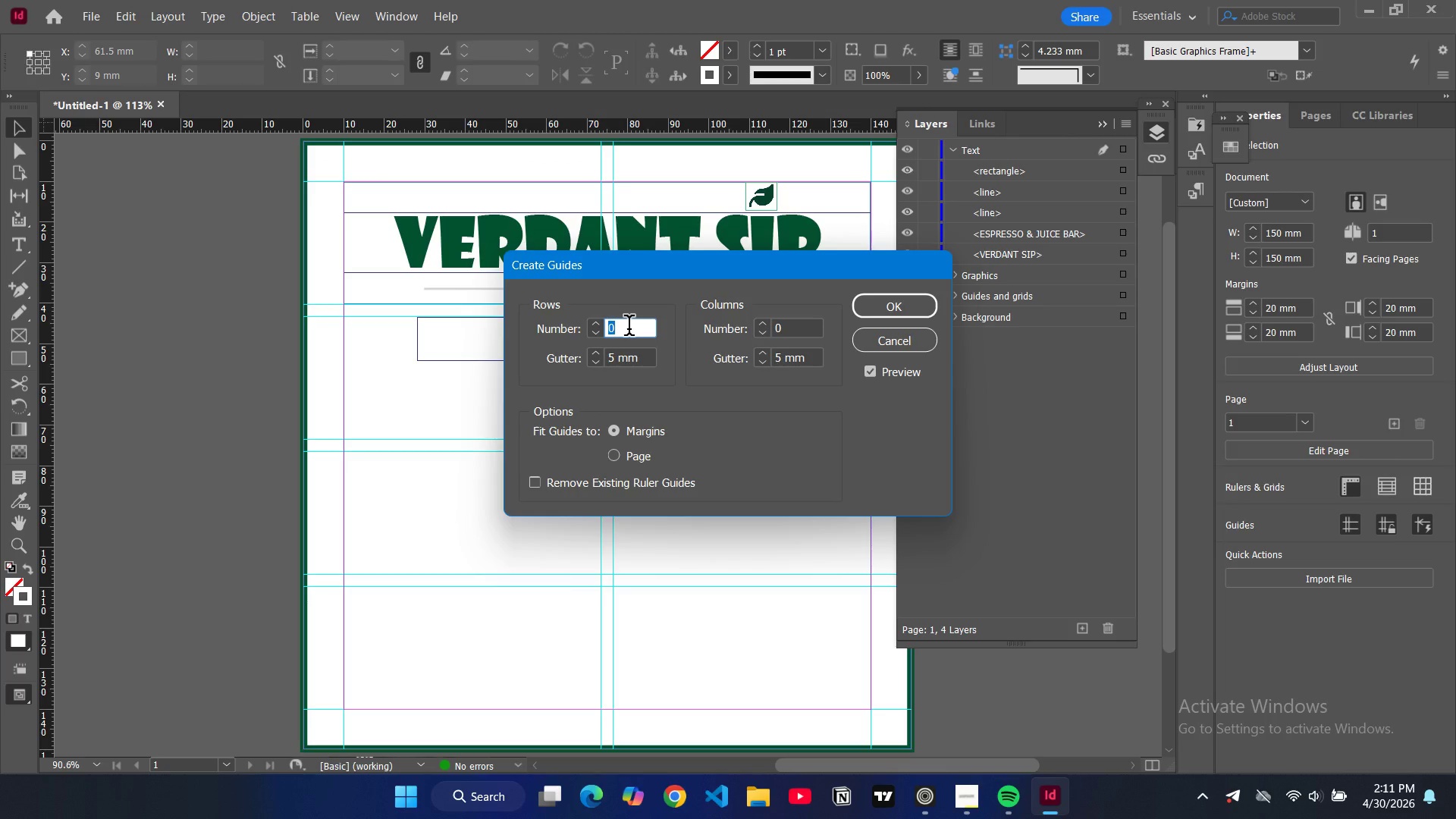 
key(2)
 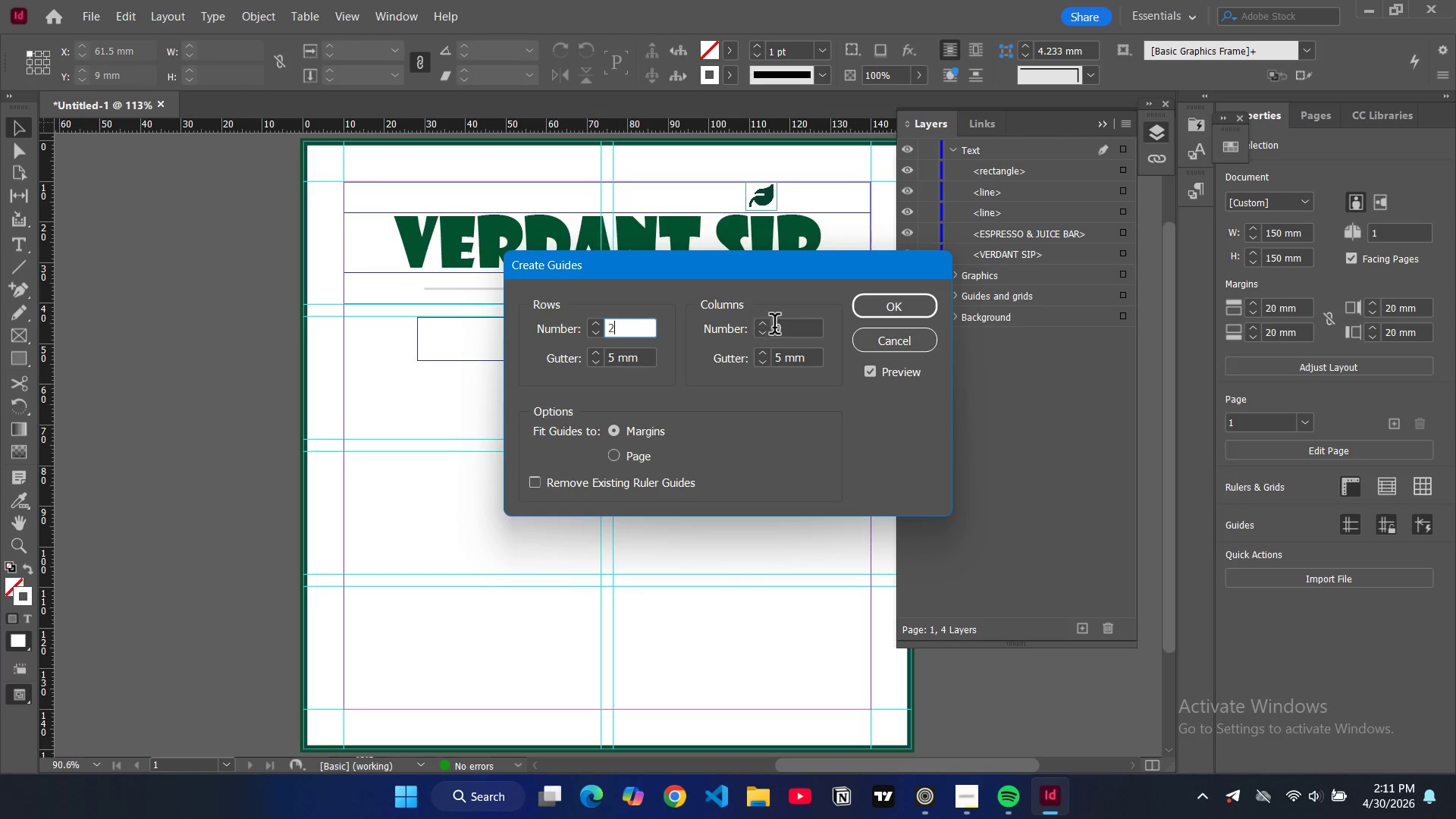 
left_click([787, 324])
 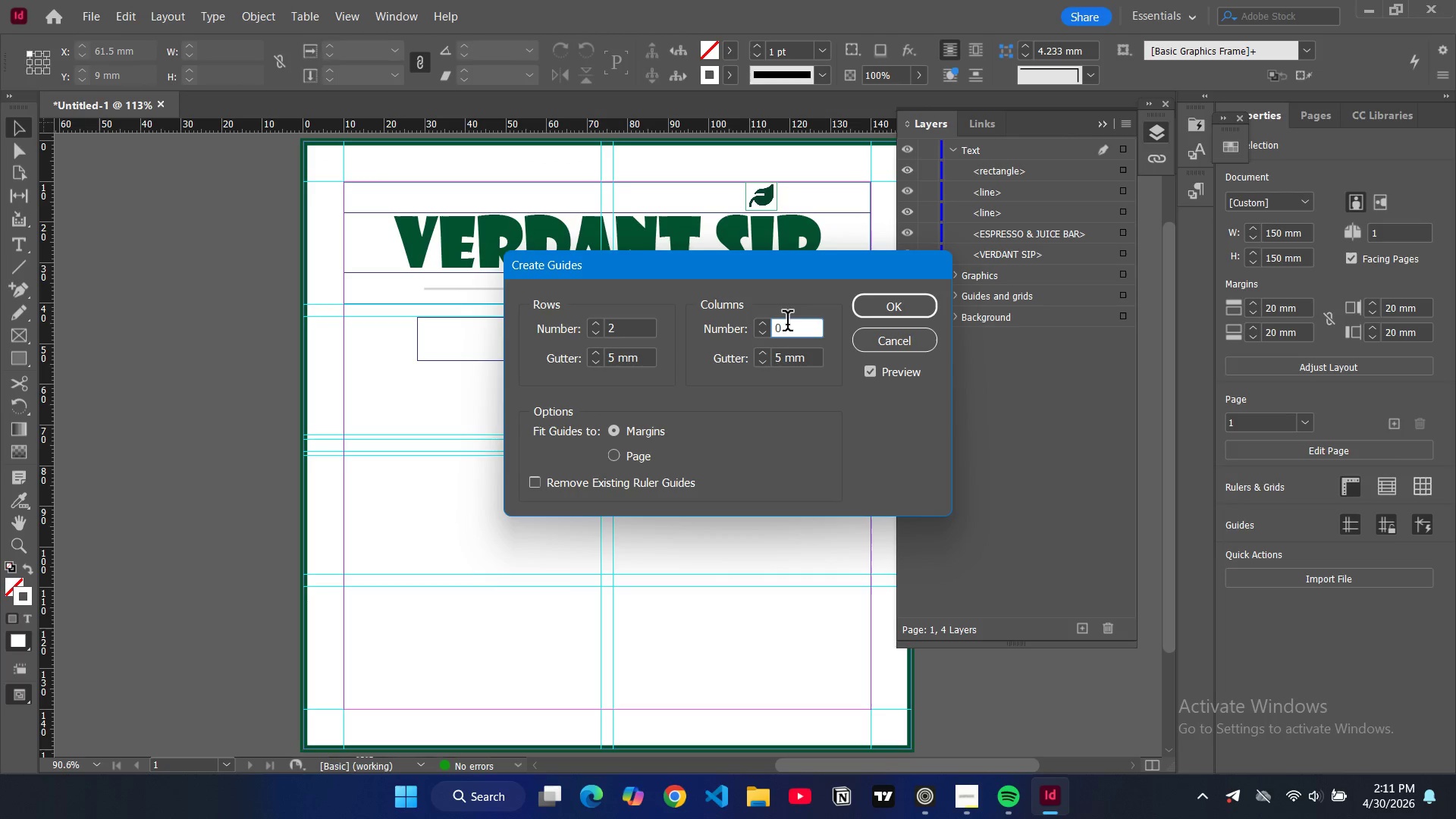 
double_click([787, 324])
 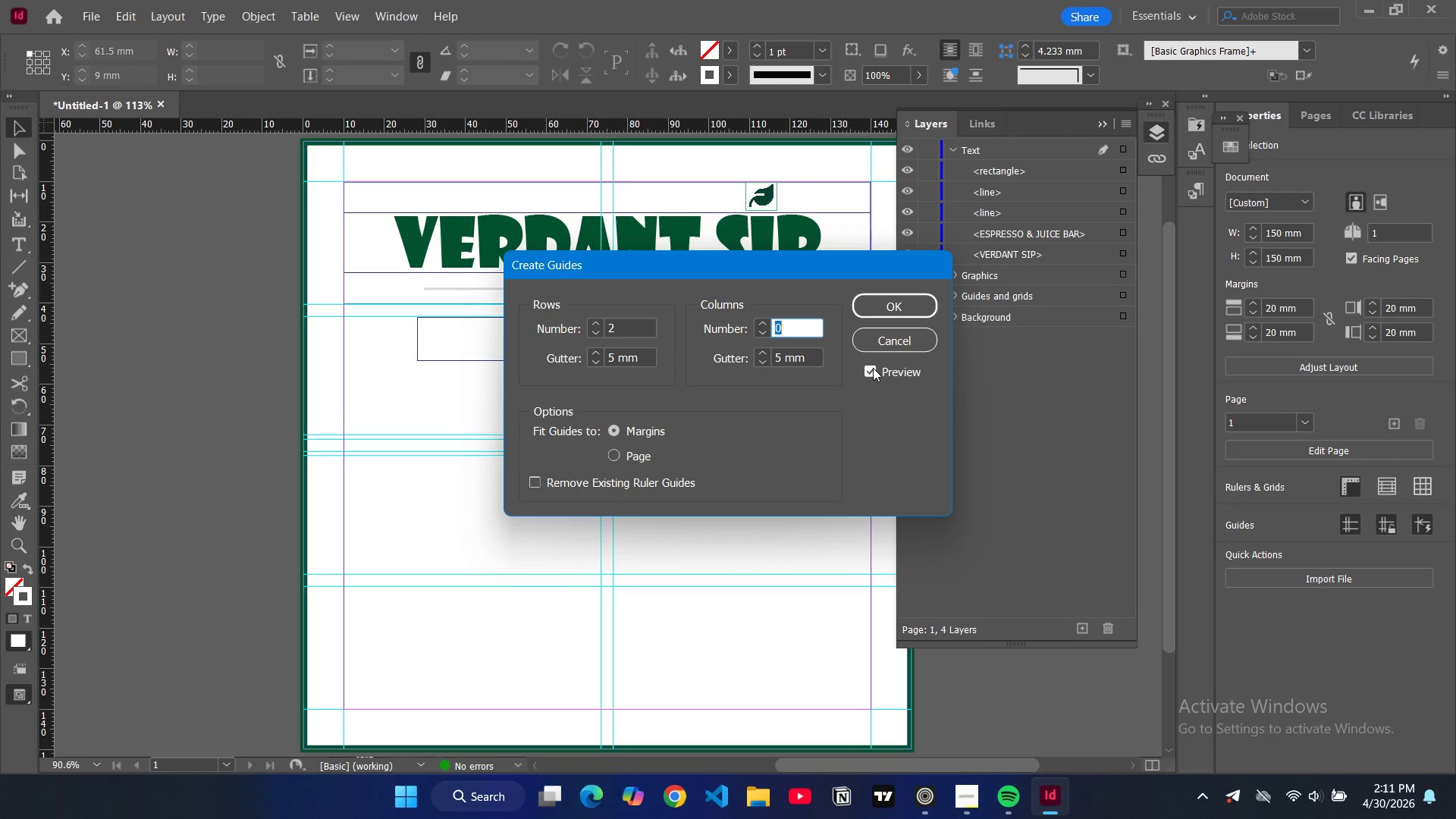 
double_click([873, 369])
 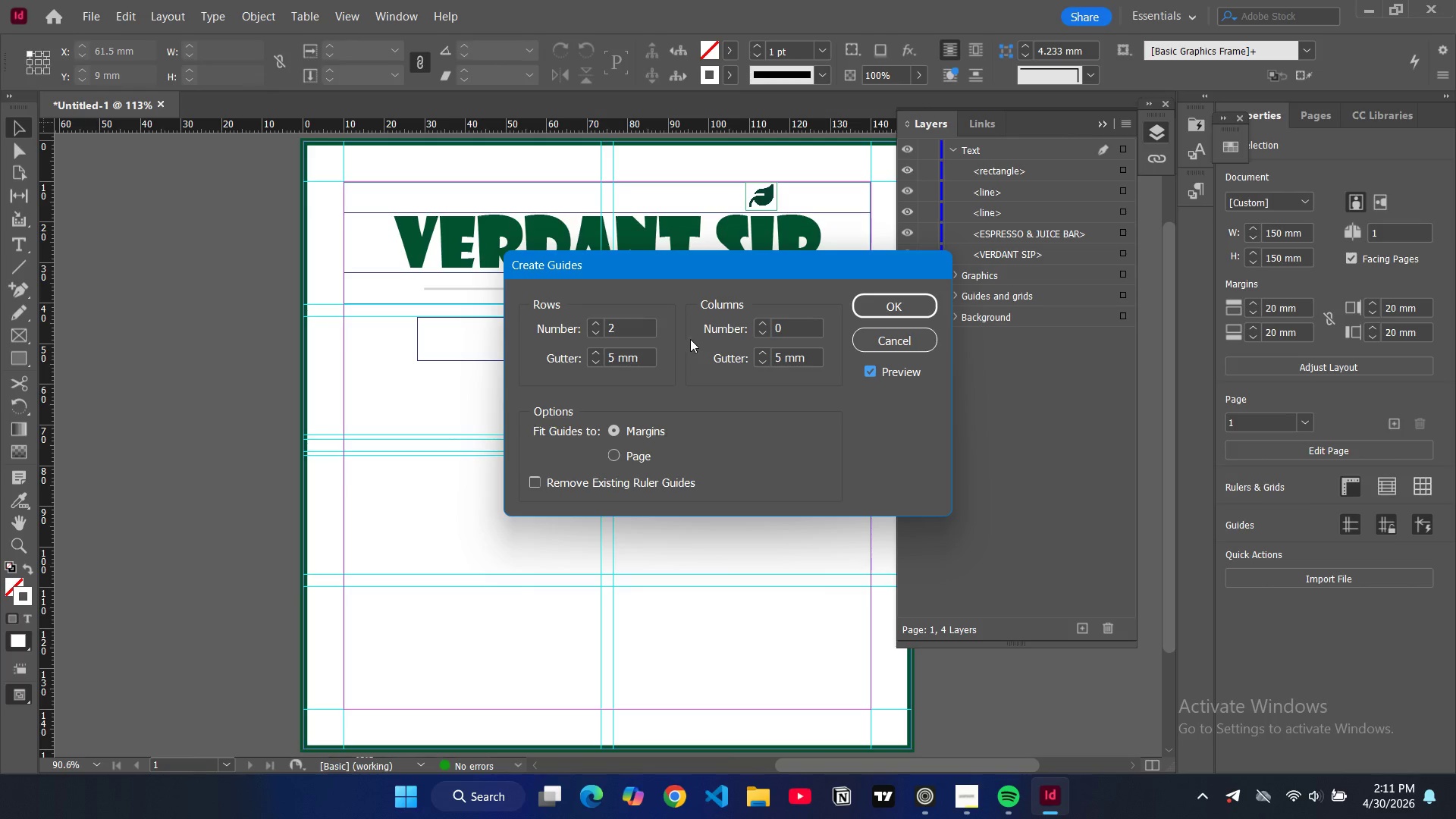 
left_click([630, 327])
 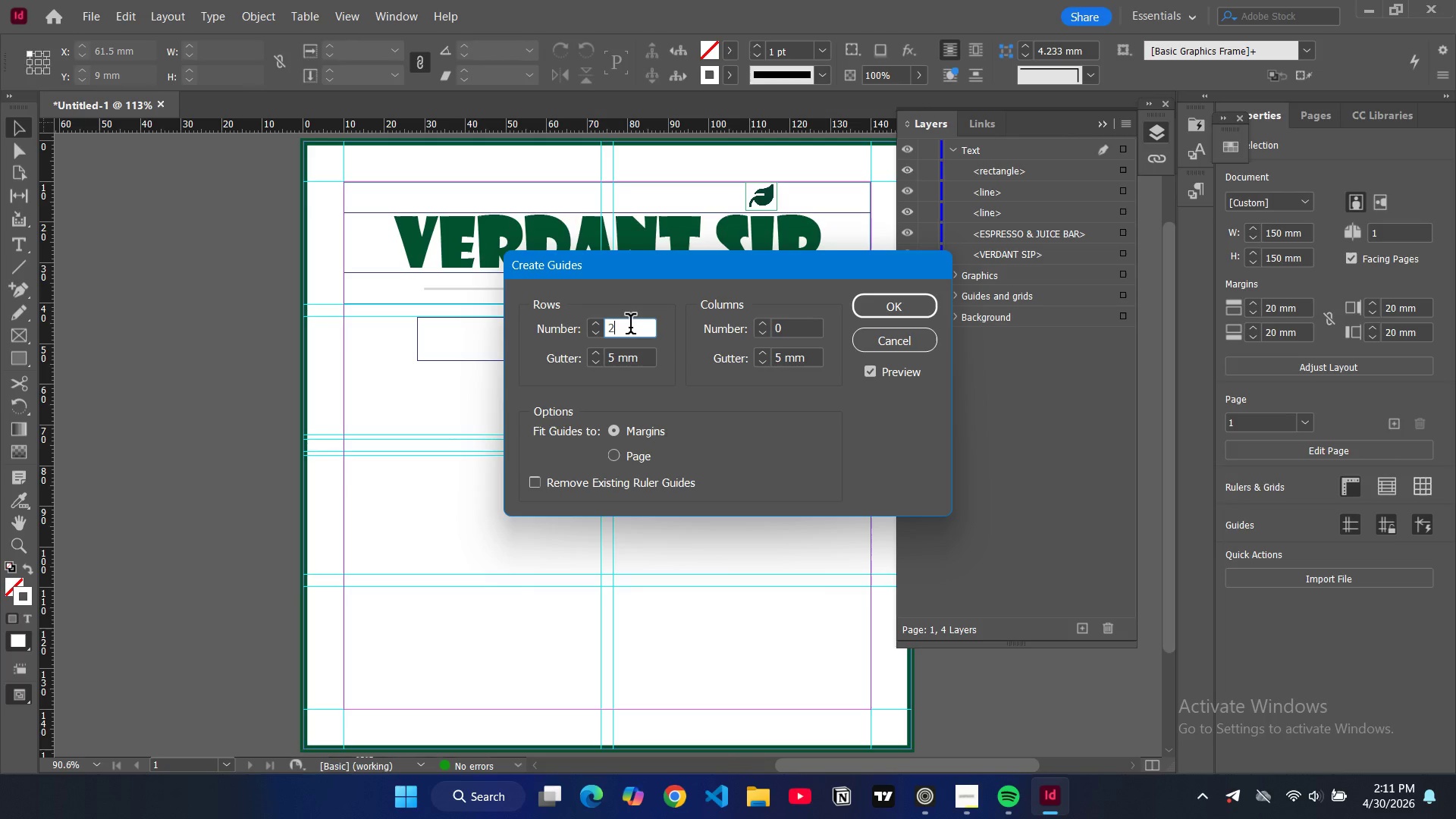 
key(6)
 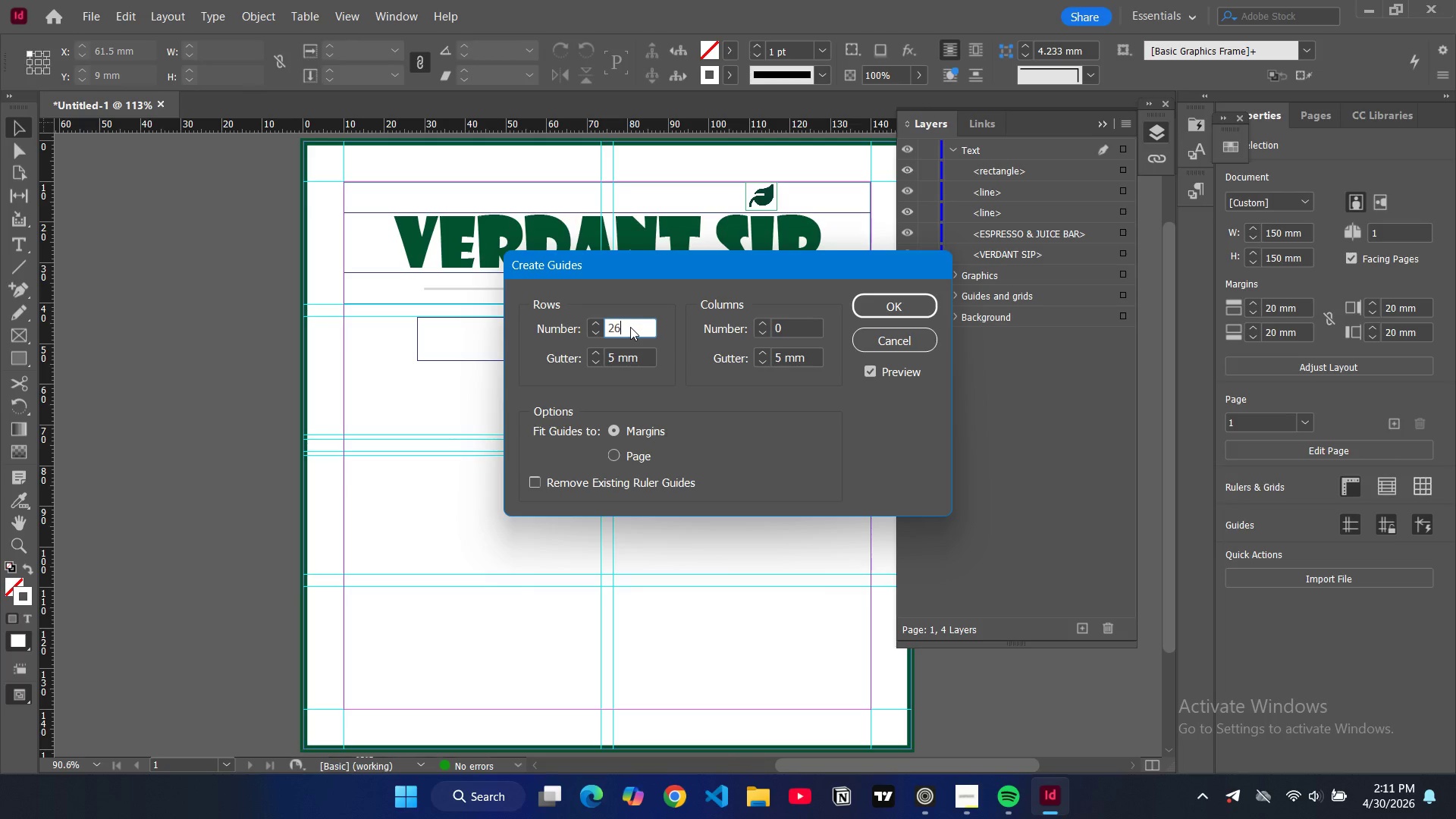 
key(Backspace)
 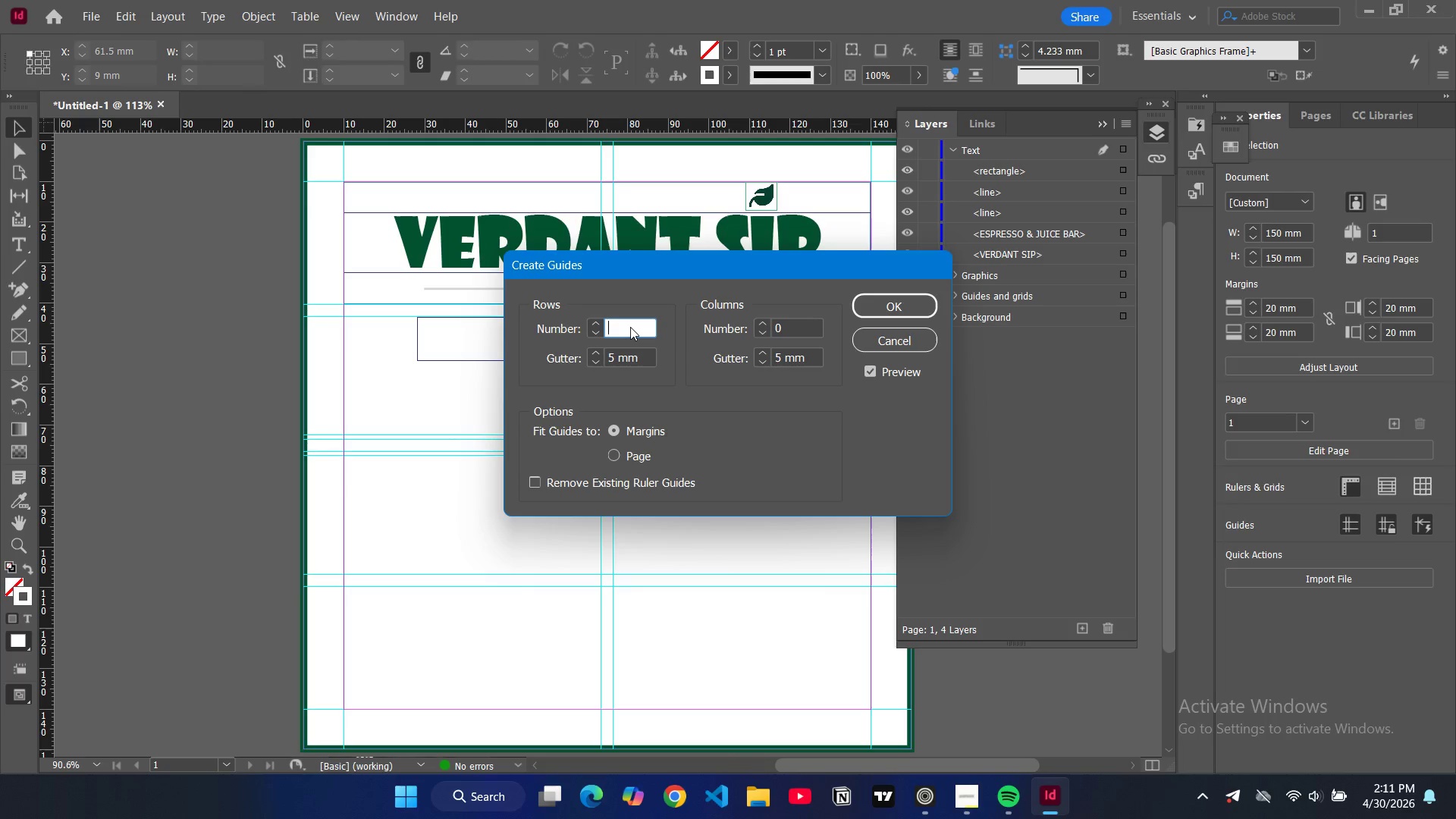 
key(Backspace)
 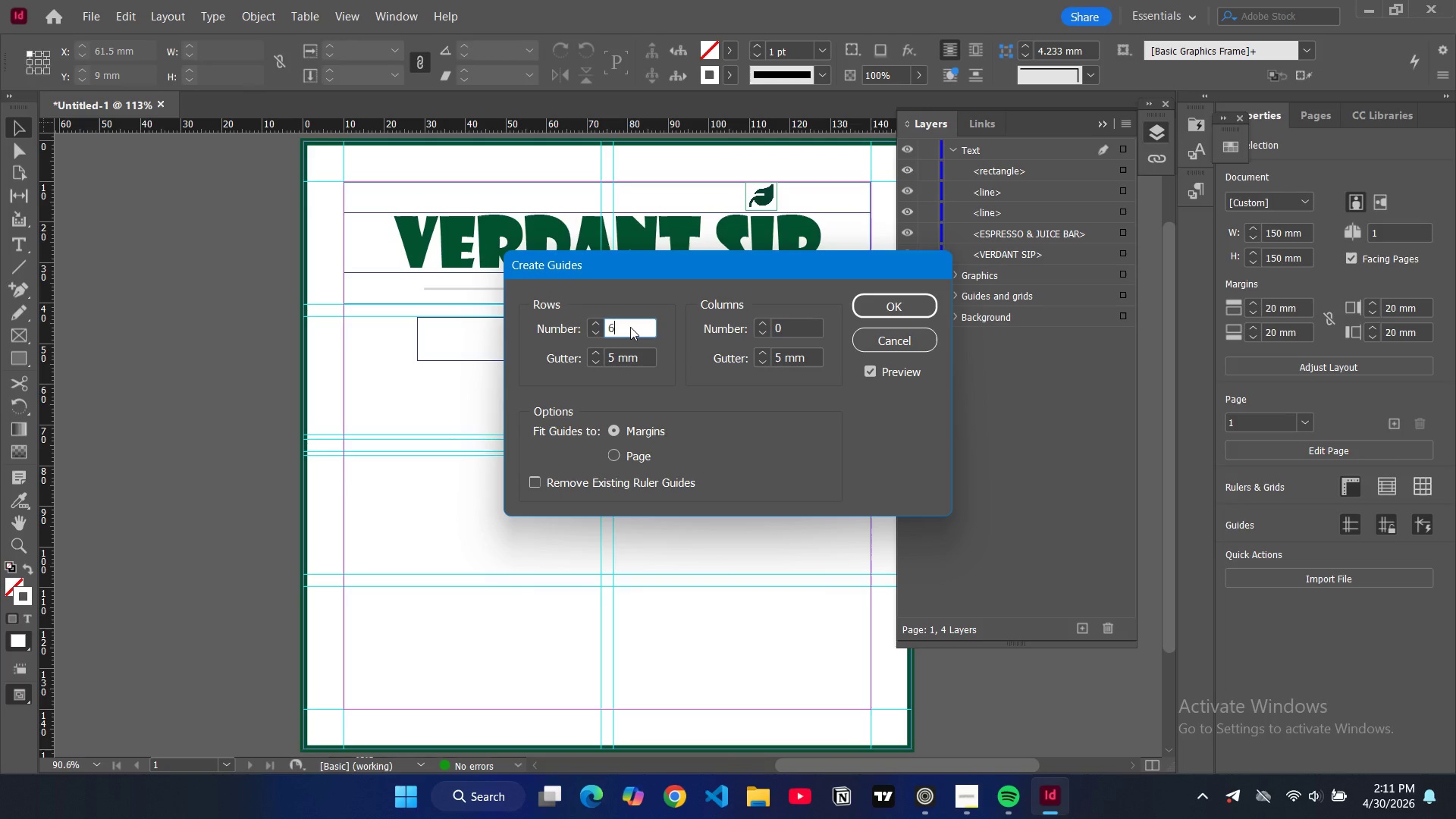 
key(6)
 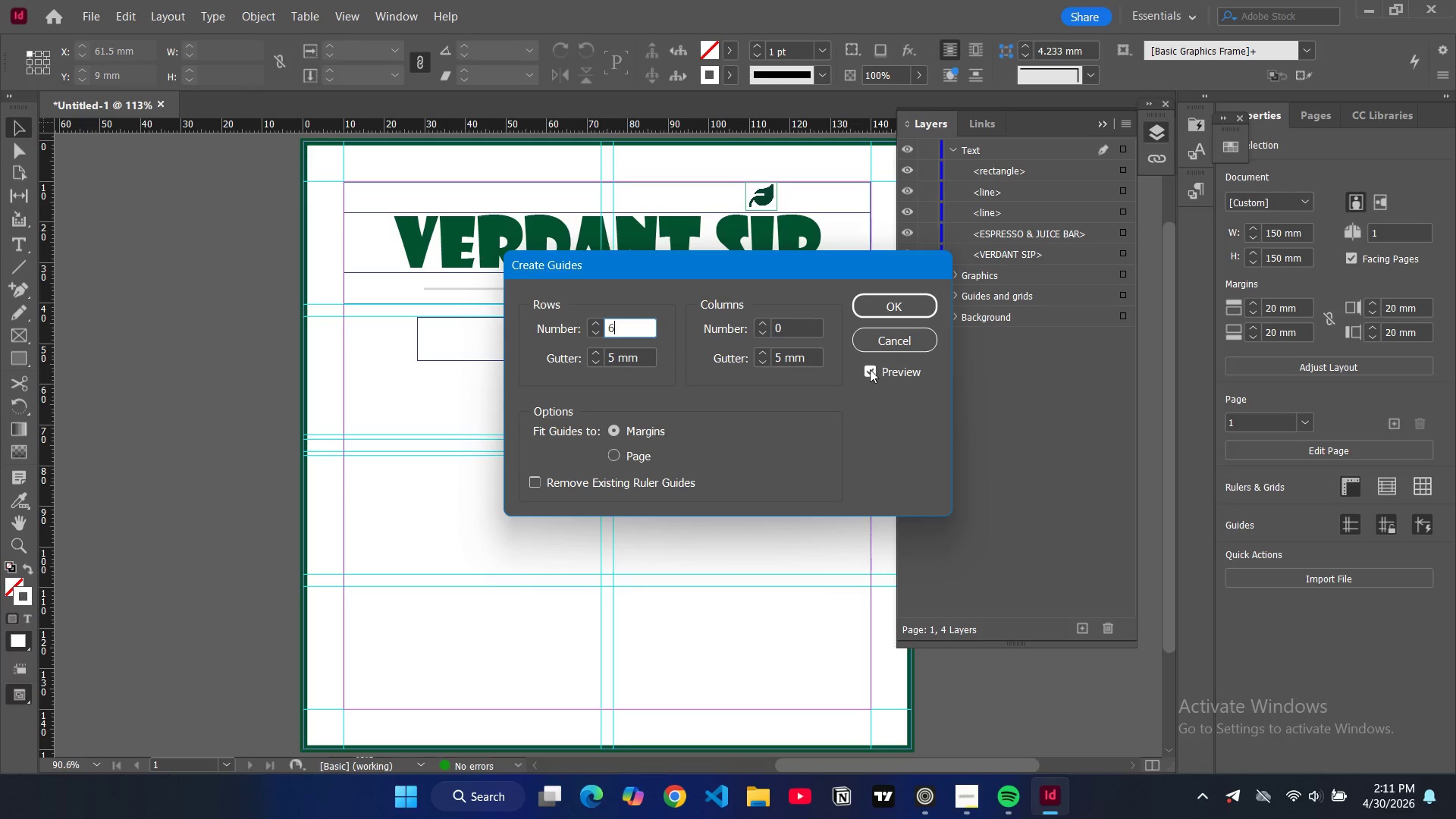 
double_click([869, 369])
 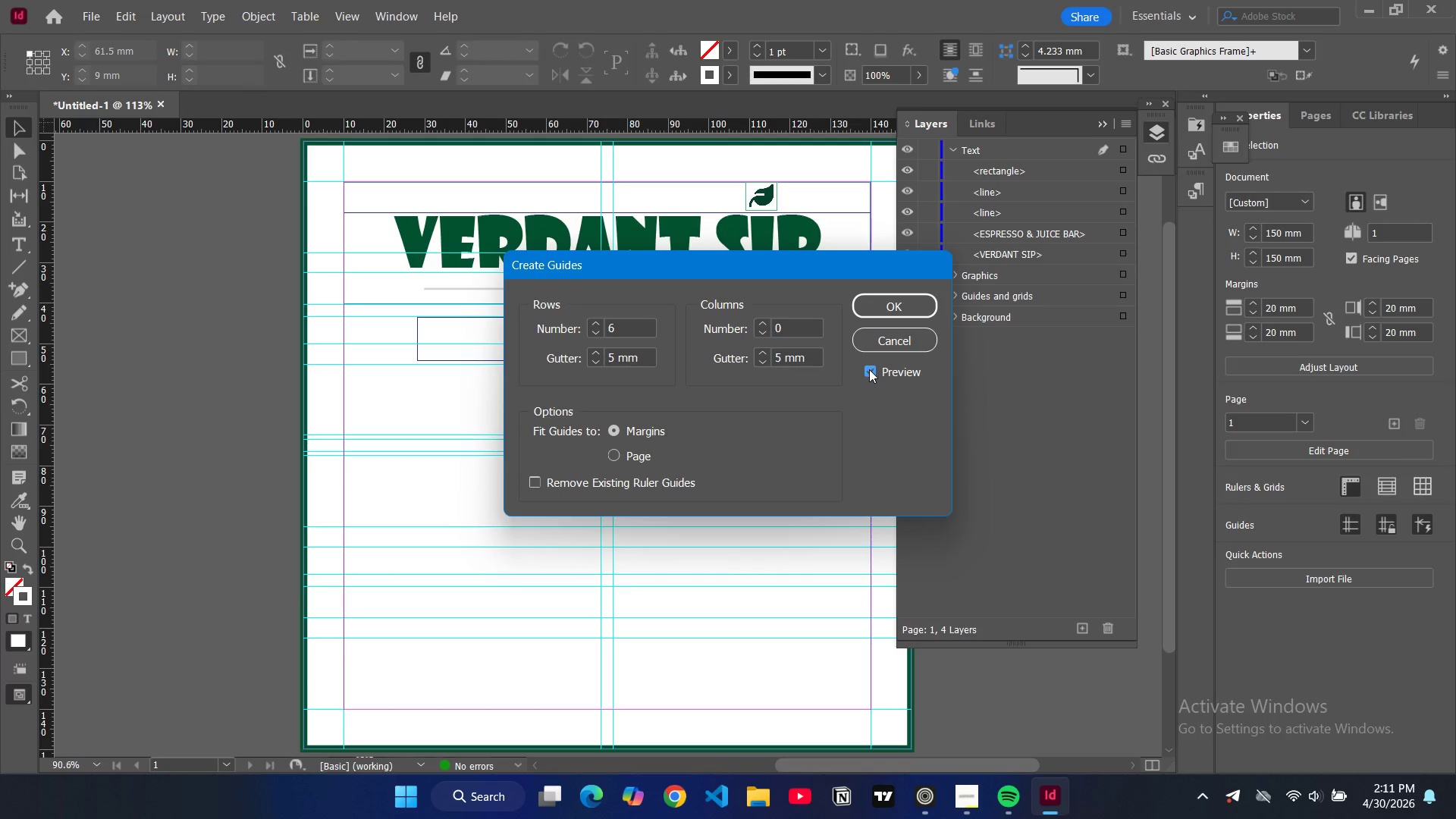 
wait(5.41)
 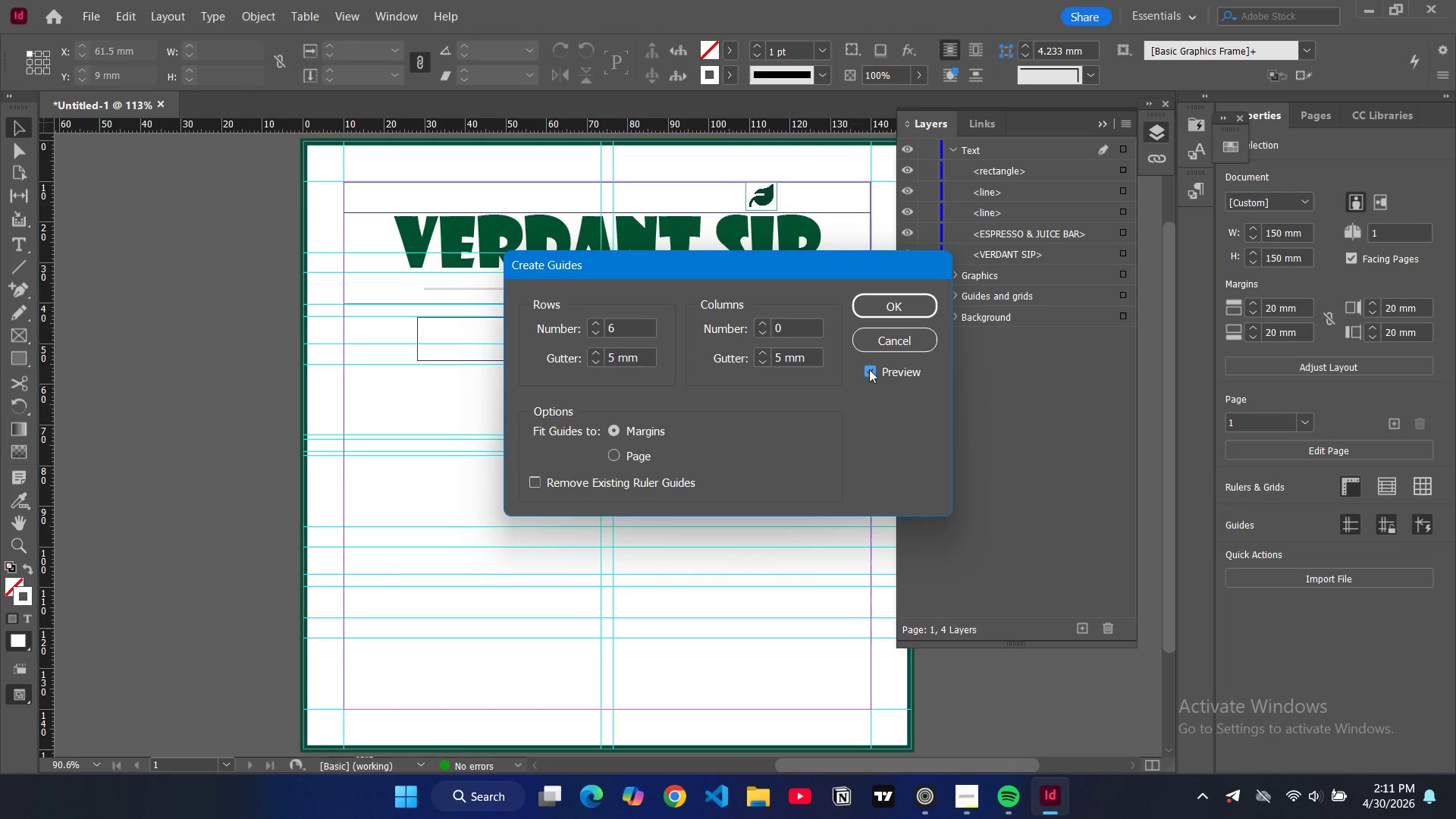 
double_click([784, 331])
 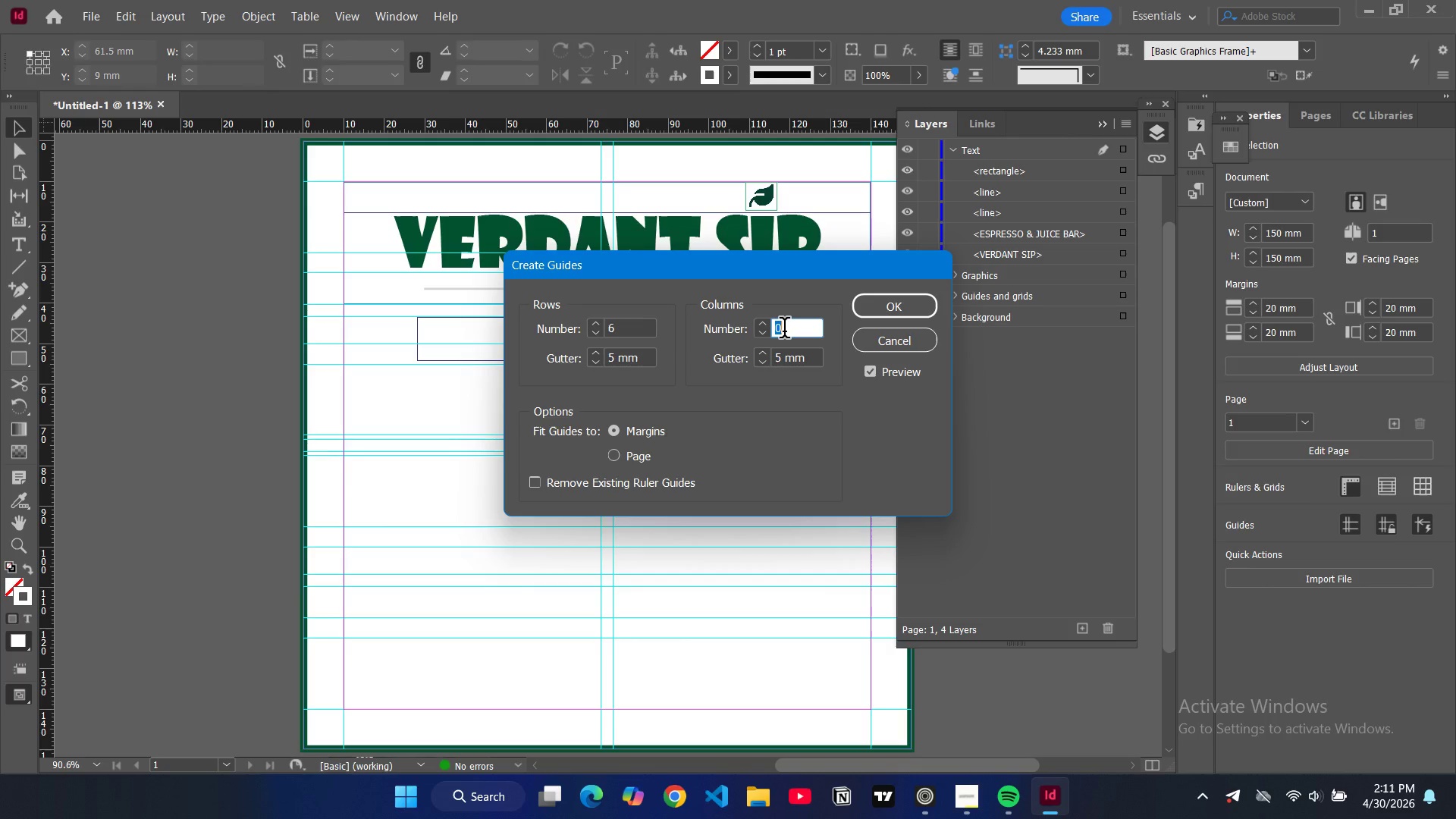 
key(5)
 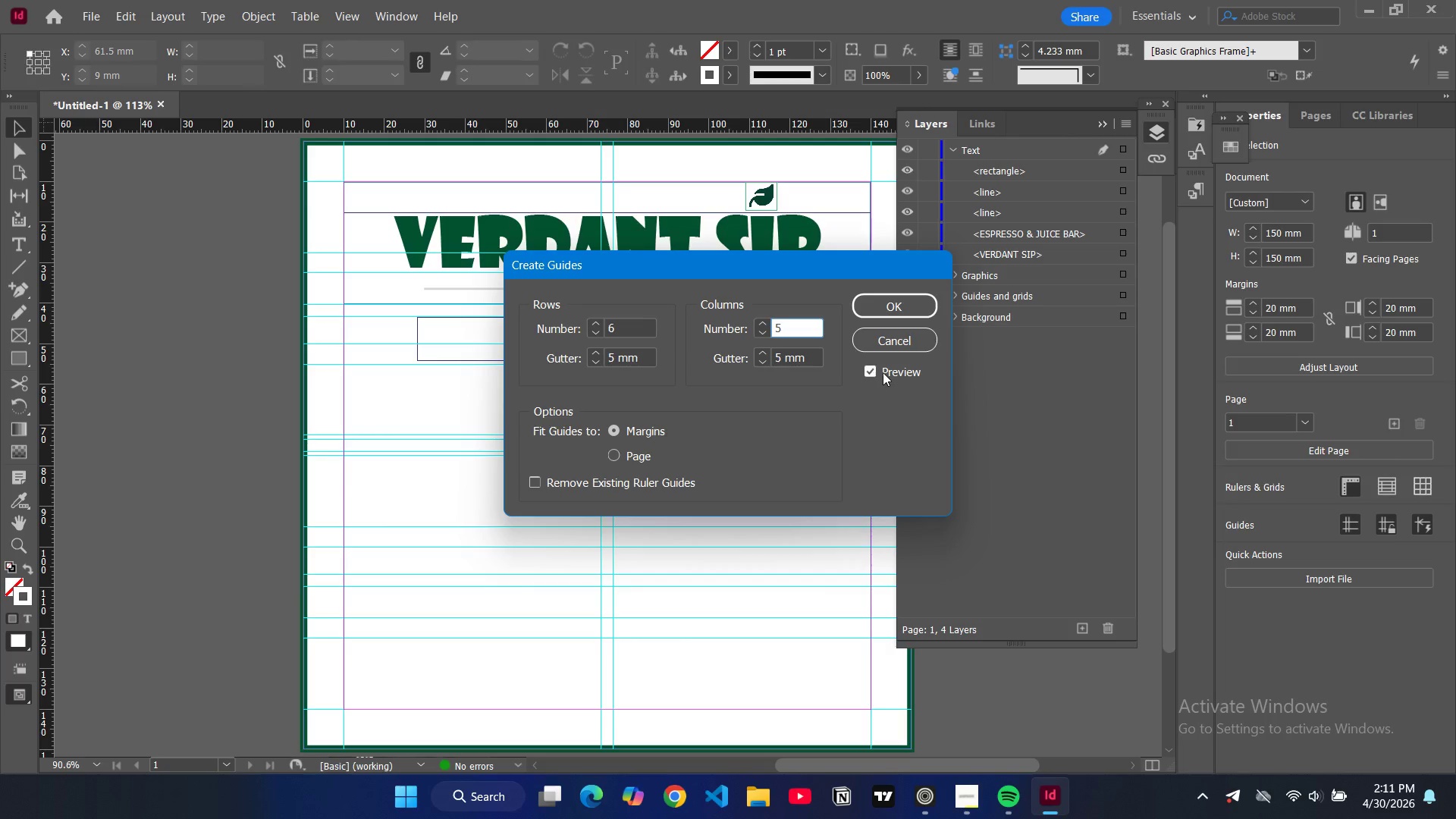 
double_click([883, 372])
 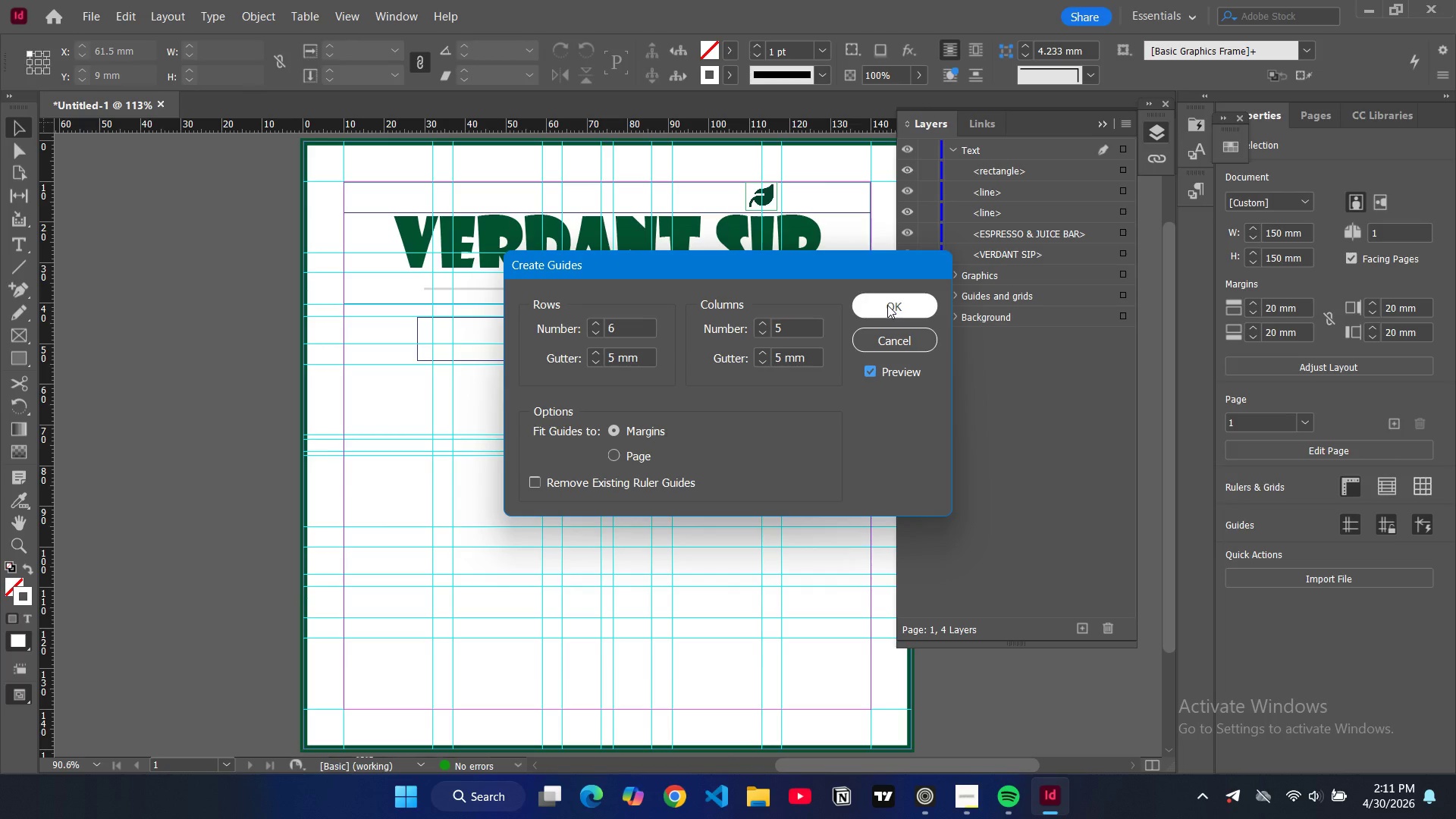 
wait(5.89)
 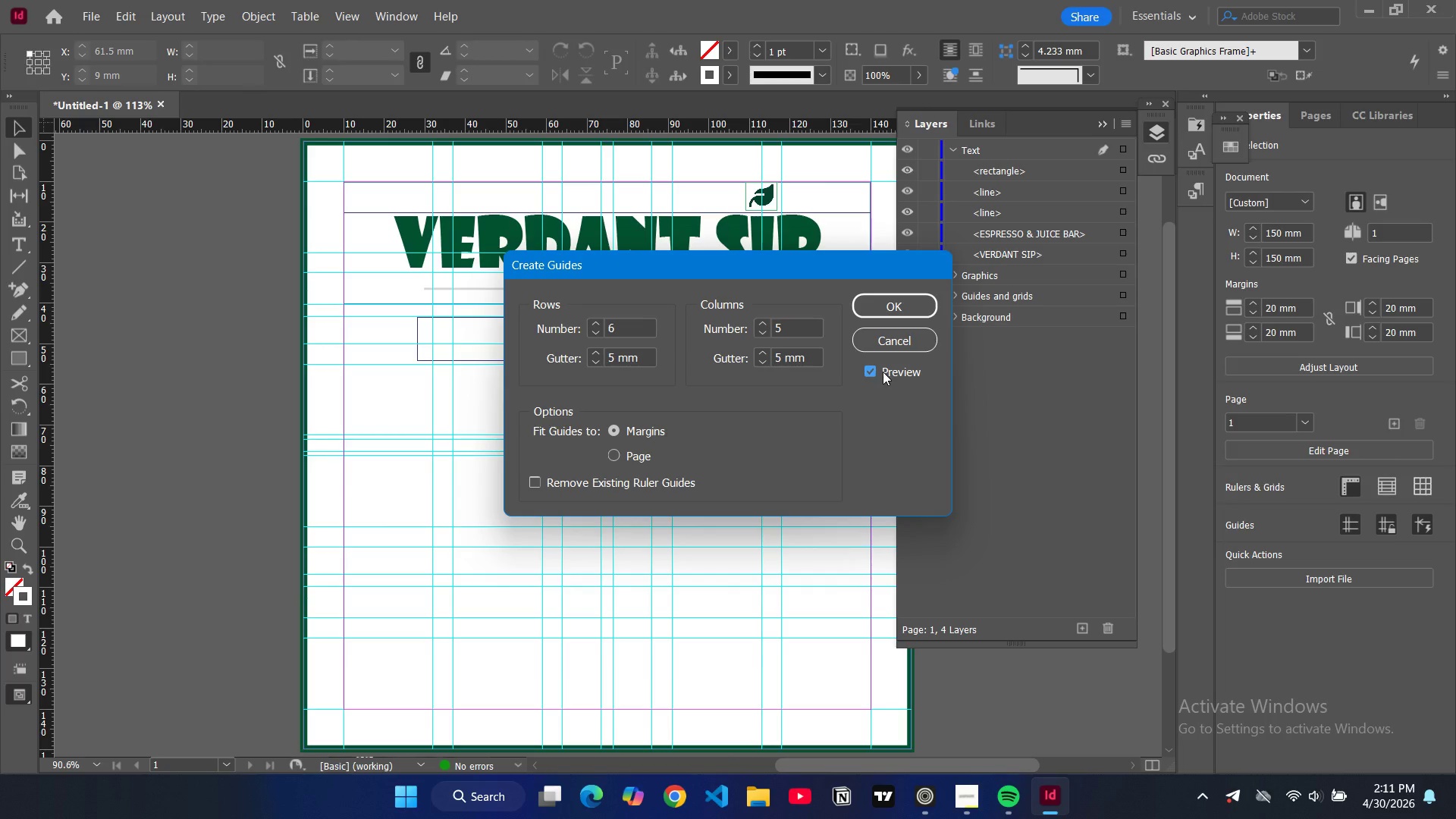 
left_click([887, 305])
 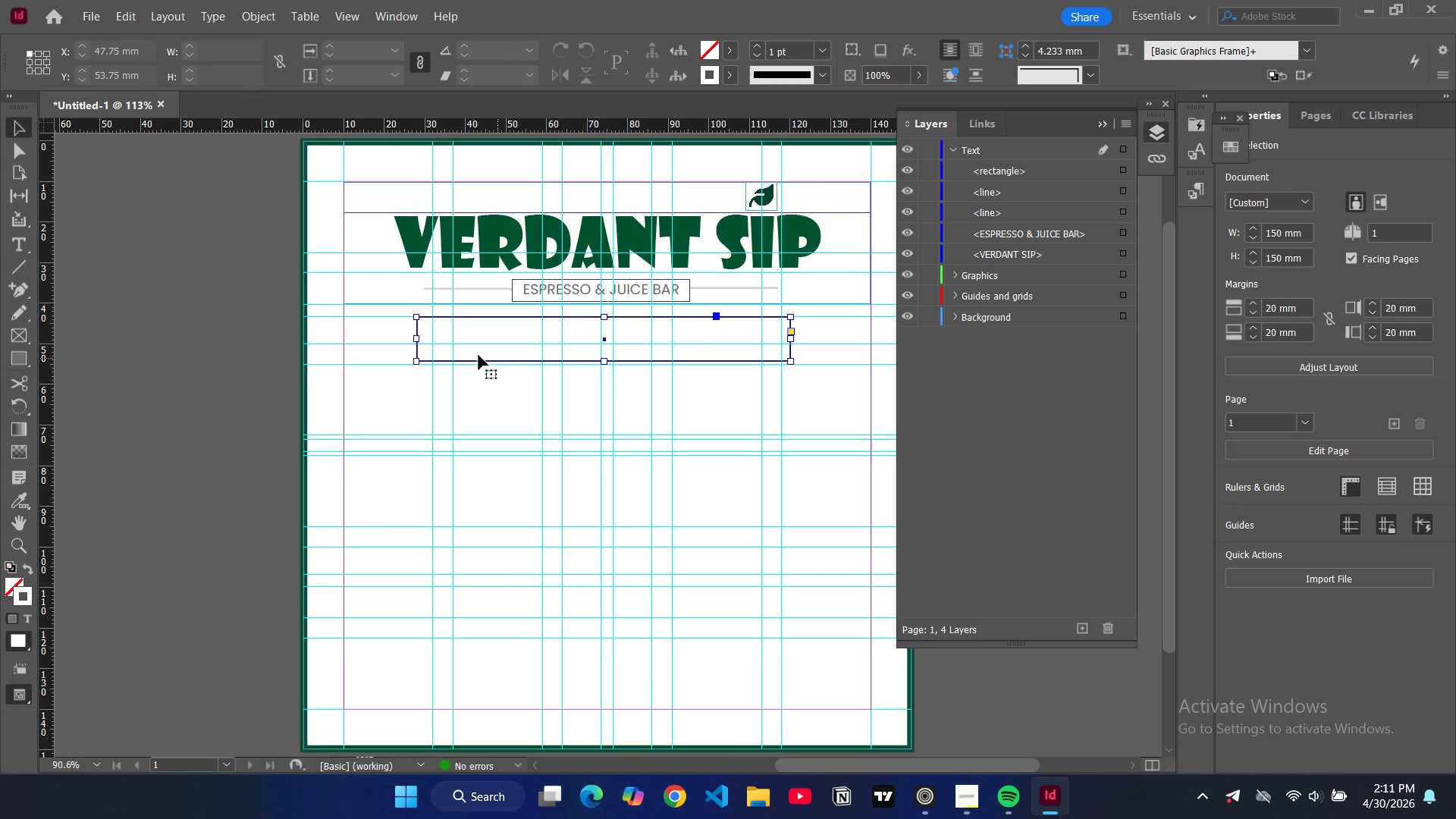 
left_click_drag(start_coordinate=[413, 339], to_coordinate=[456, 344])
 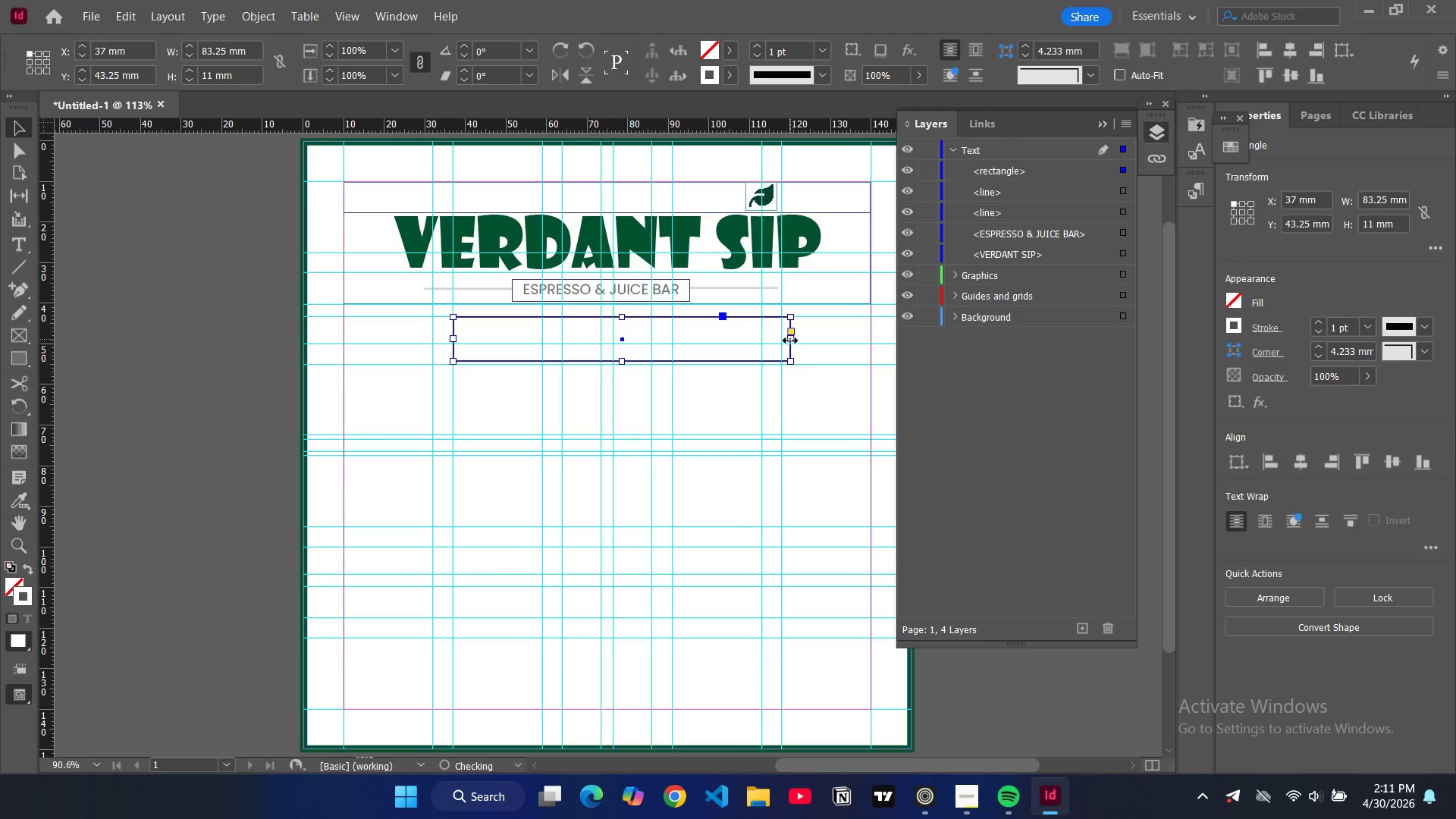 
left_click_drag(start_coordinate=[790, 340], to_coordinate=[763, 340])
 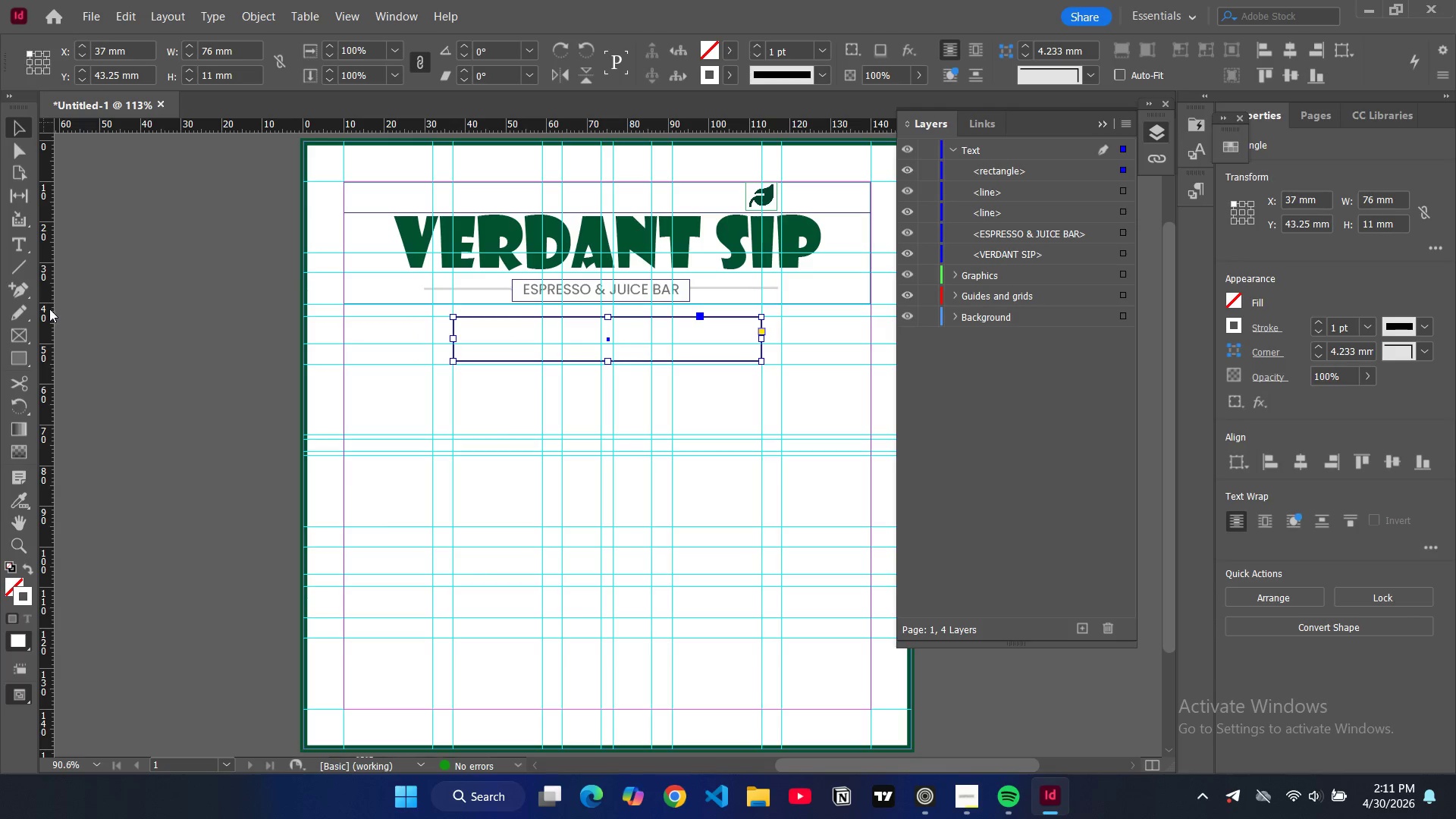 
left_click([621, 348])
 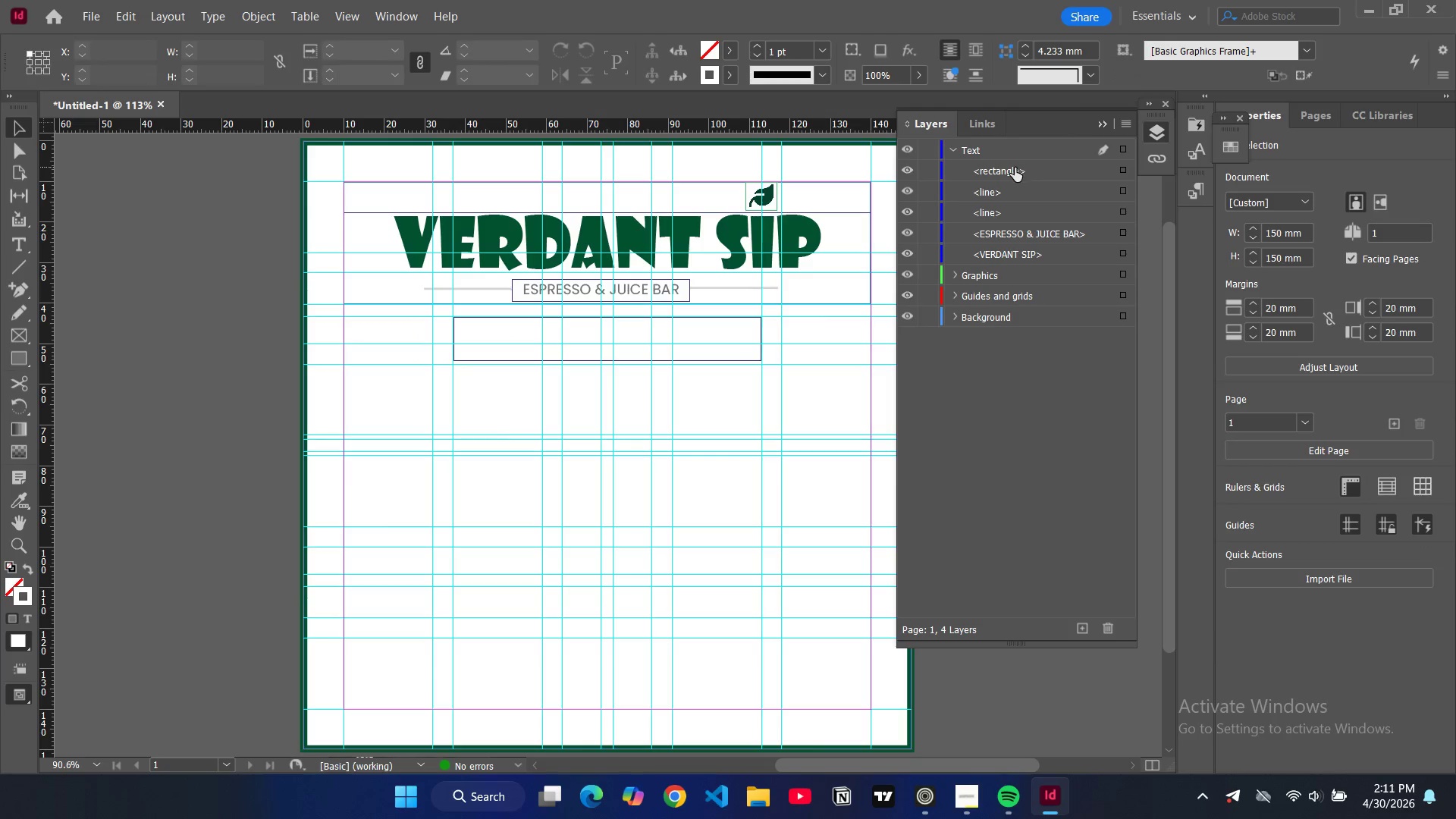 
left_click([1015, 168])
 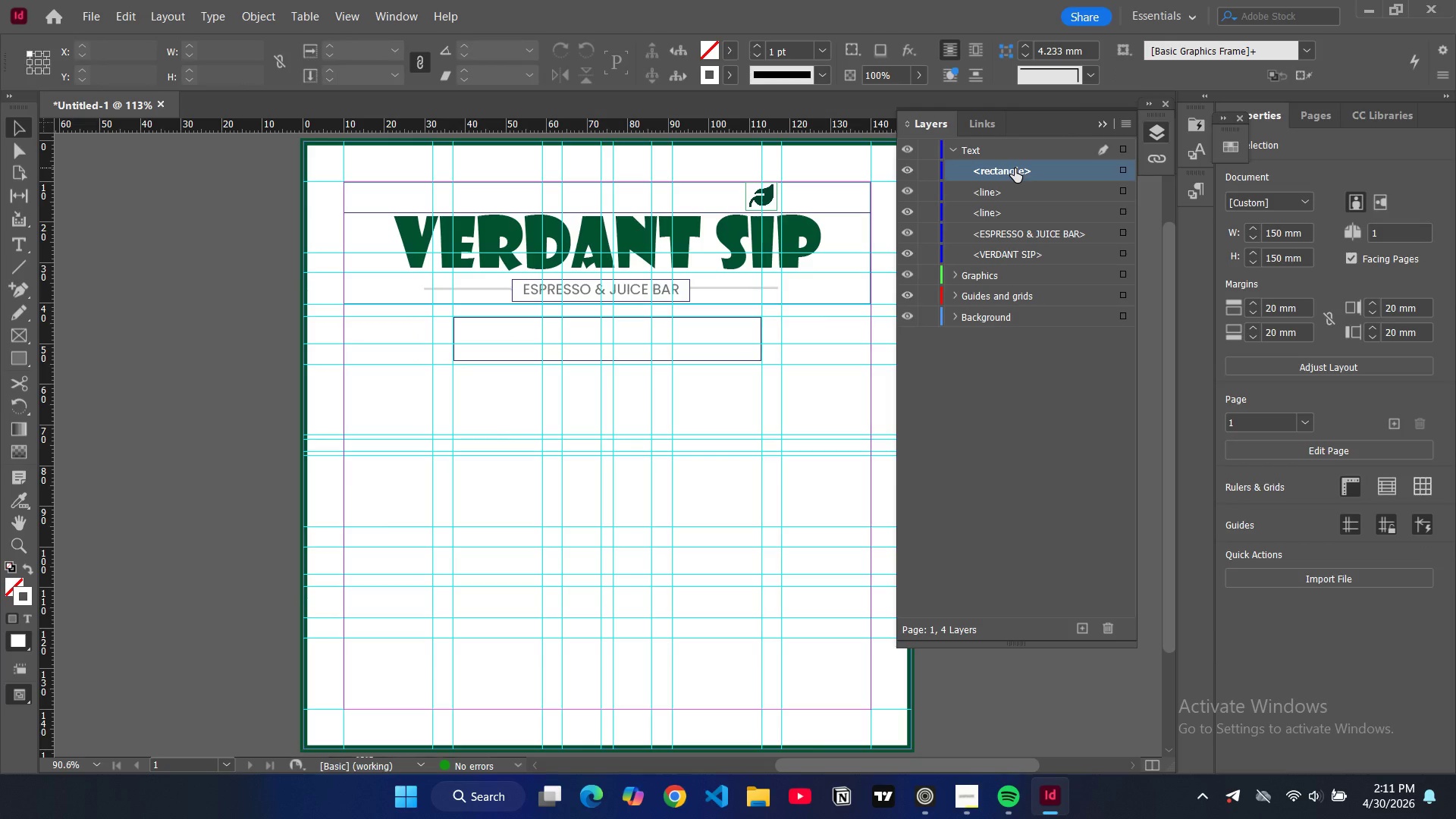 
left_click_drag(start_coordinate=[1015, 168], to_coordinate=[1006, 325])
 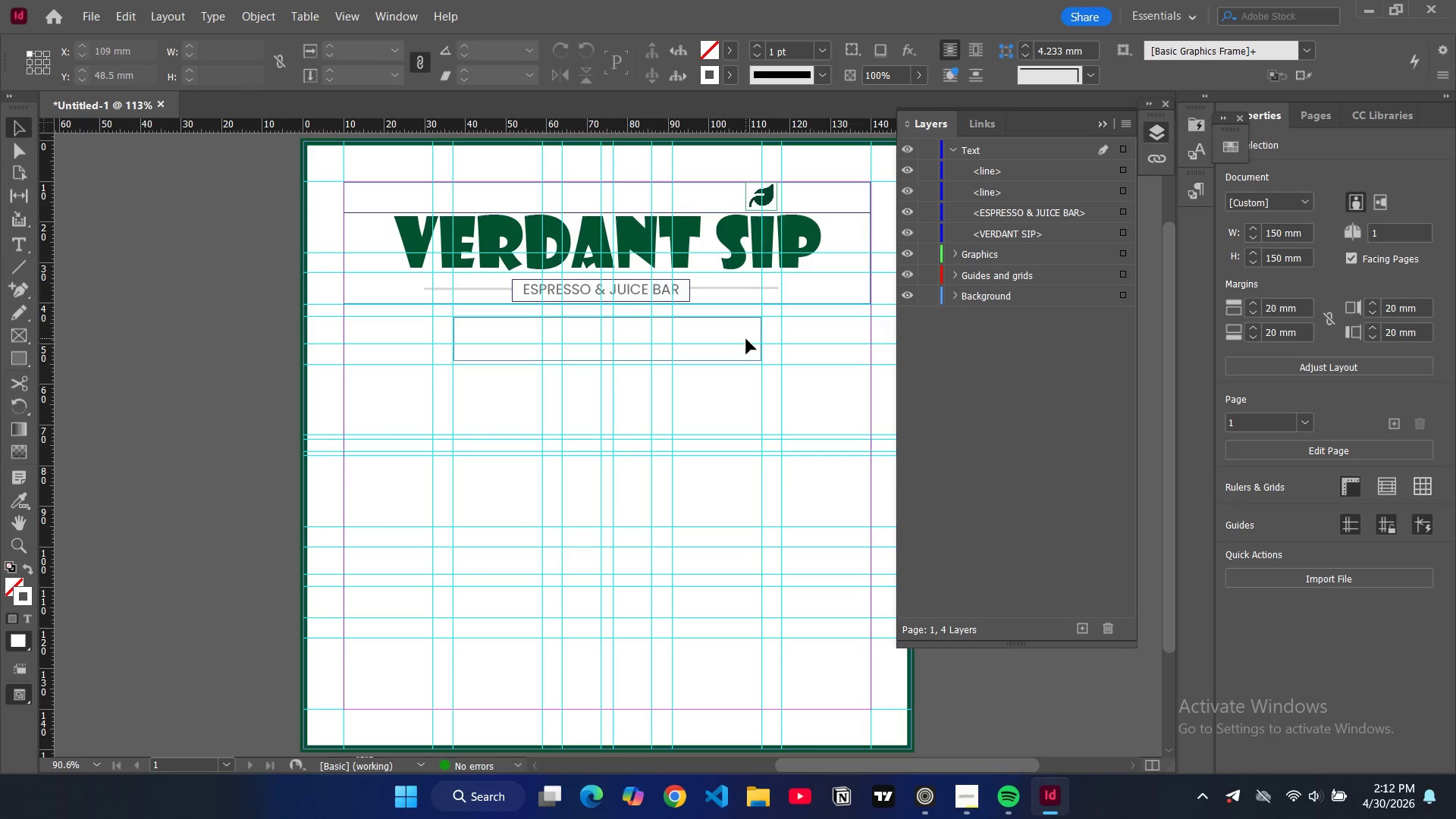 
double_click([753, 350])
 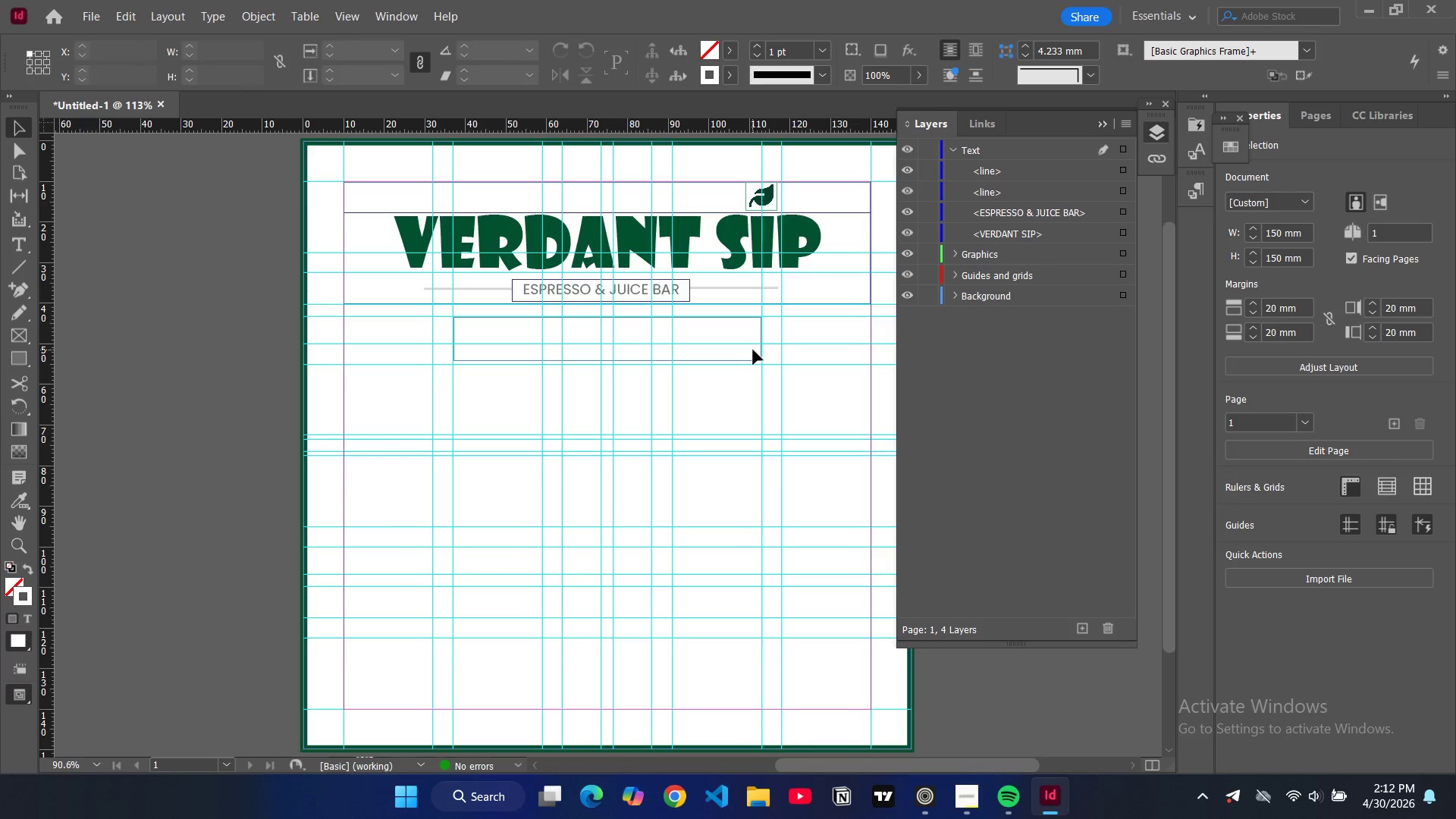 
triple_click([753, 350])
 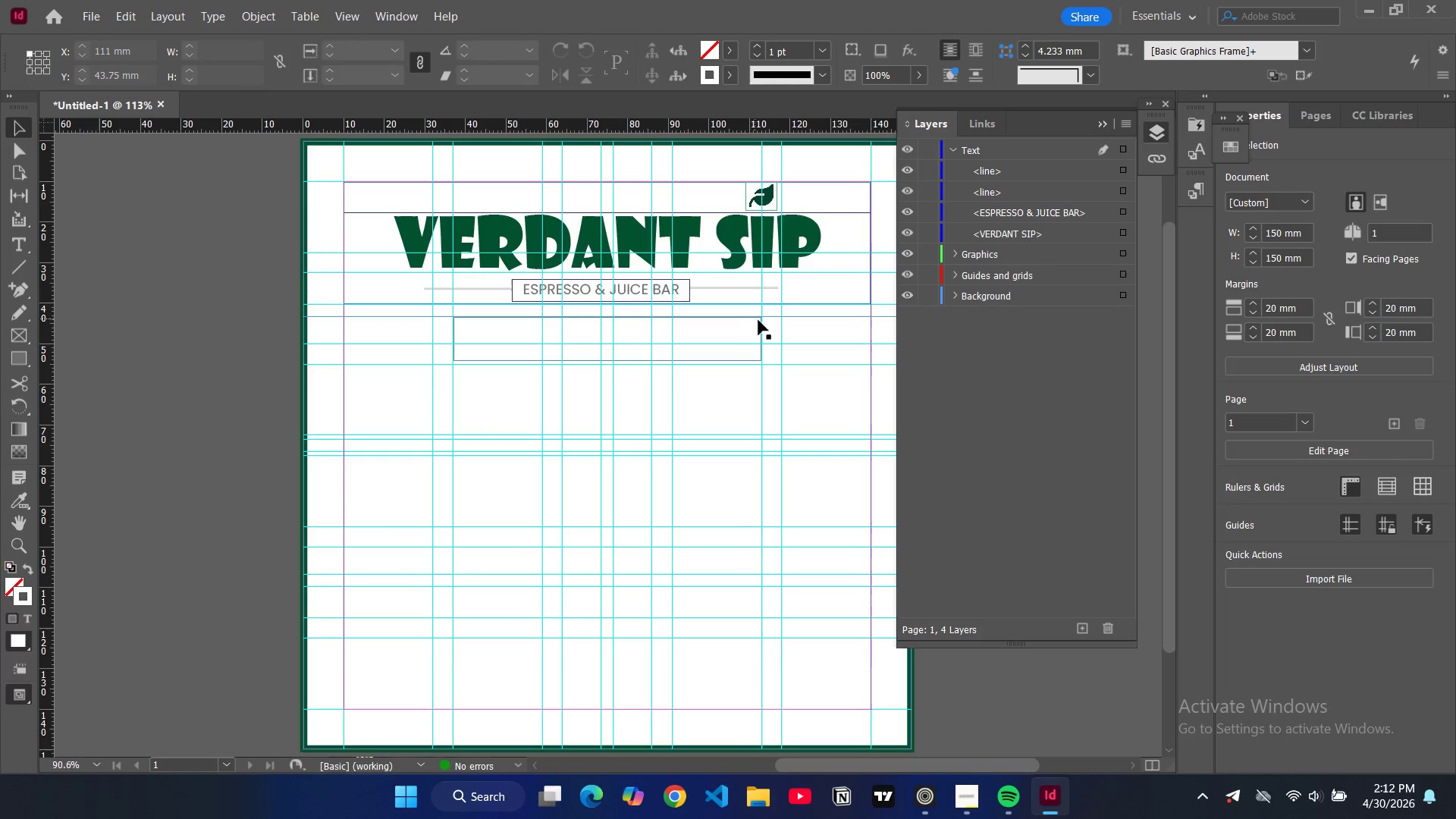 
left_click([760, 322])
 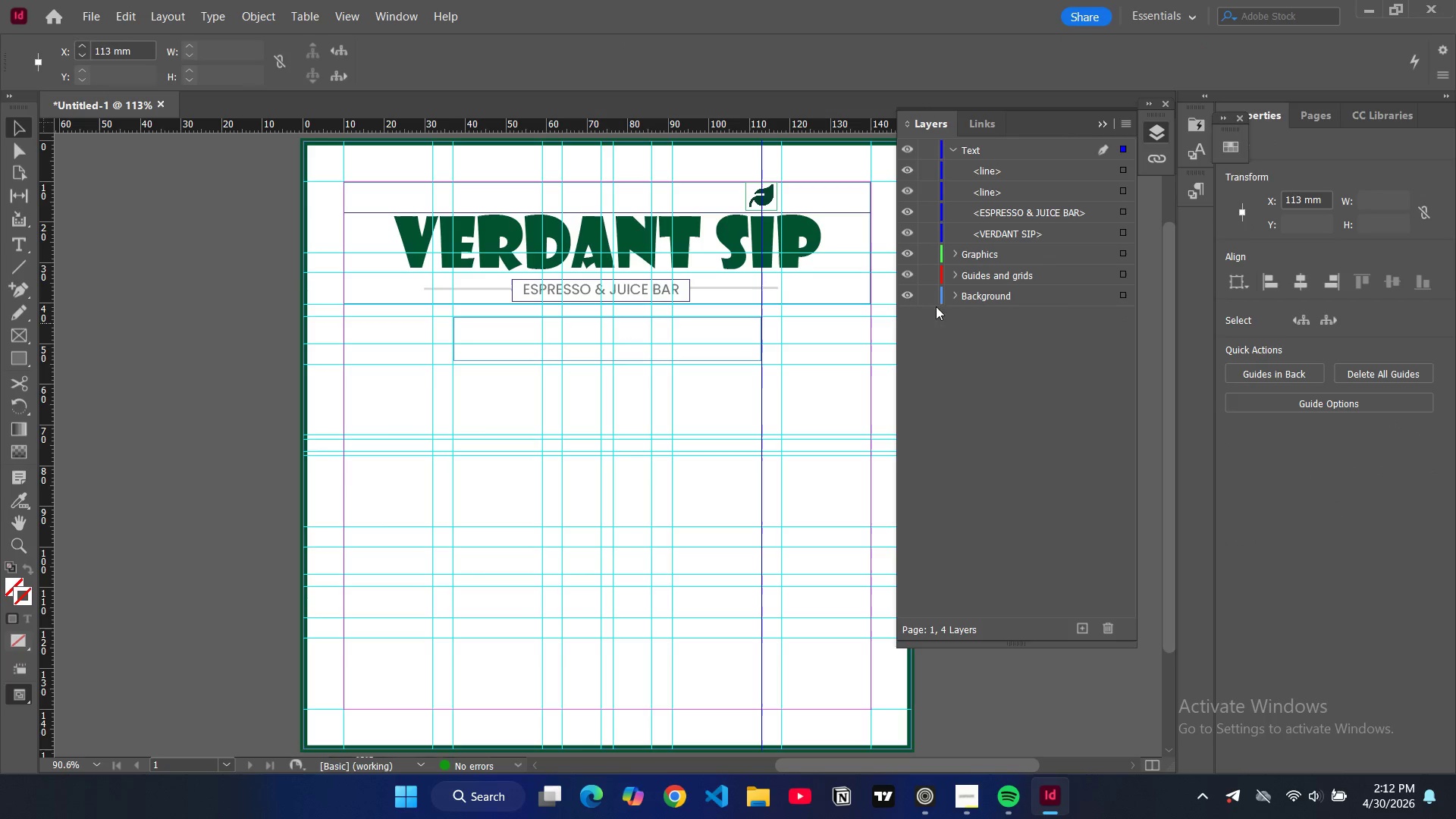 
left_click([976, 302])
 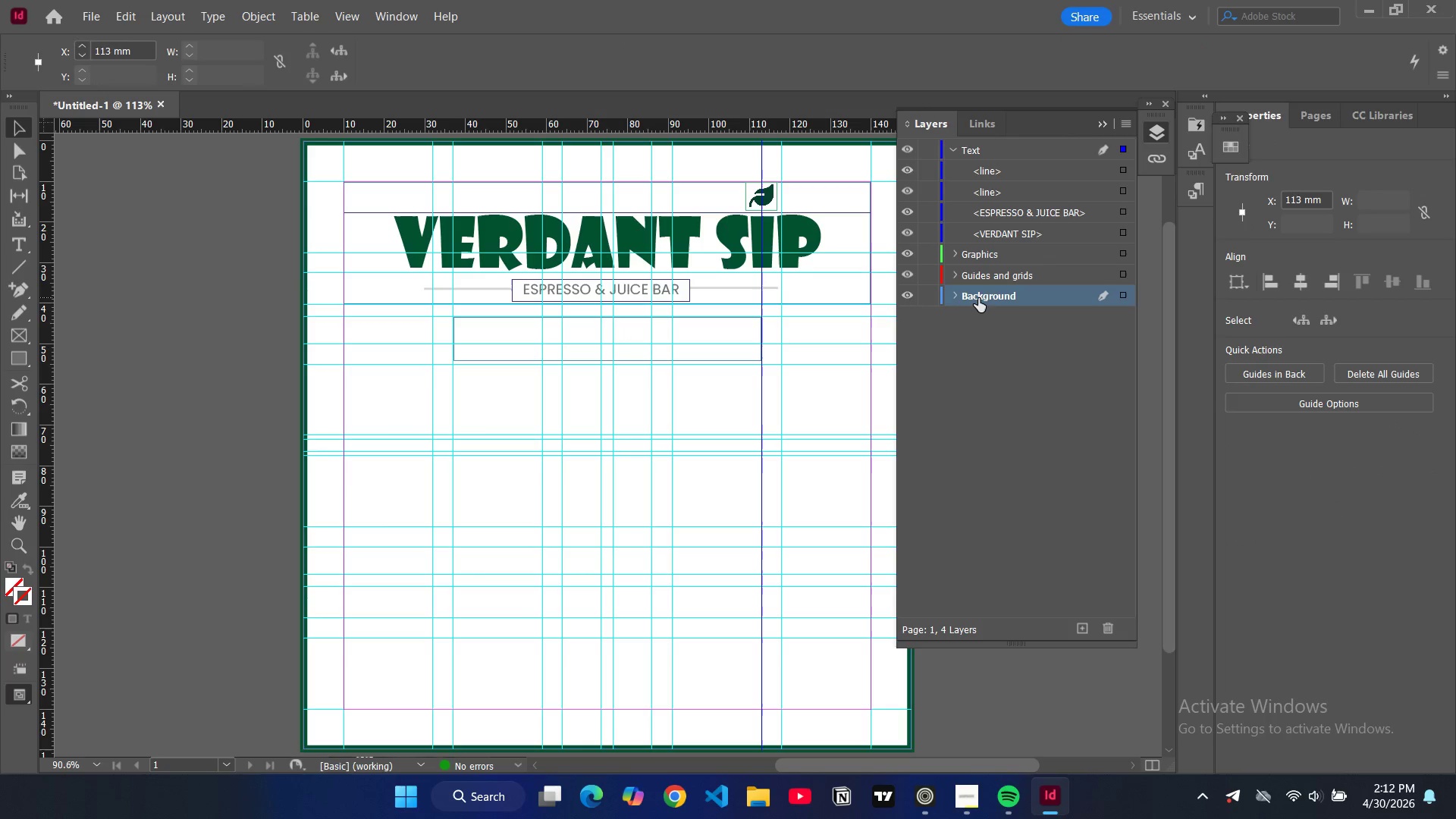 
left_click([968, 300])
 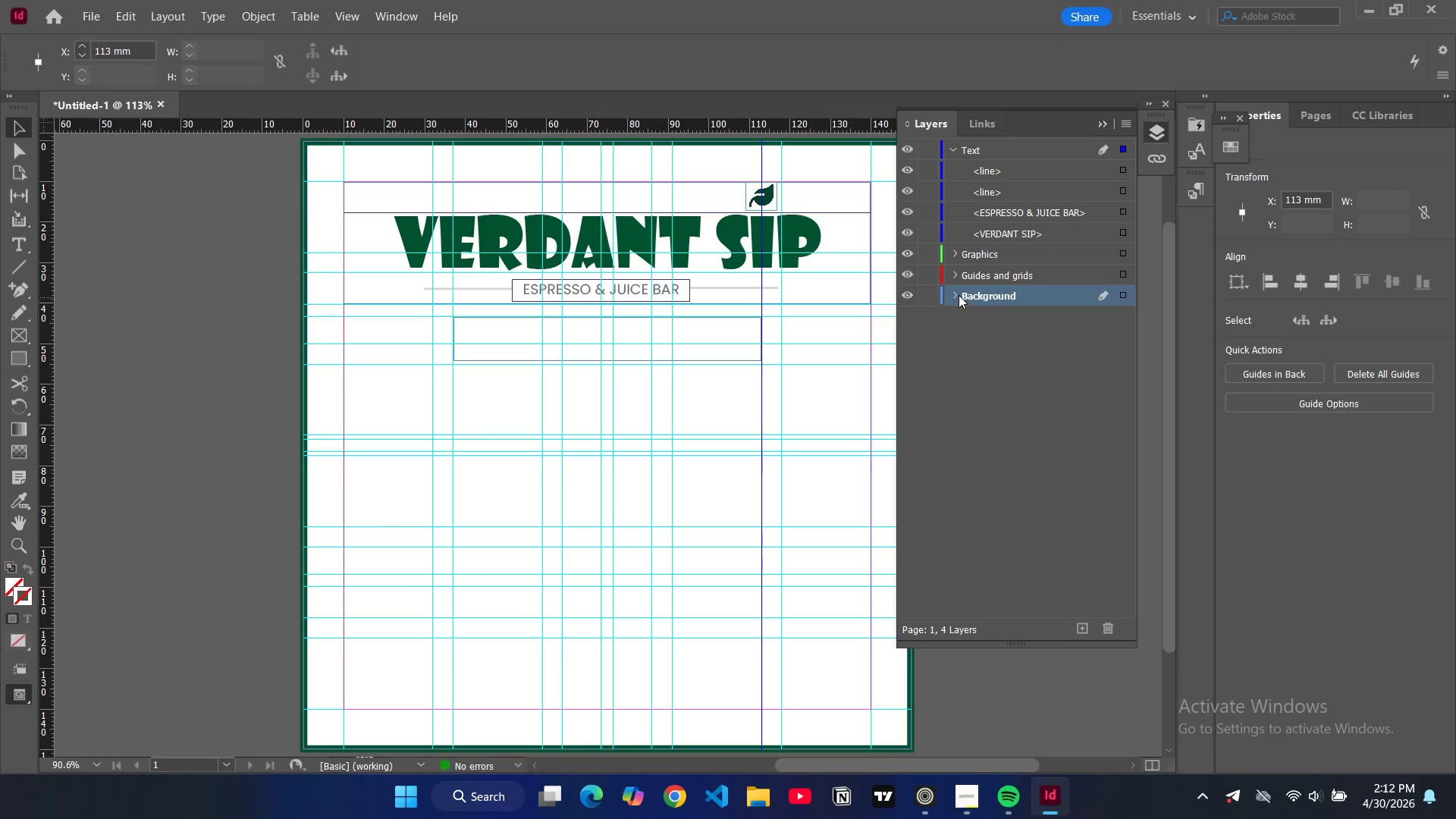 
left_click([959, 295])
 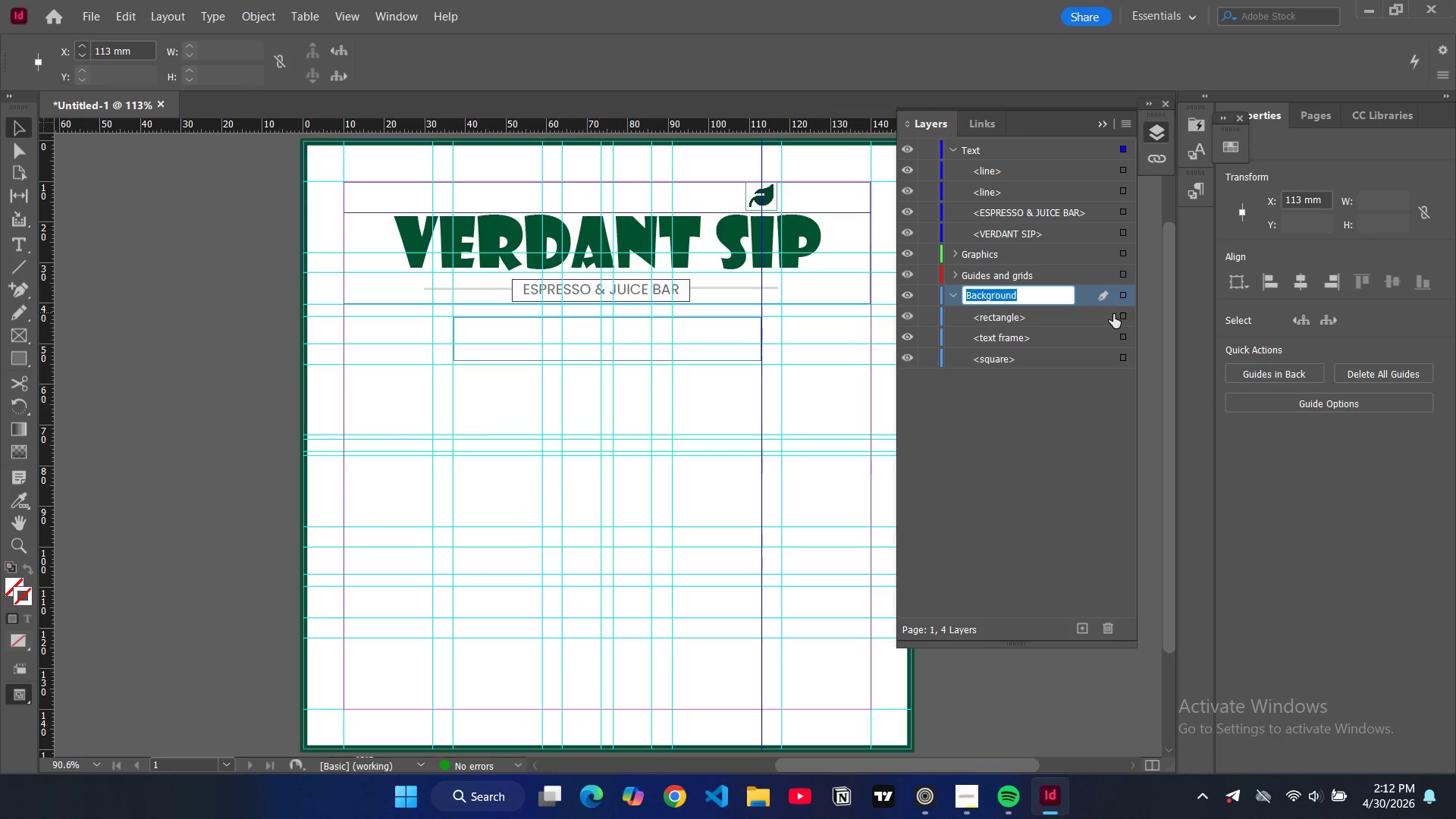 
left_click([1120, 315])
 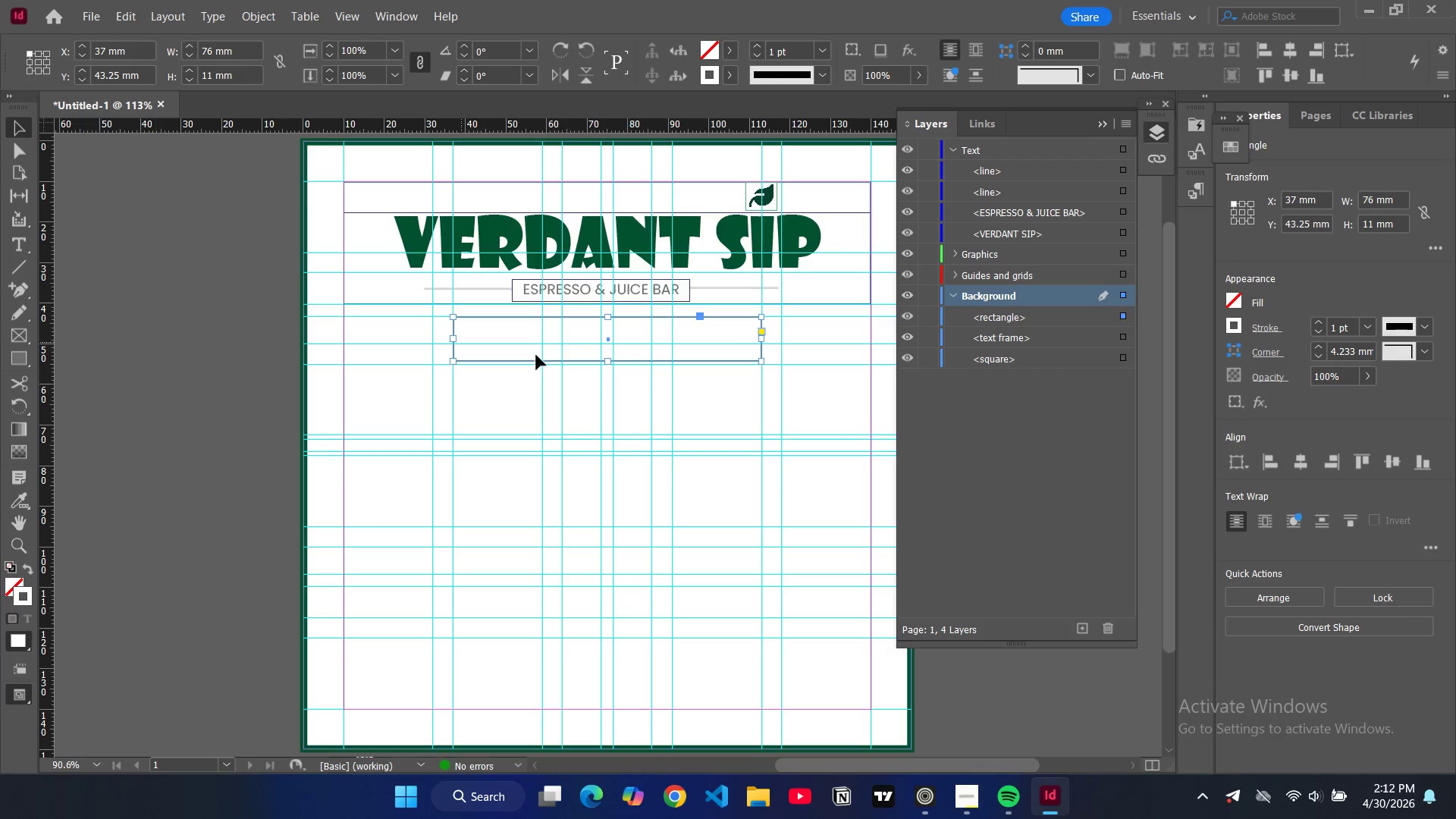 
left_click_drag(start_coordinate=[607, 360], to_coordinate=[613, 366])
 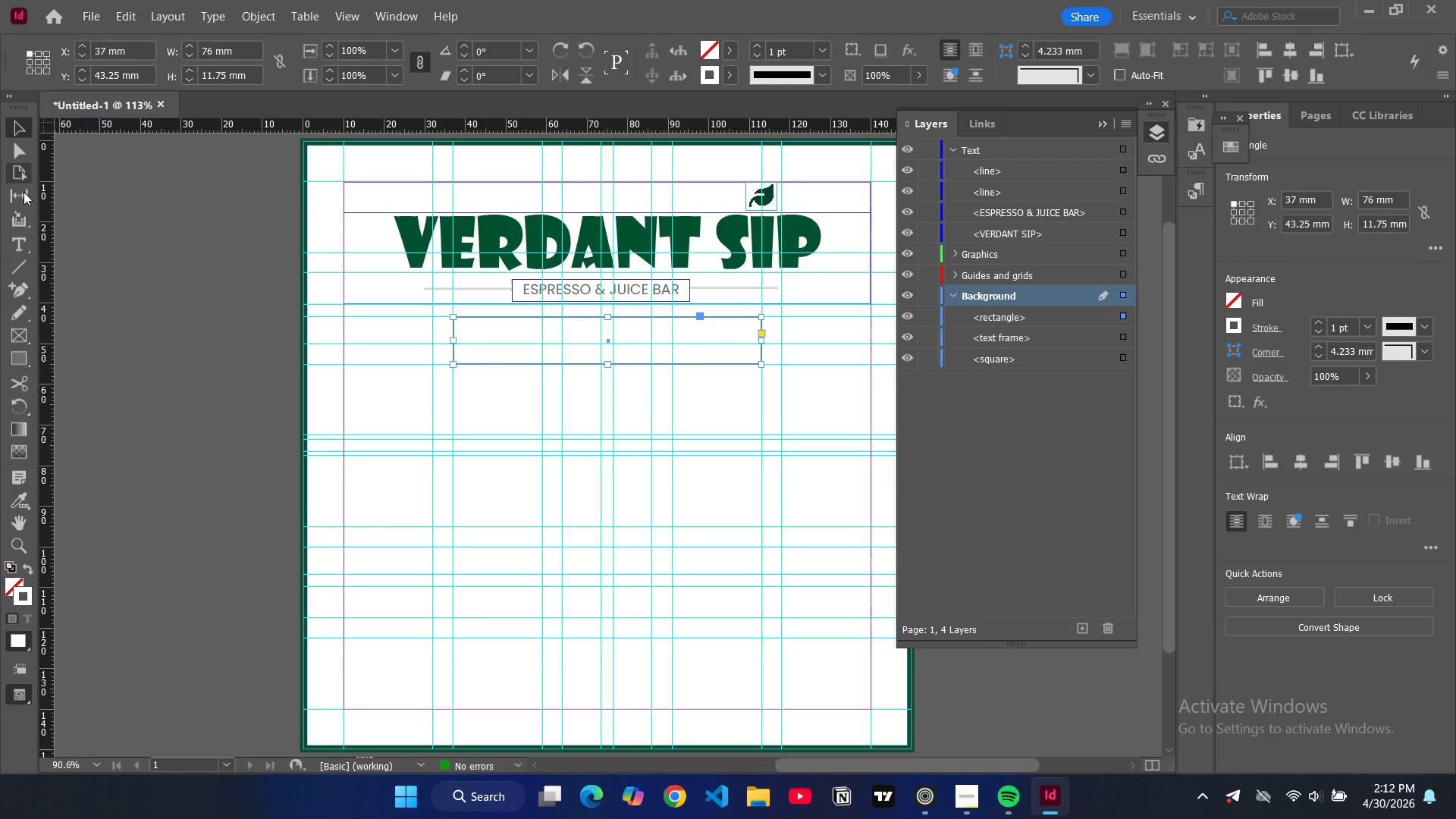 
left_click([20, 241])
 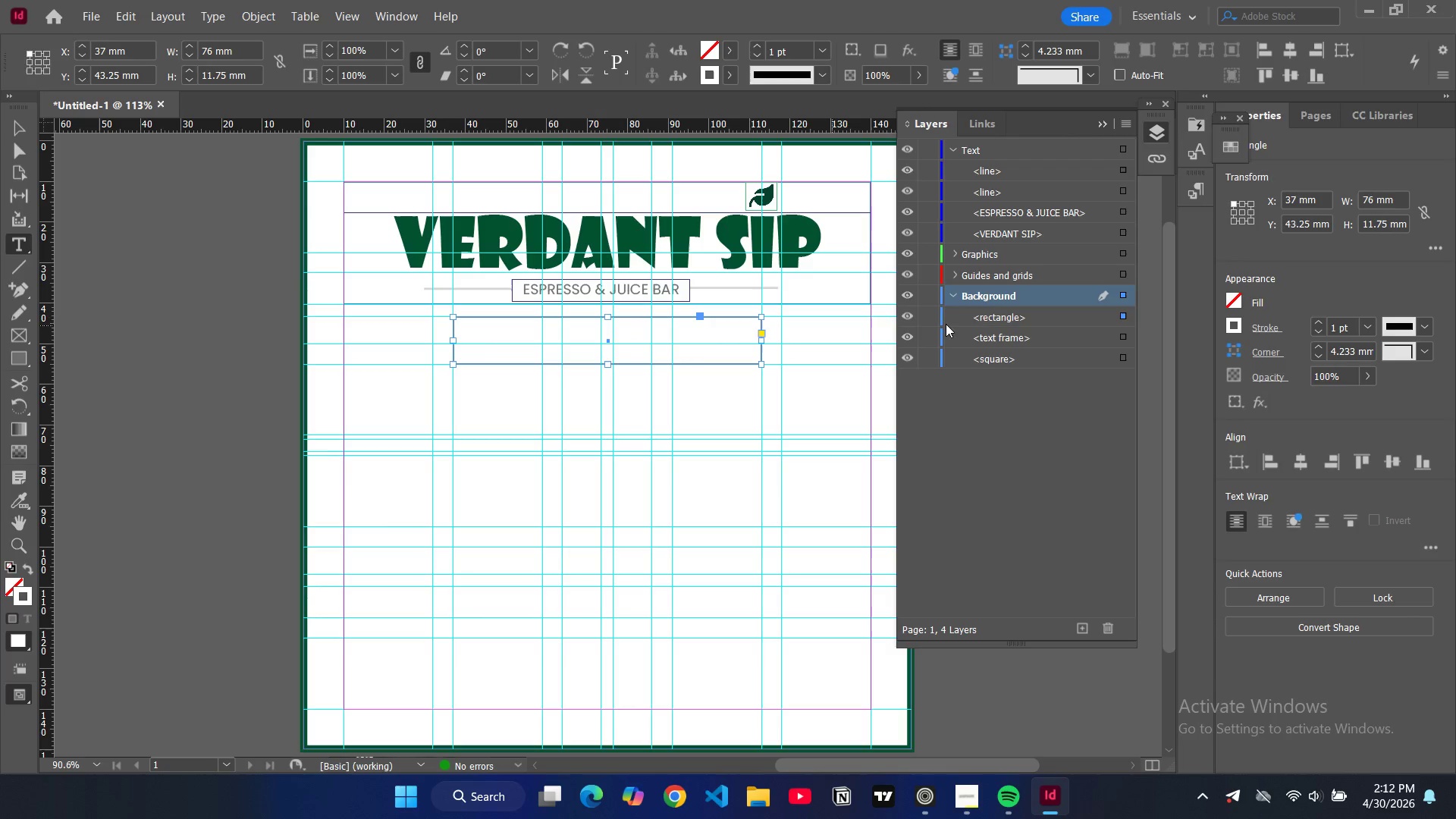 
left_click([954, 297])
 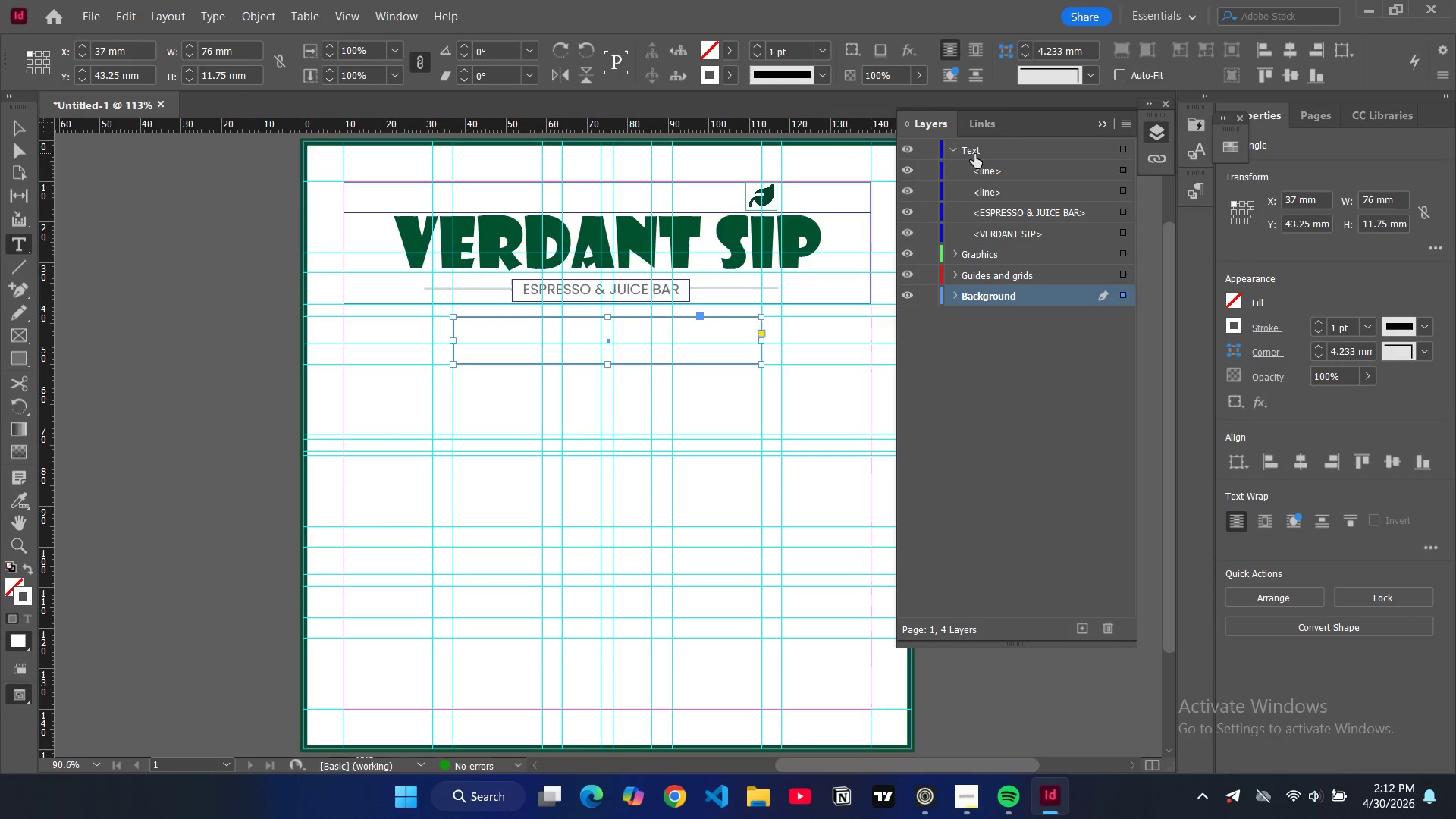 
left_click([974, 154])
 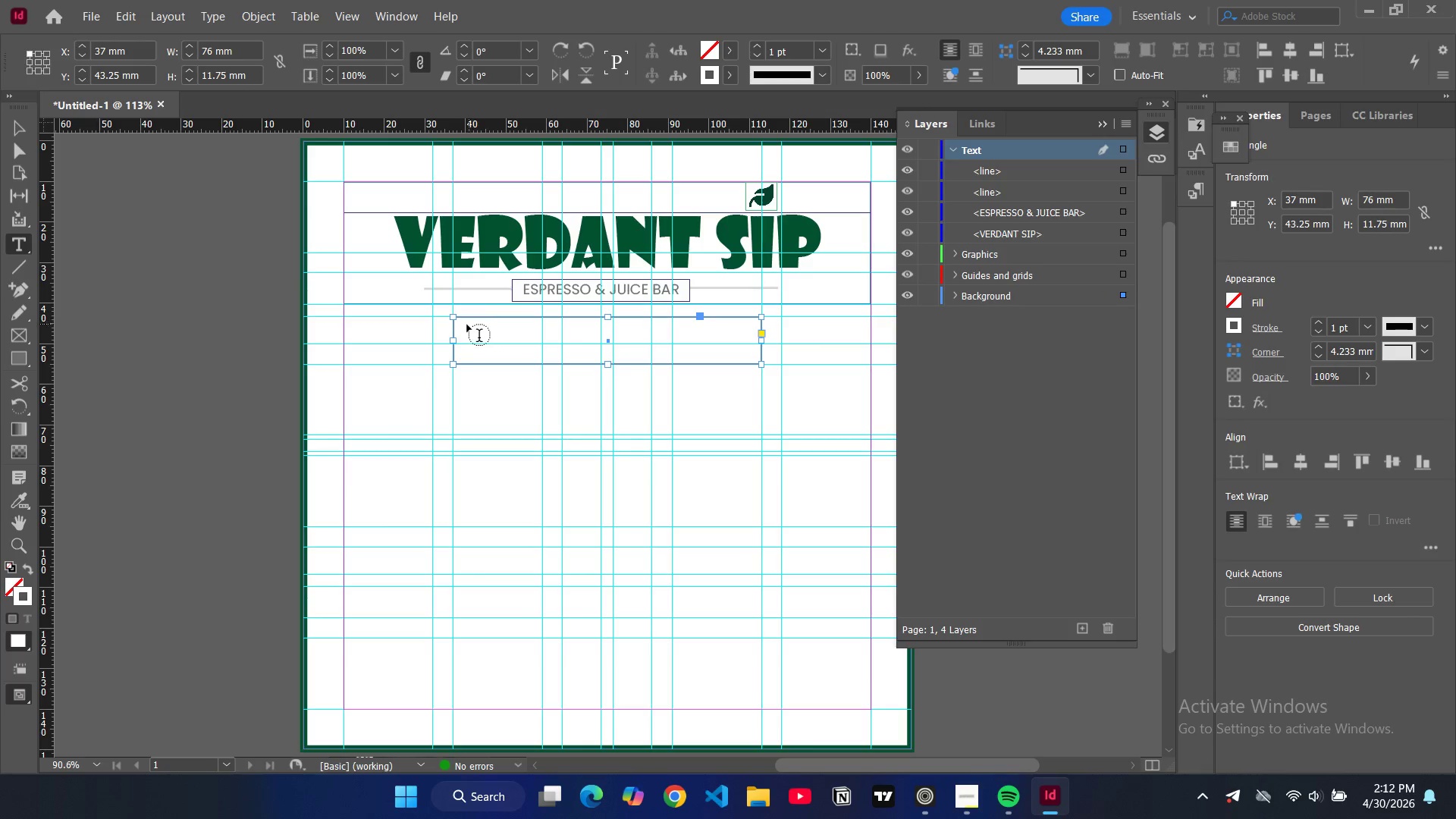 
left_click_drag(start_coordinate=[464, 323], to_coordinate=[750, 345])
 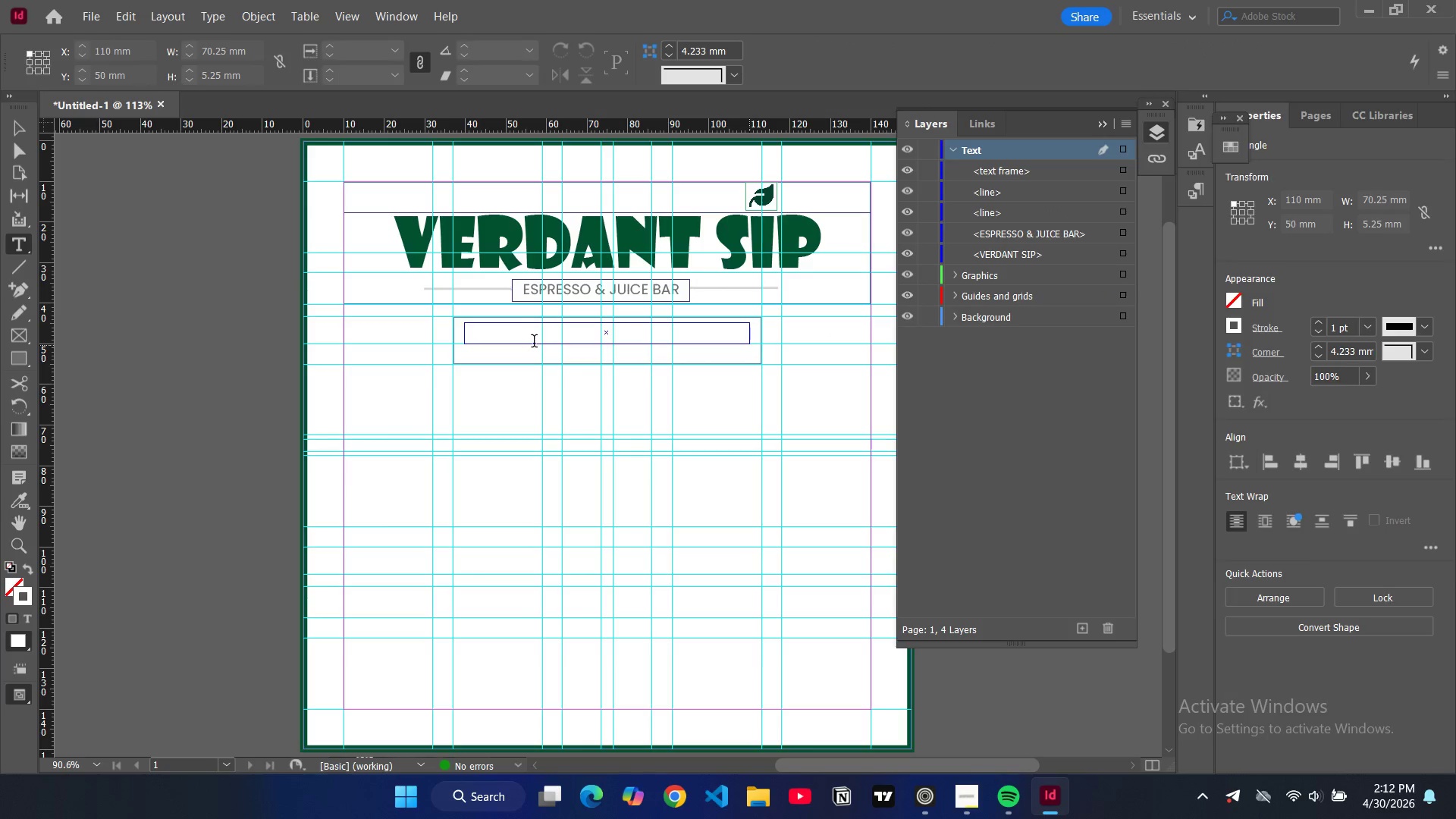 
left_click([534, 344])
 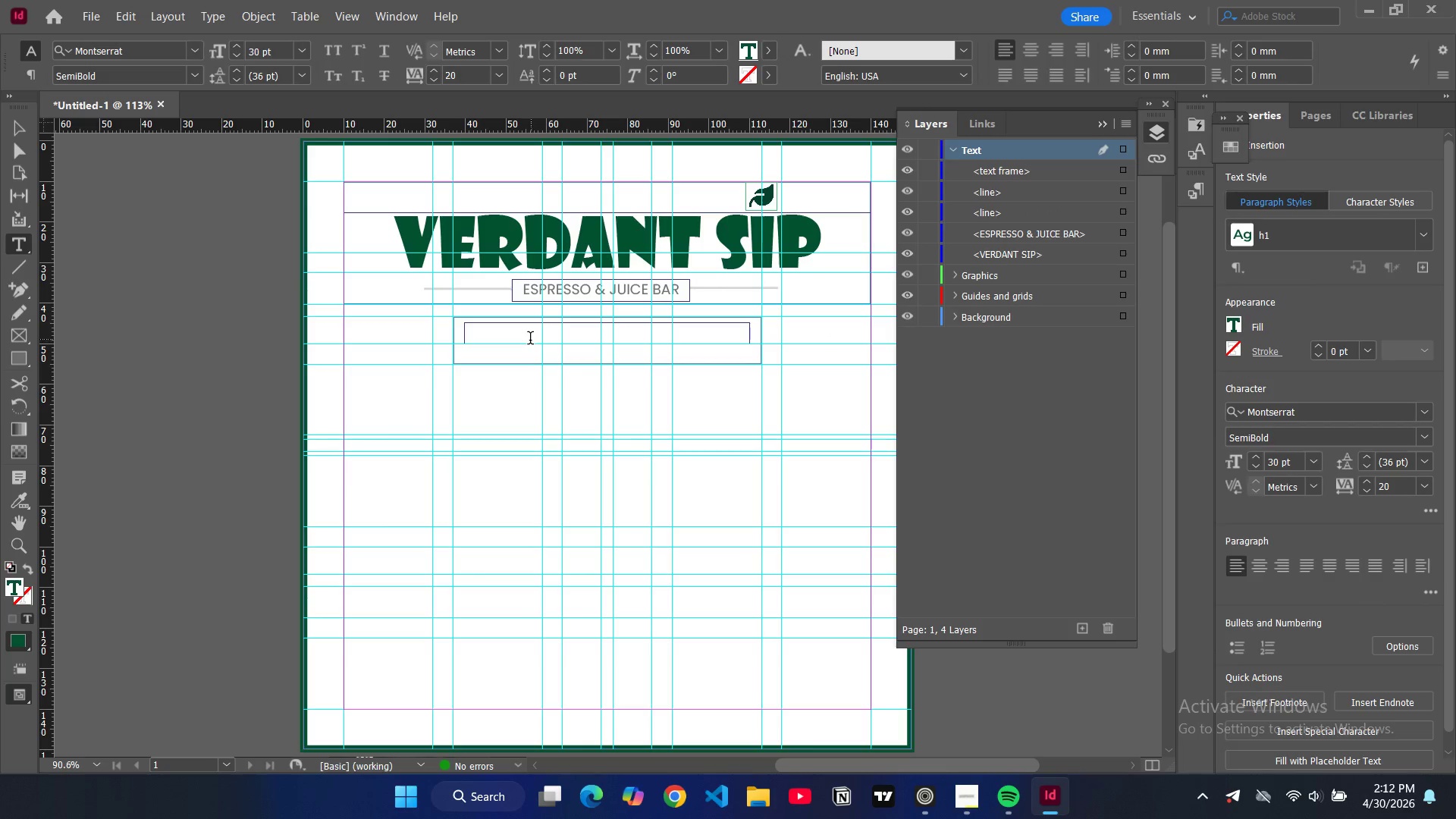 
double_click([530, 340])
 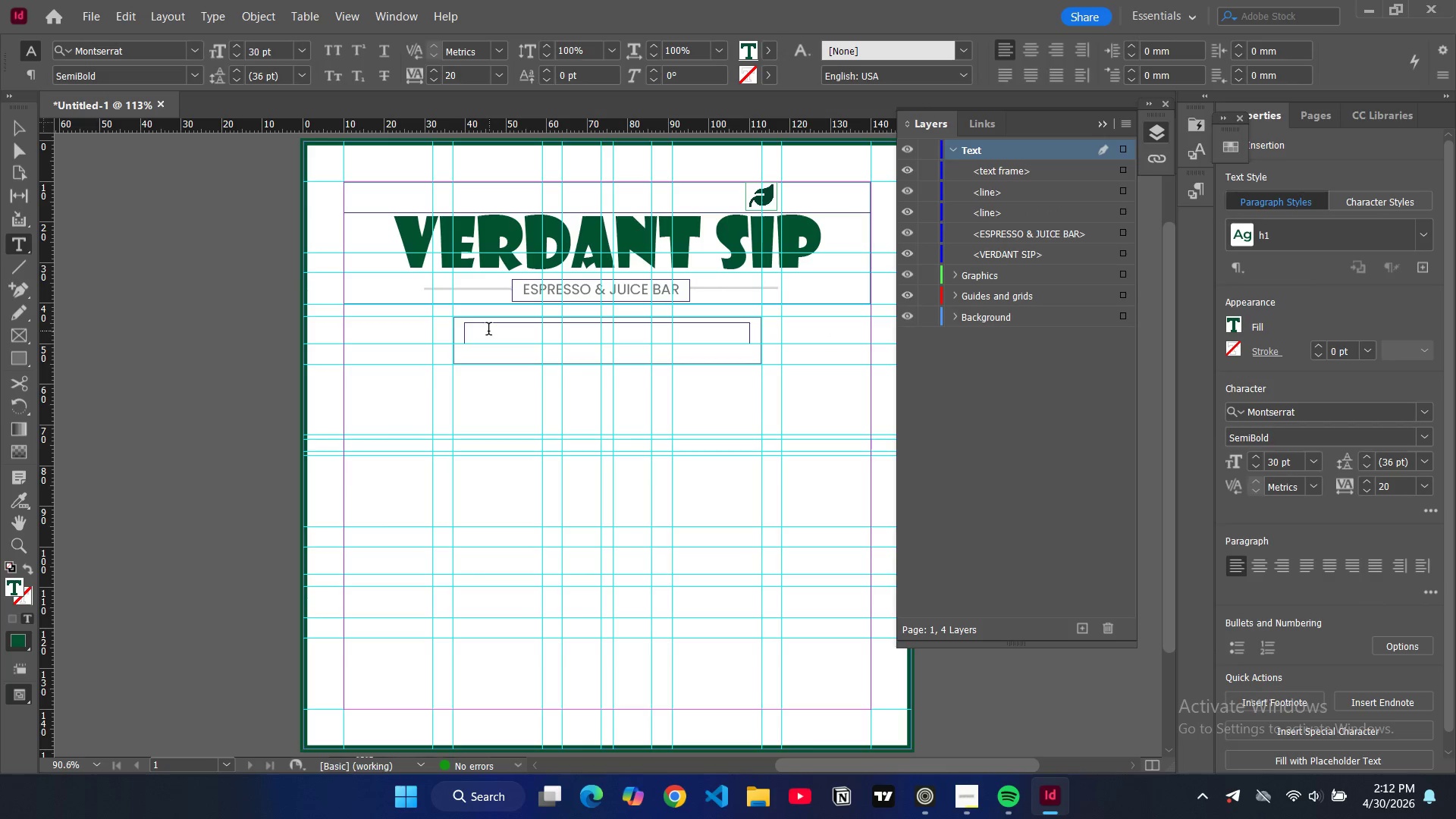 
left_click([488, 331])
 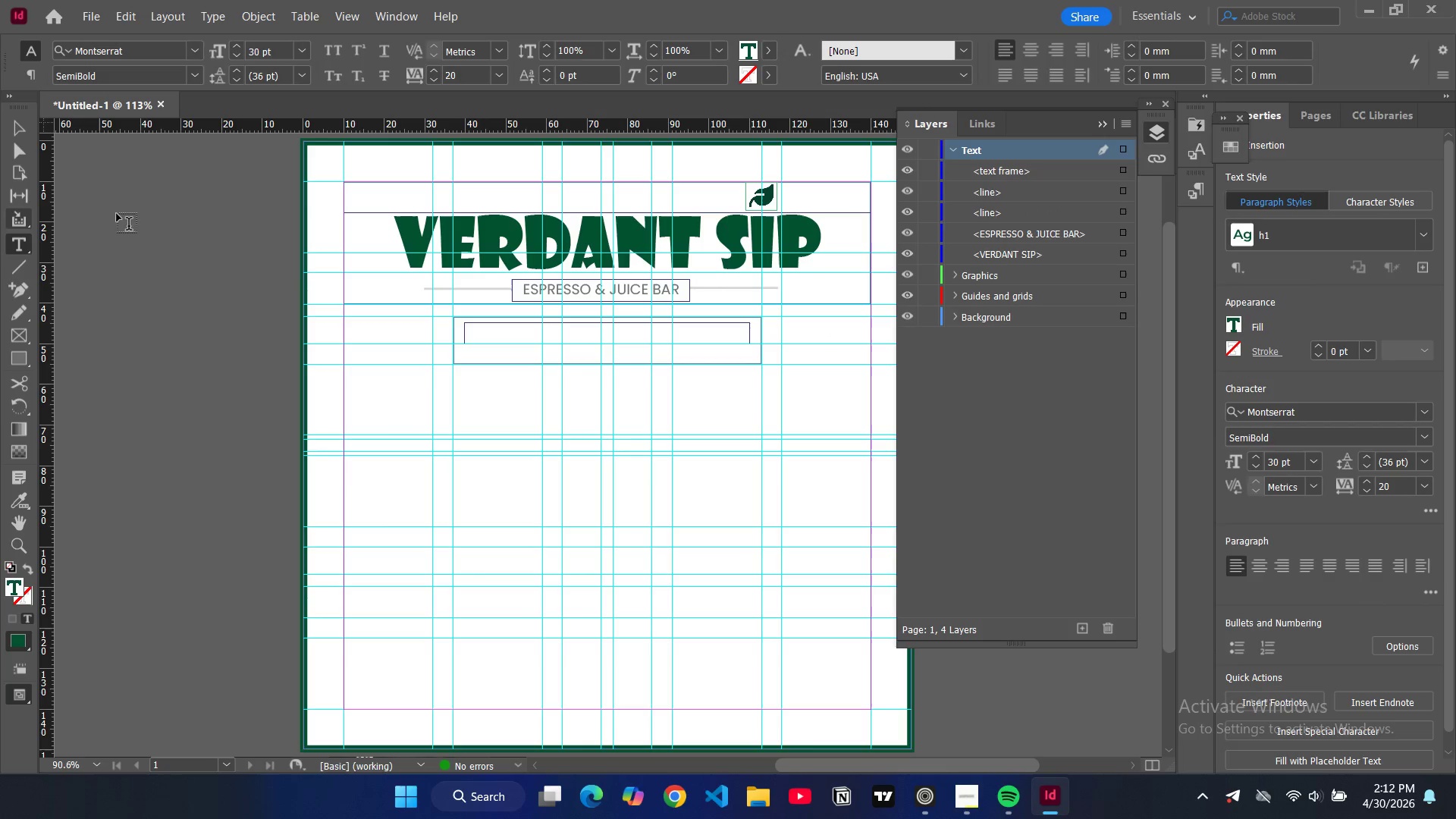 
left_click([1003, 171])
 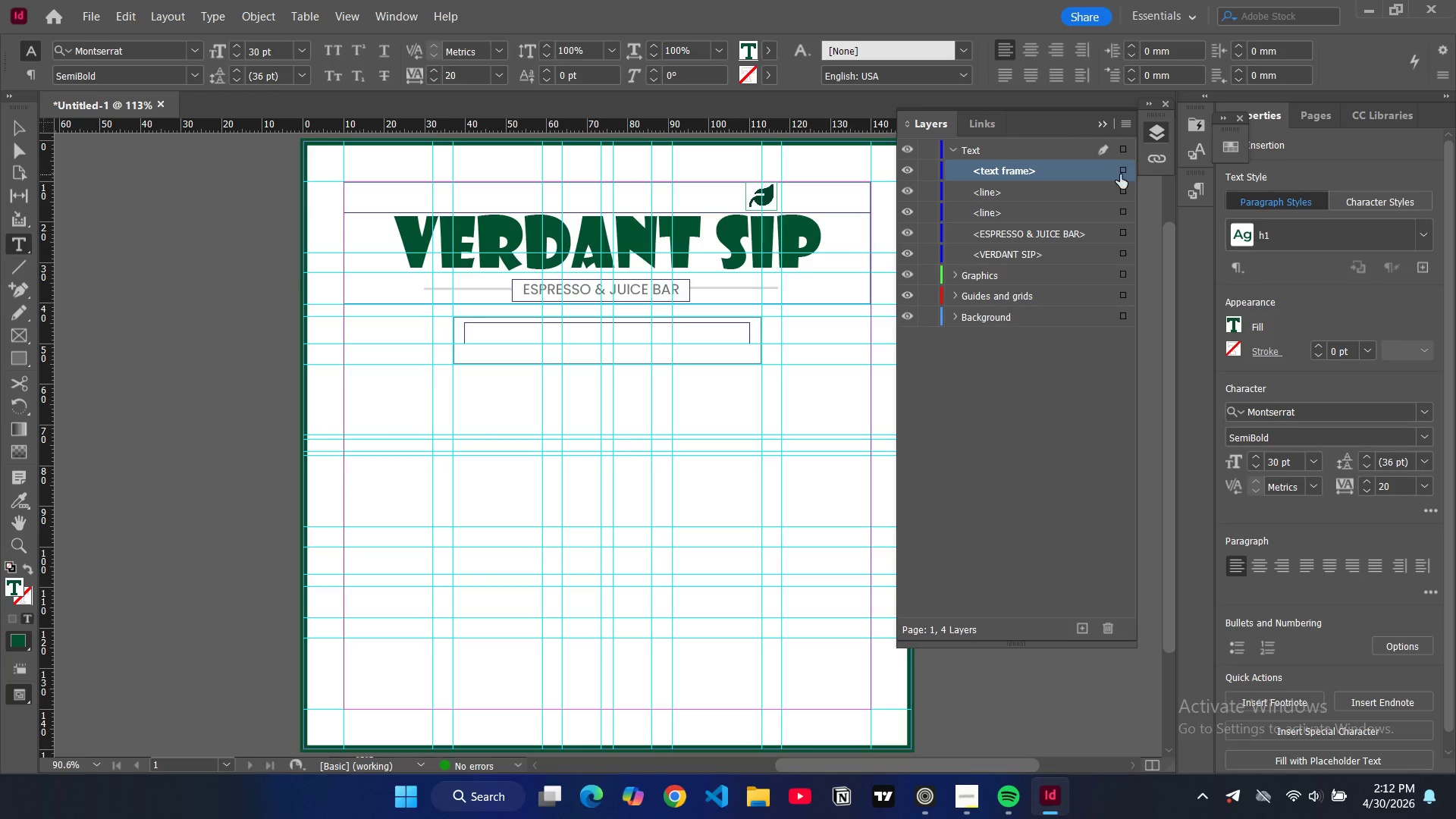 
left_click([1121, 174])
 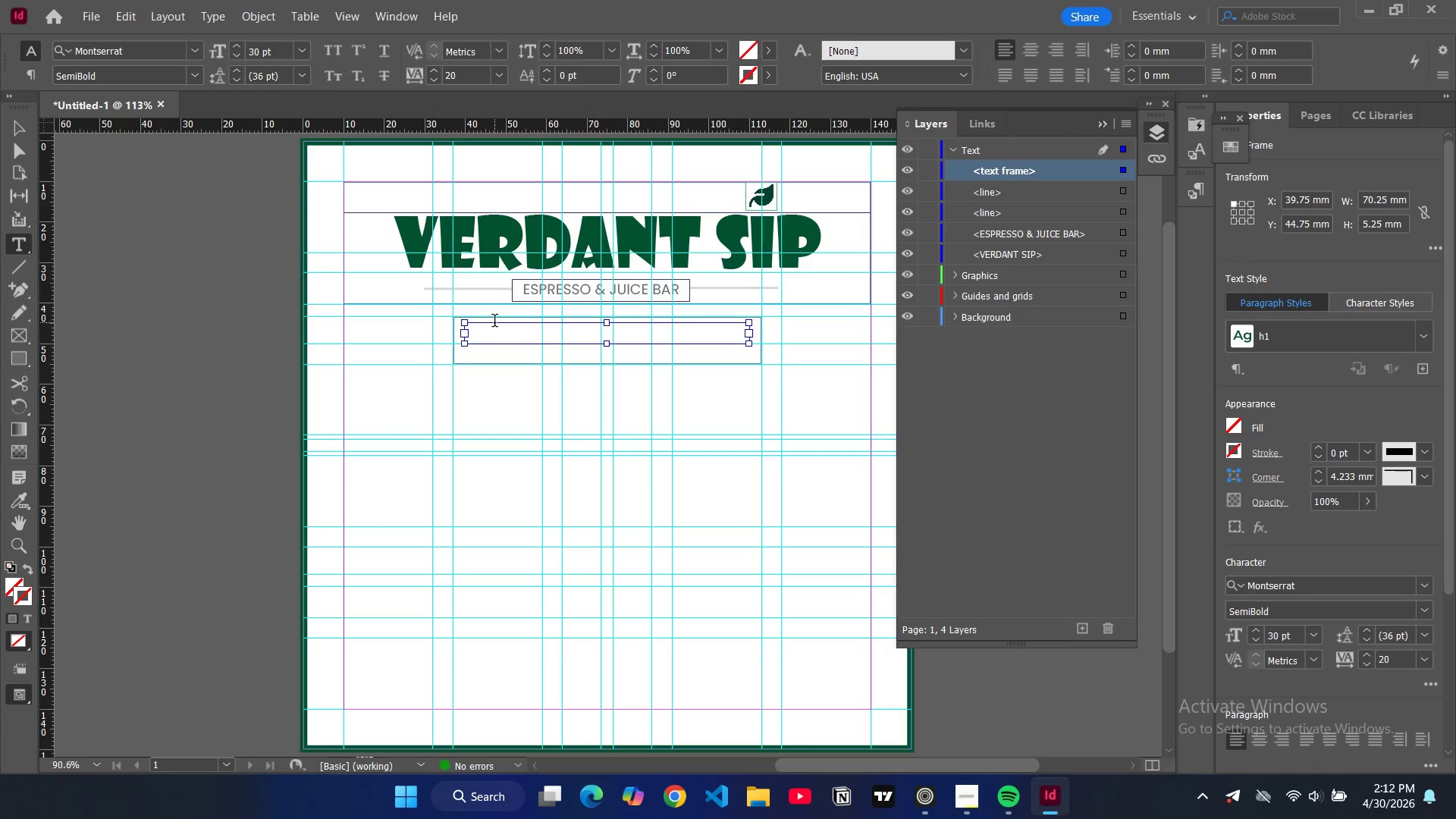 
left_click([494, 335])
 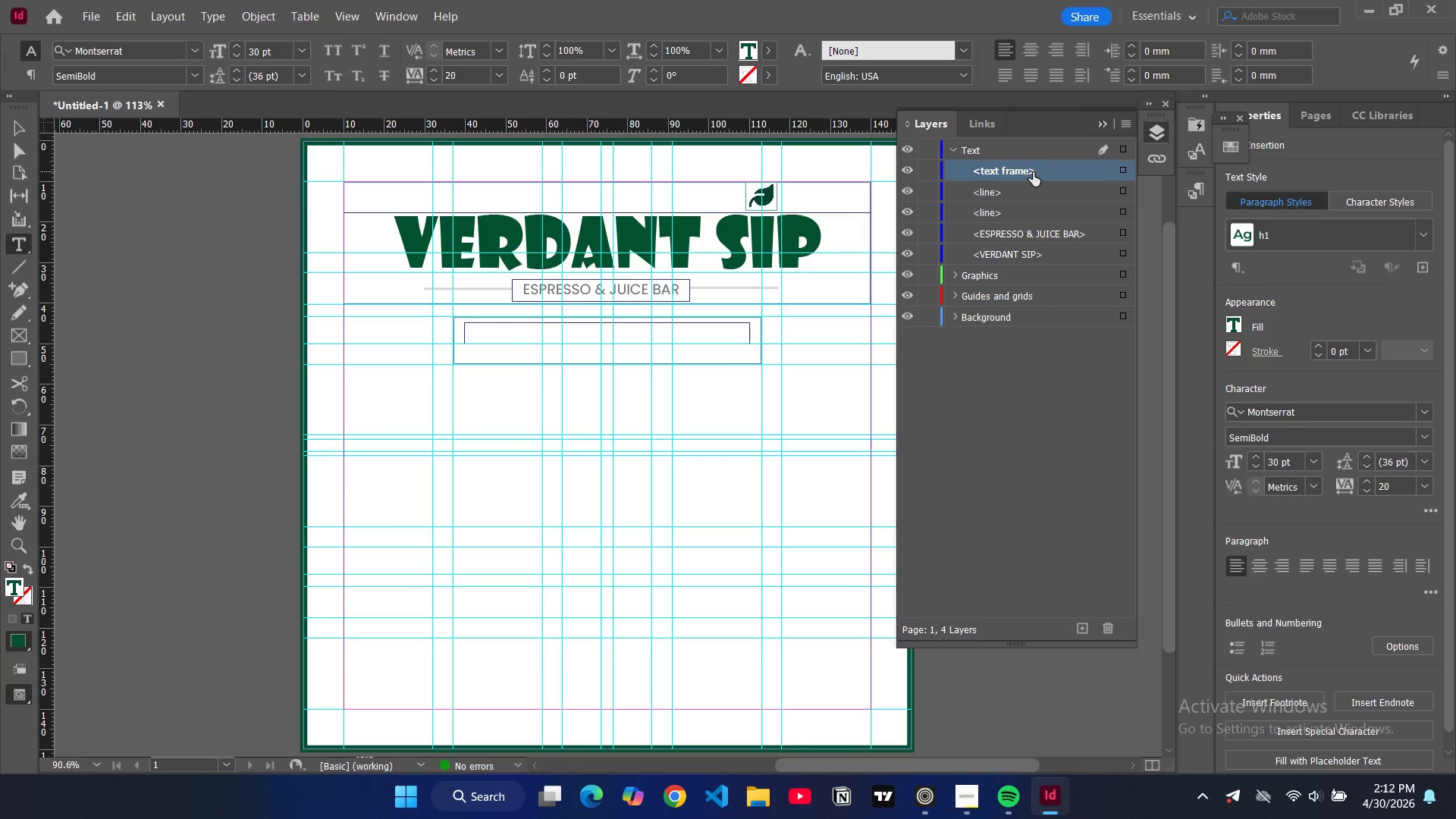 
key(Backspace)
 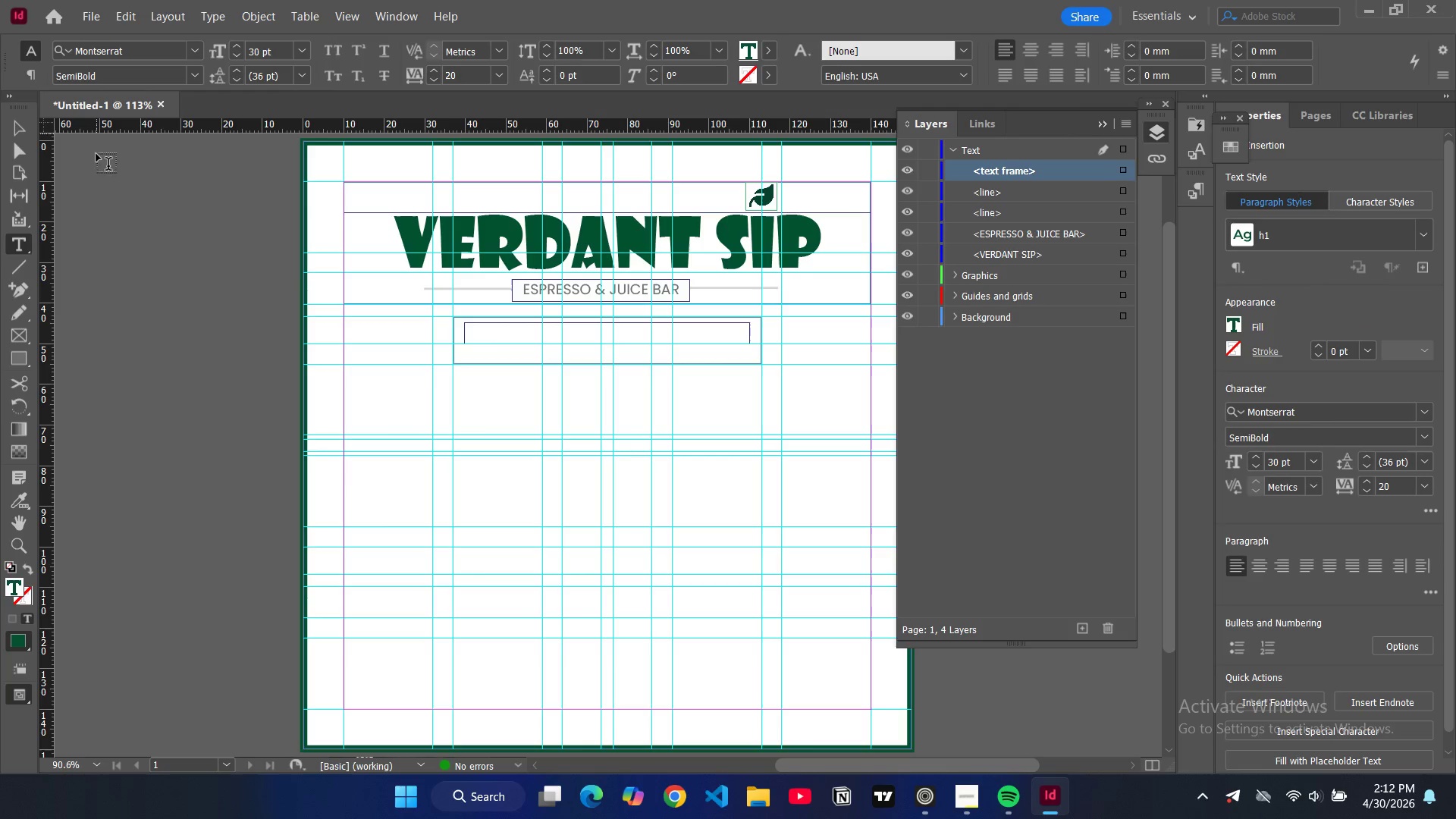 
left_click([14, 126])
 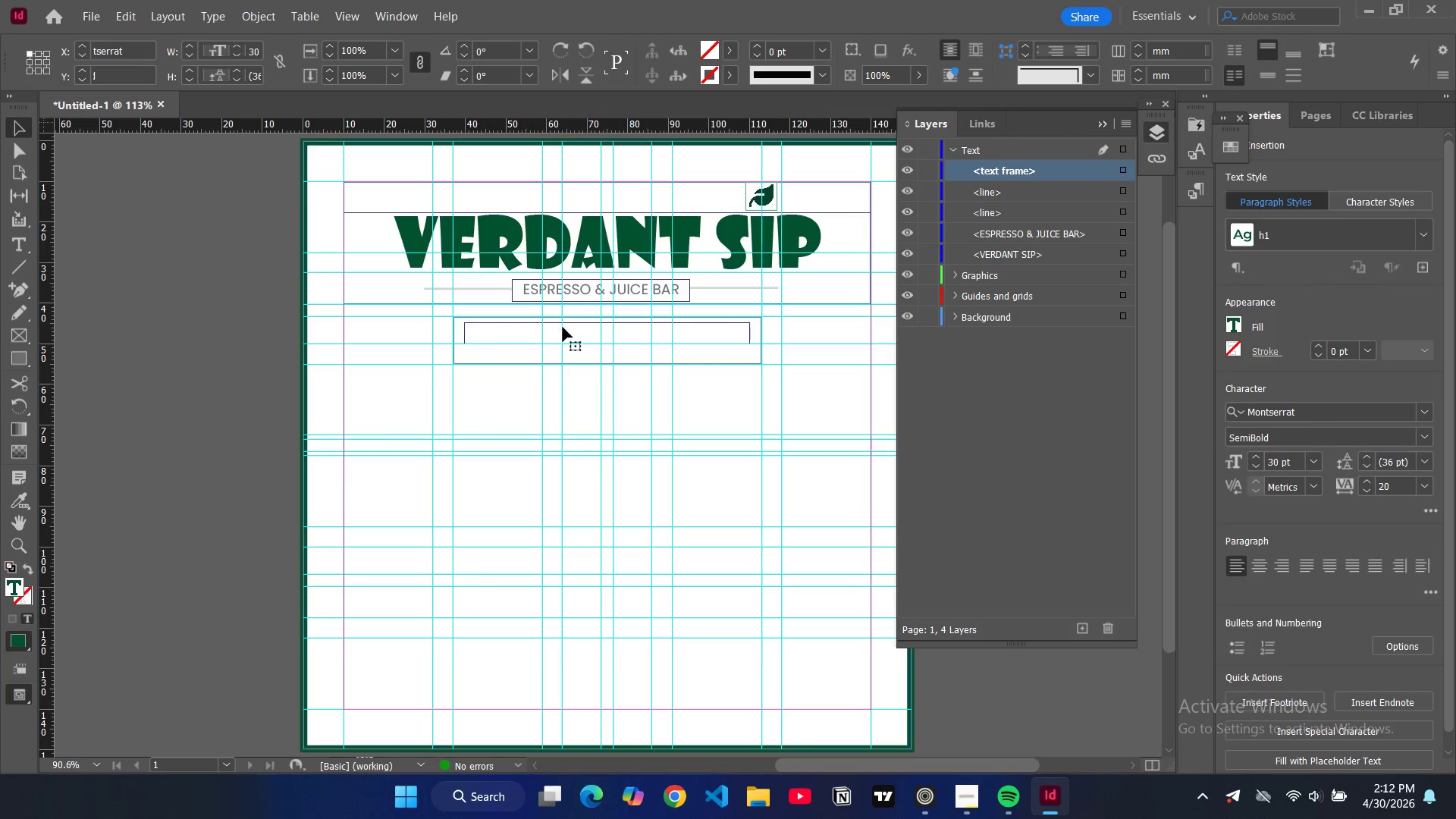 
left_click([557, 332])
 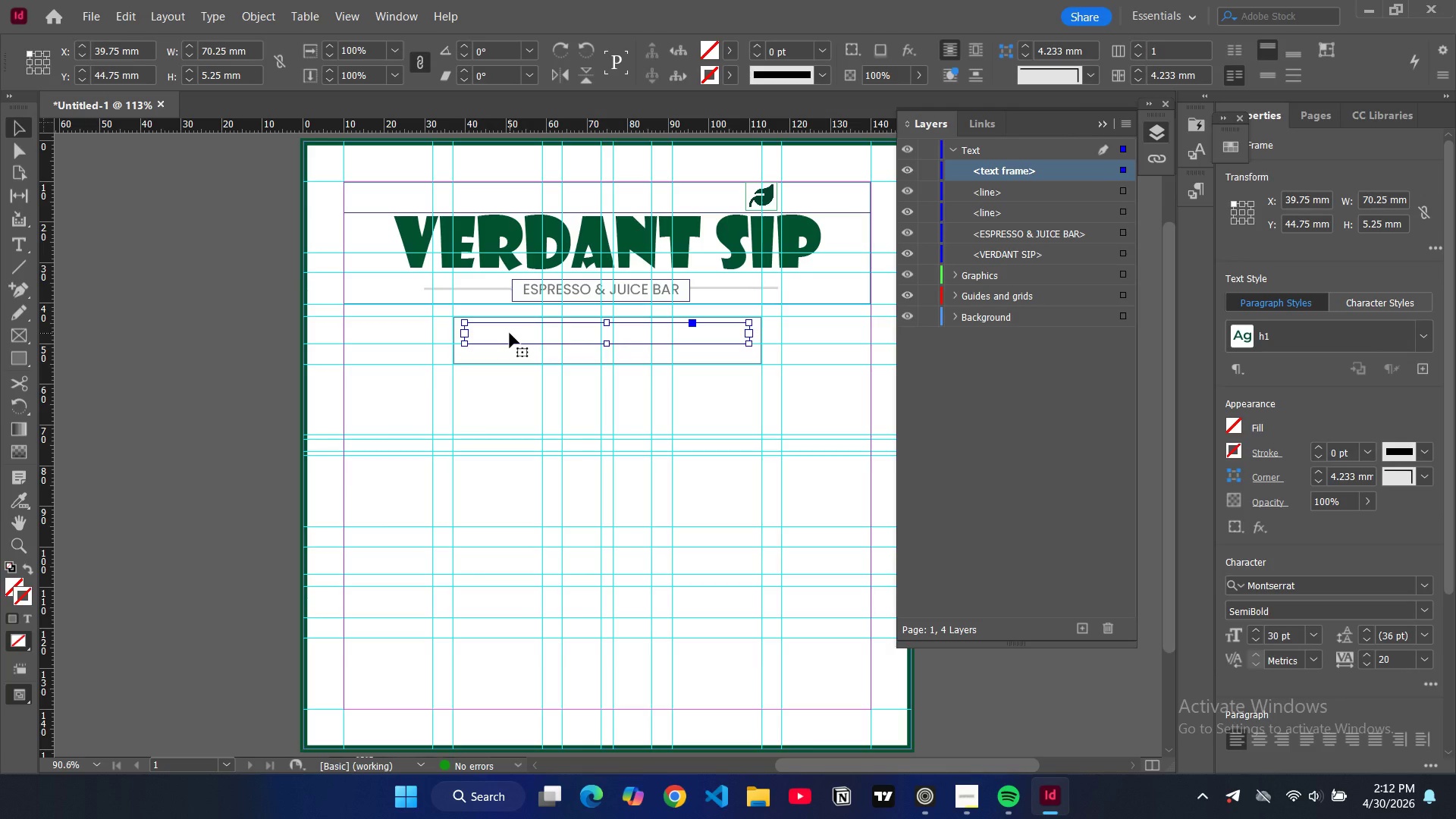 
key(Backspace)
 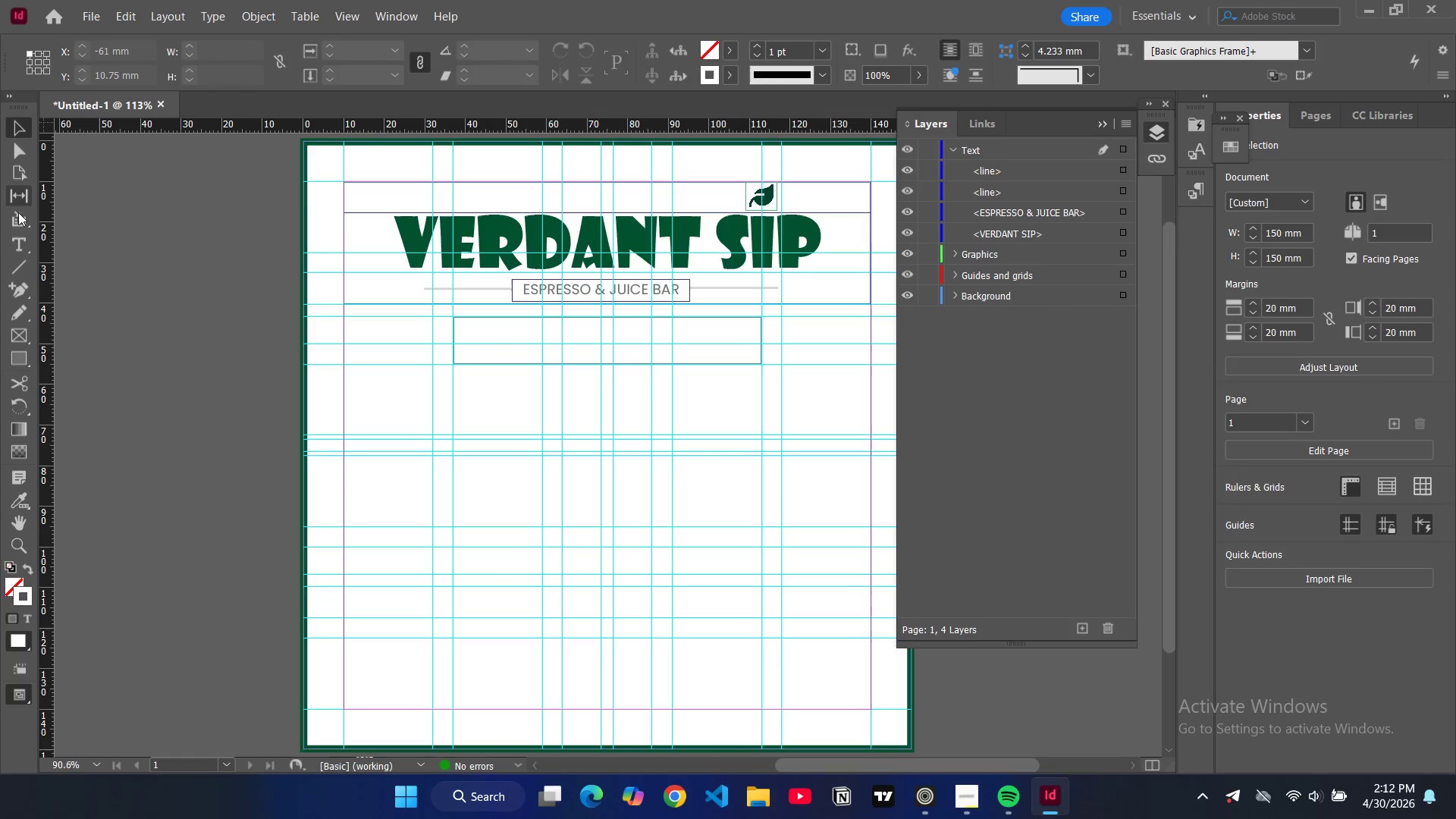 
left_click([14, 246])
 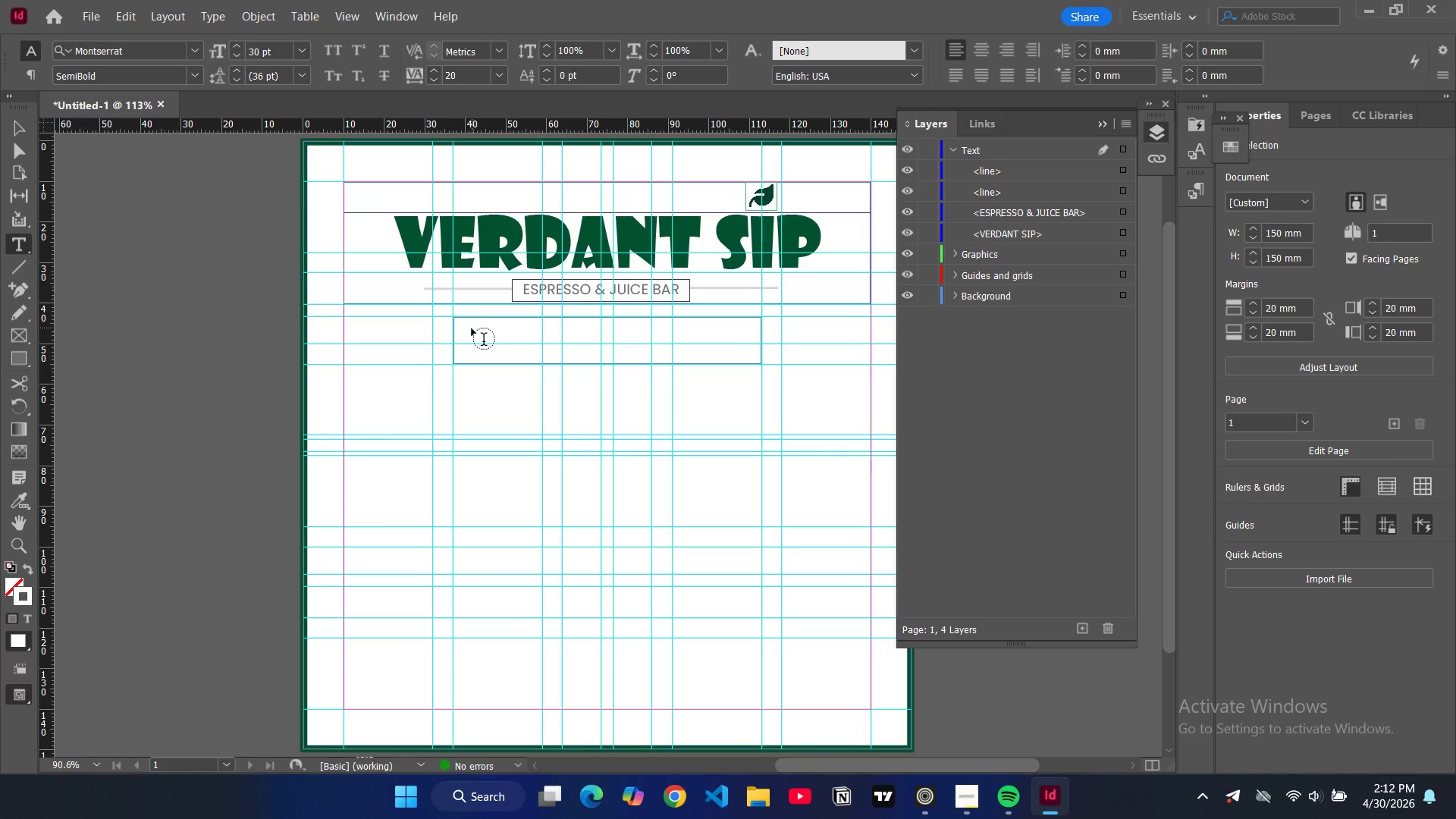 
left_click_drag(start_coordinate=[471, 325], to_coordinate=[748, 342])
 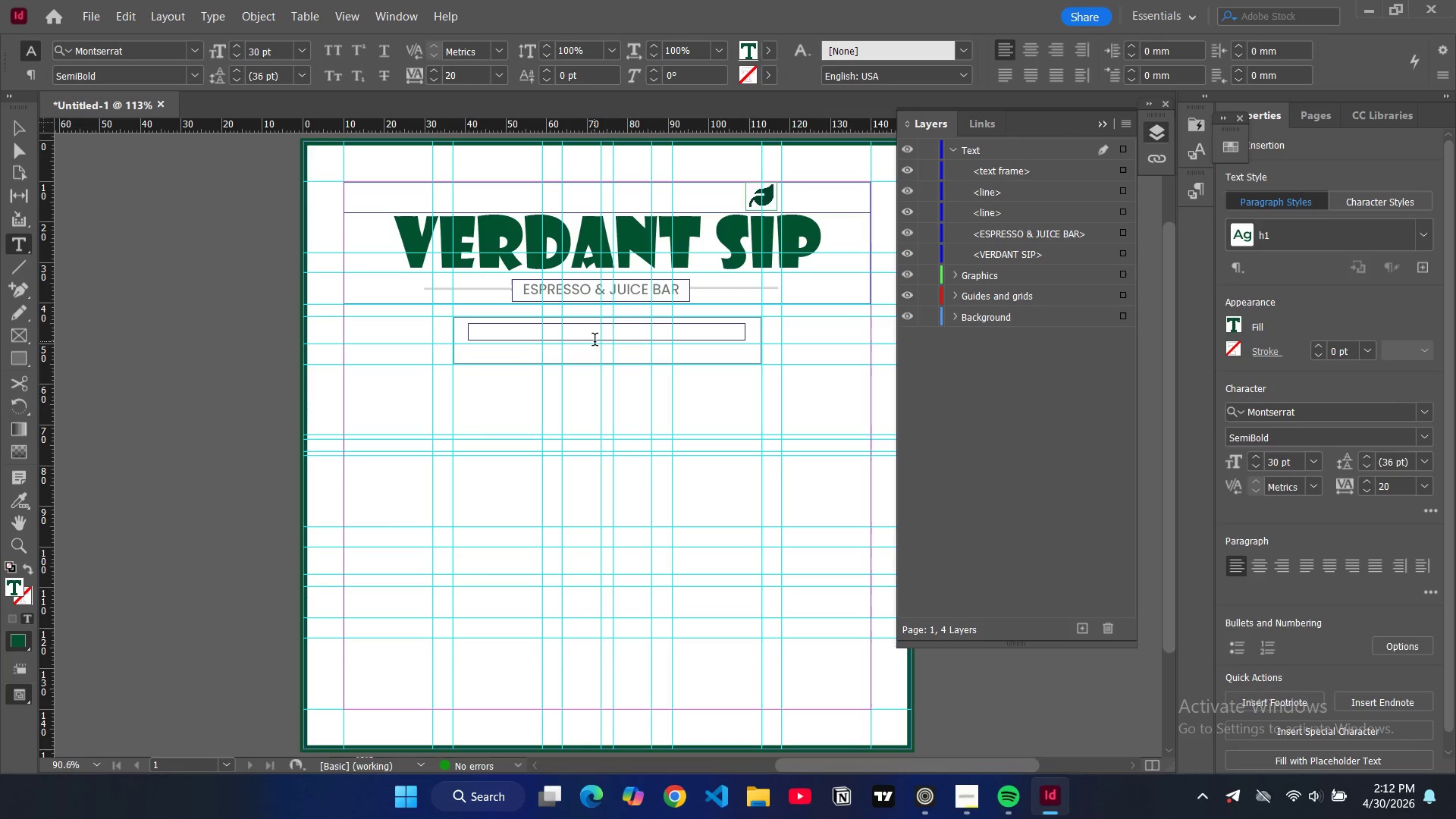 
double_click([595, 341])
 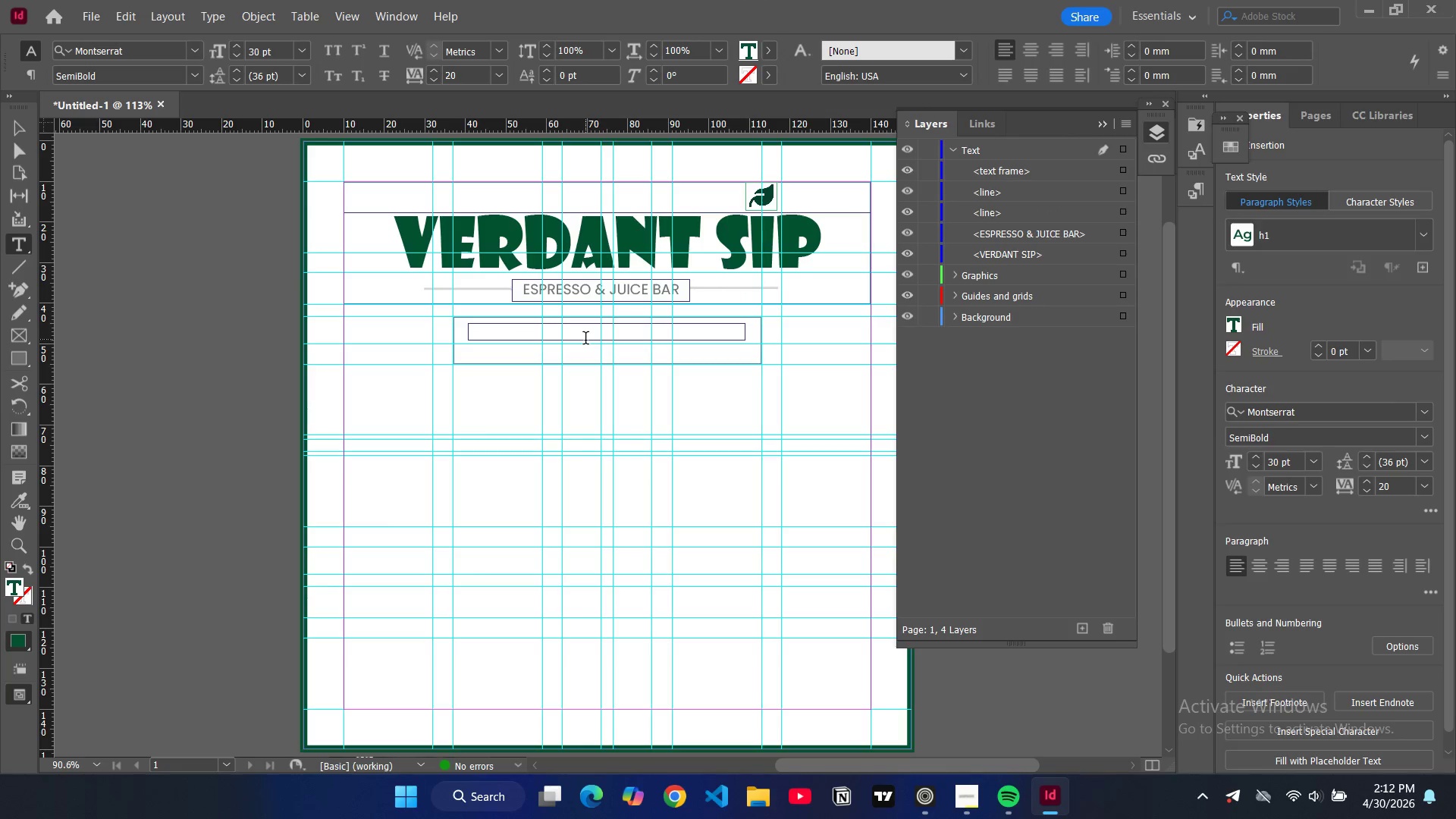 
triple_click([585, 340])
 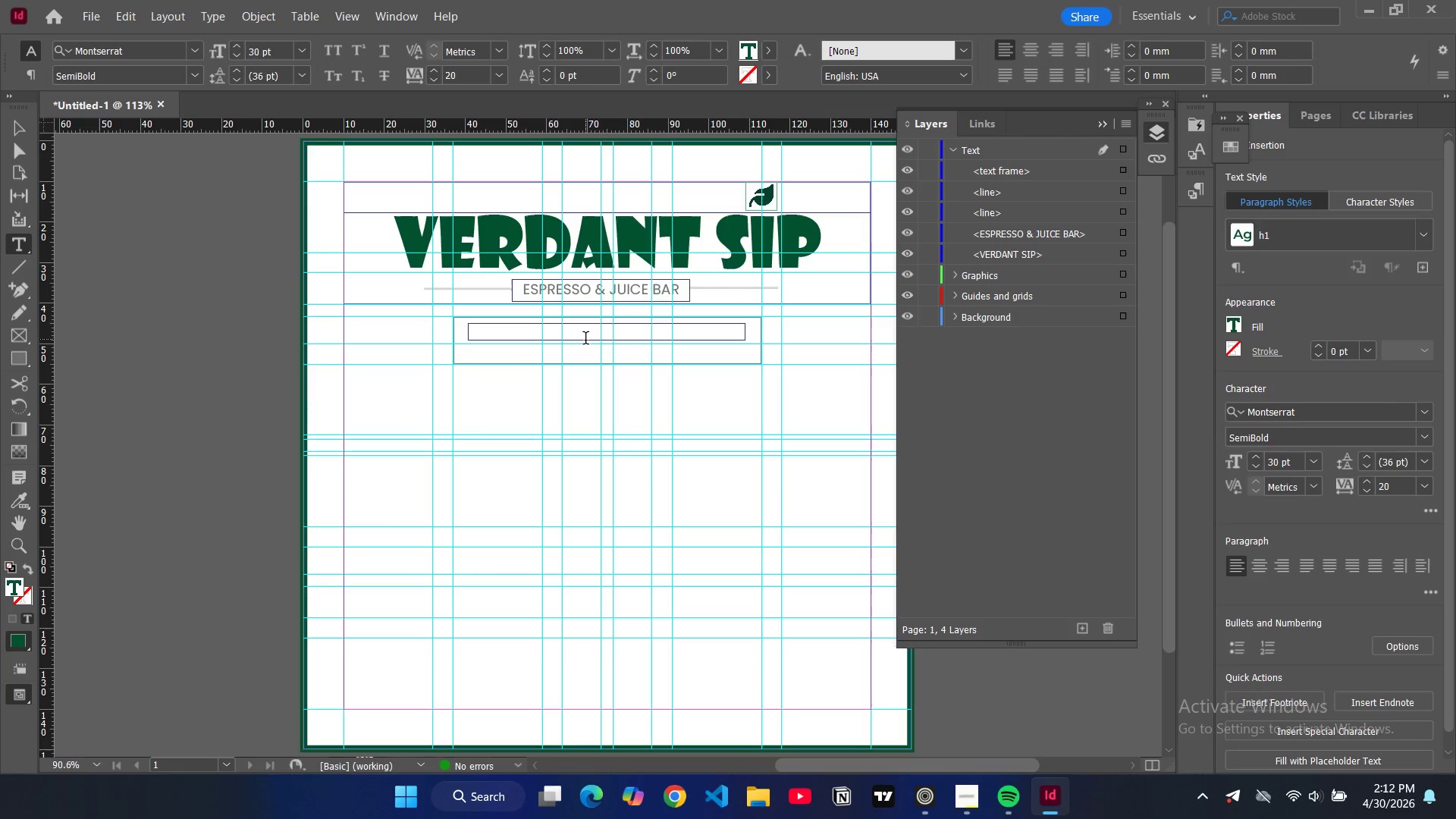 
triple_click([585, 340])
 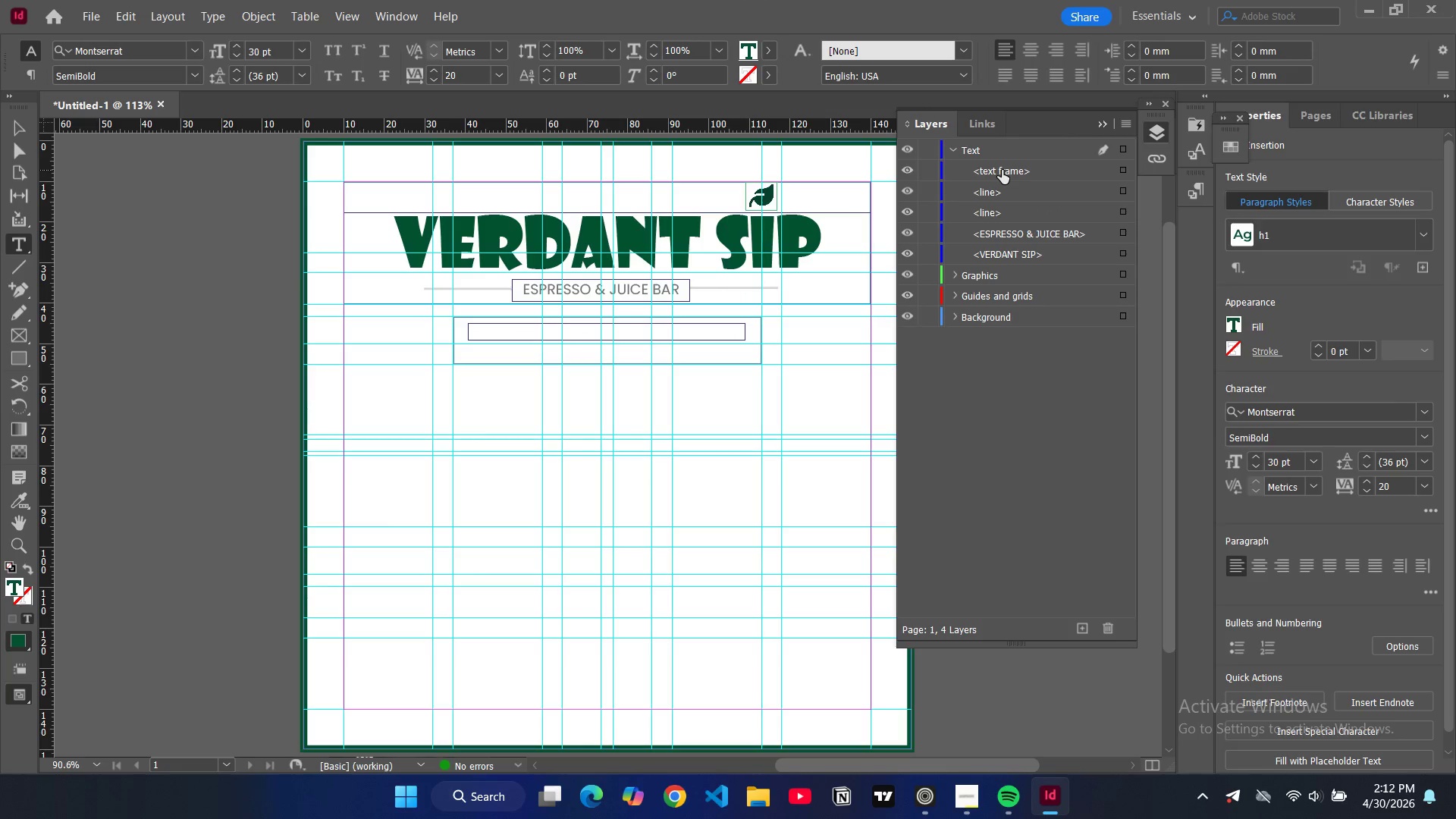 
left_click_drag(start_coordinate=[1002, 170], to_coordinate=[1013, 317])
 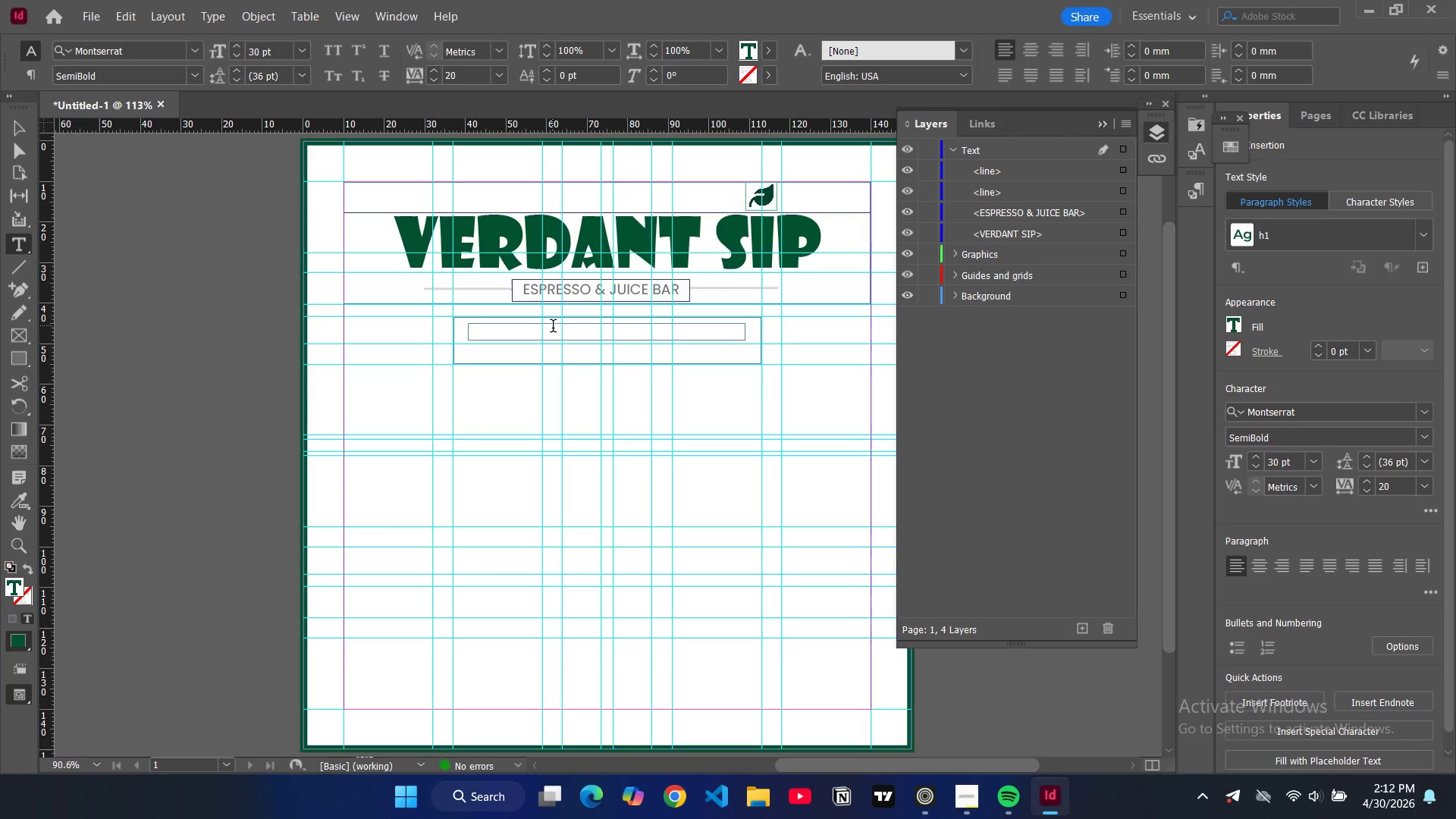 
double_click([553, 331])
 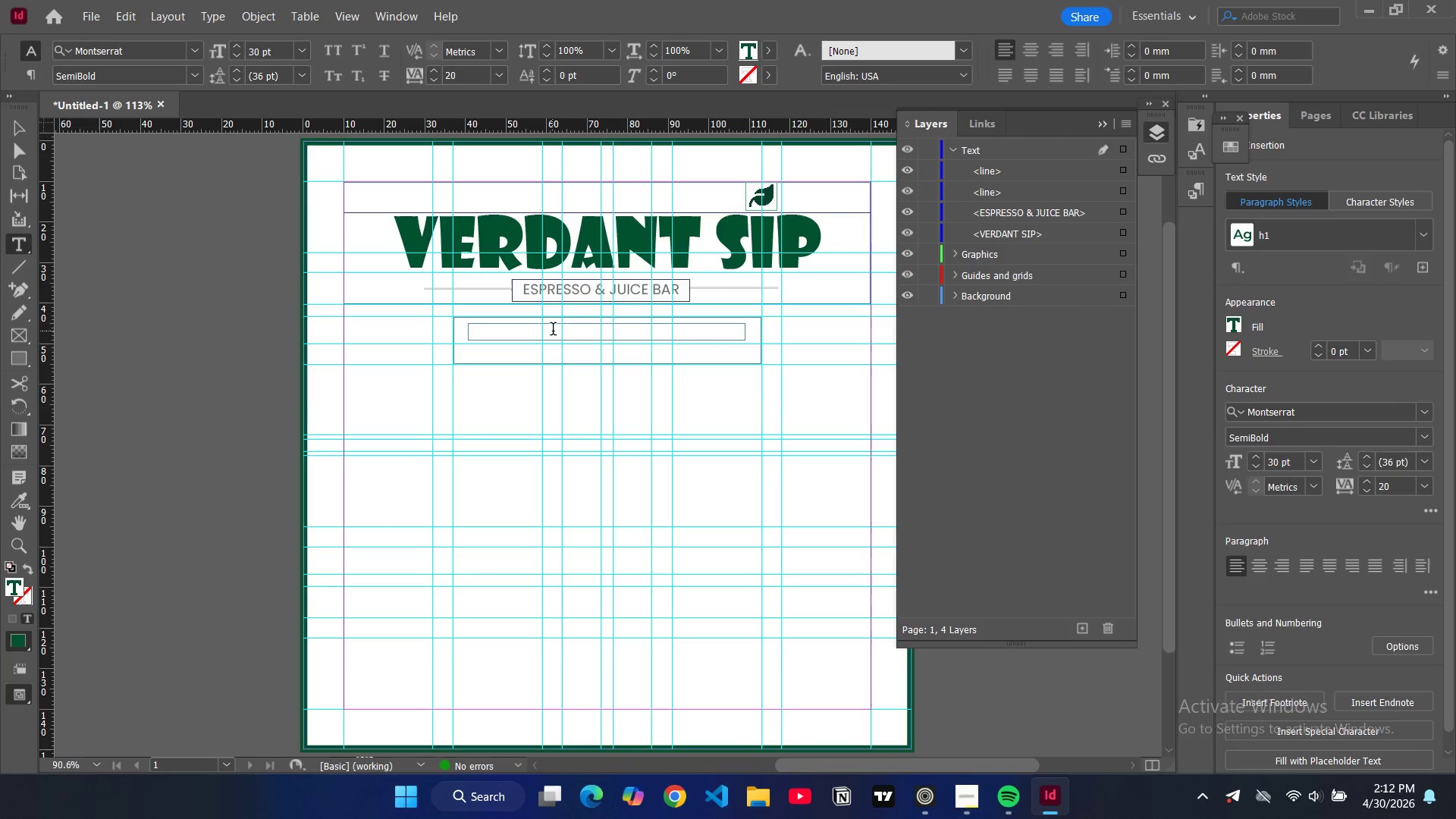 
triple_click([553, 331])
 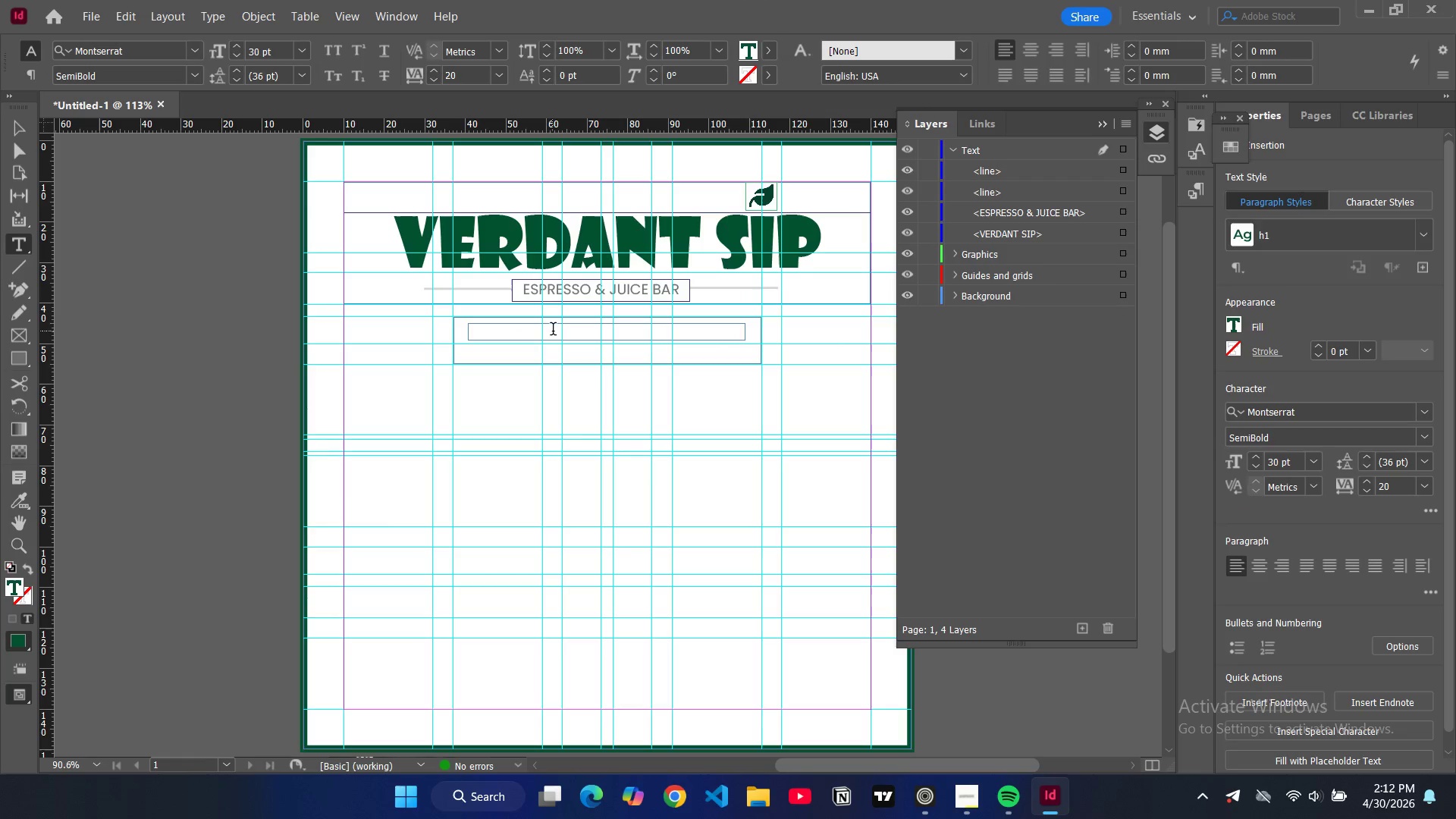 
triple_click([553, 331])
 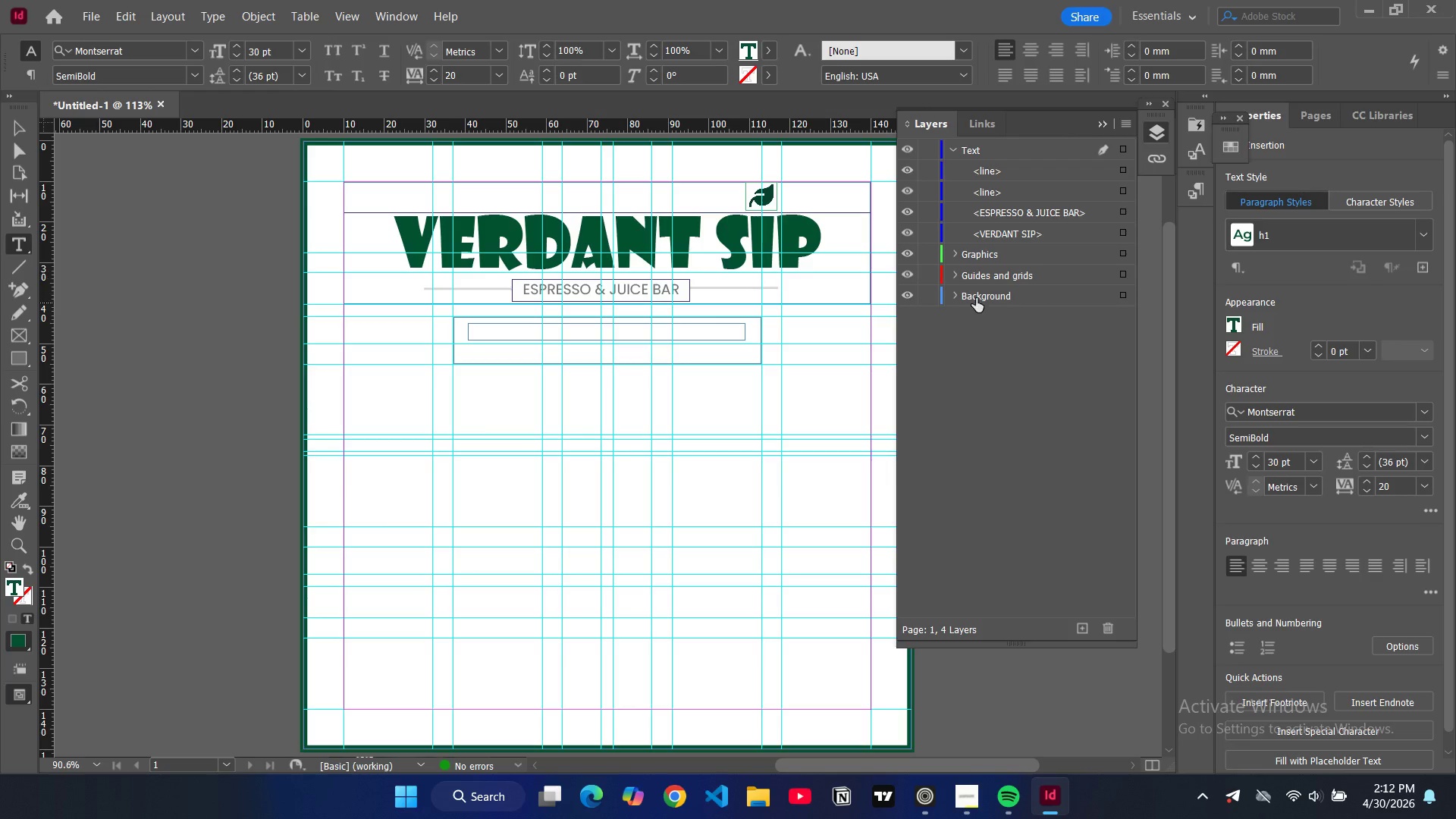 
left_click([975, 297])
 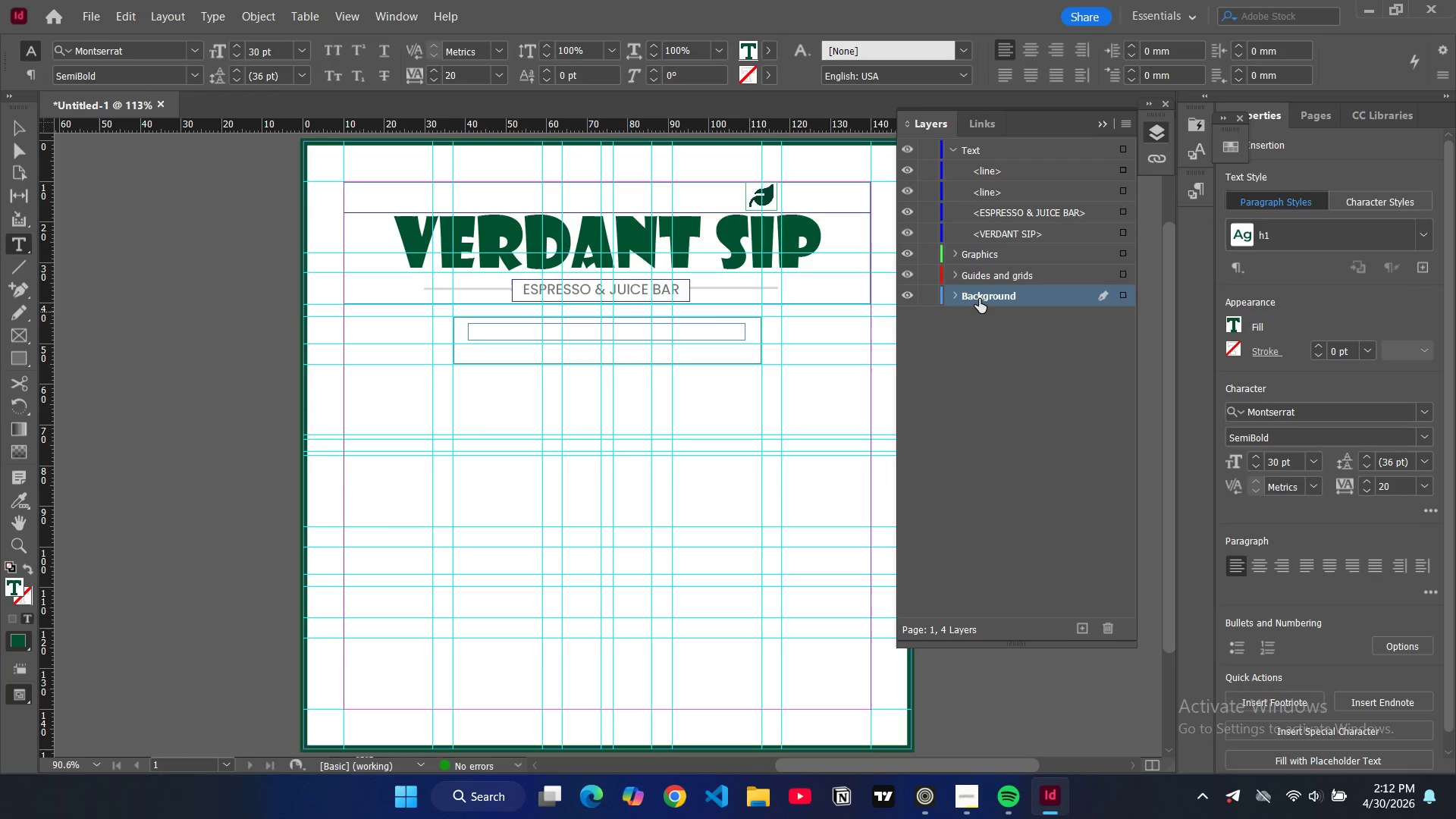 
left_click([977, 297])
 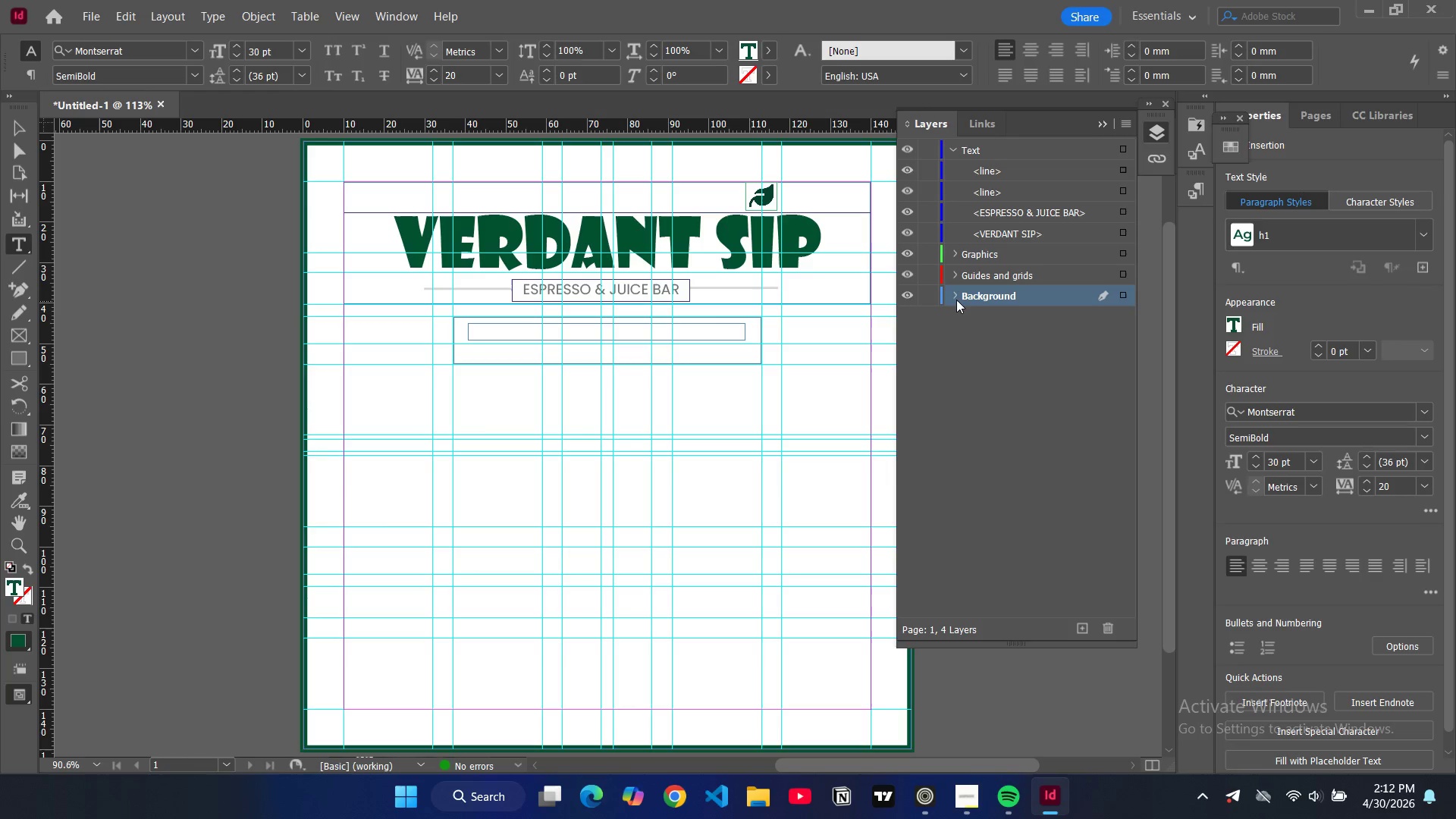 
double_click([956, 298])
 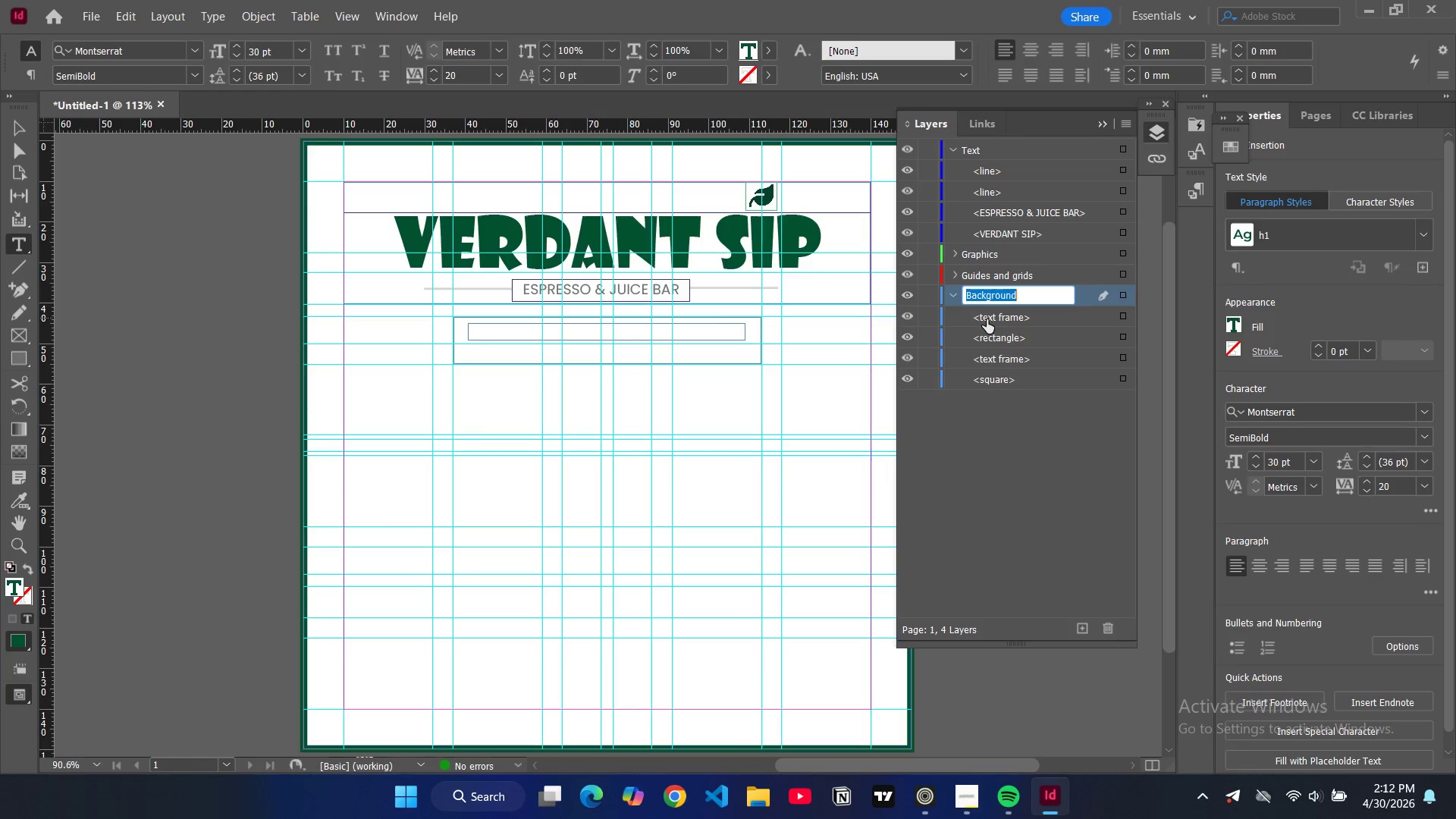 
left_click_drag(start_coordinate=[987, 320], to_coordinate=[996, 181])
 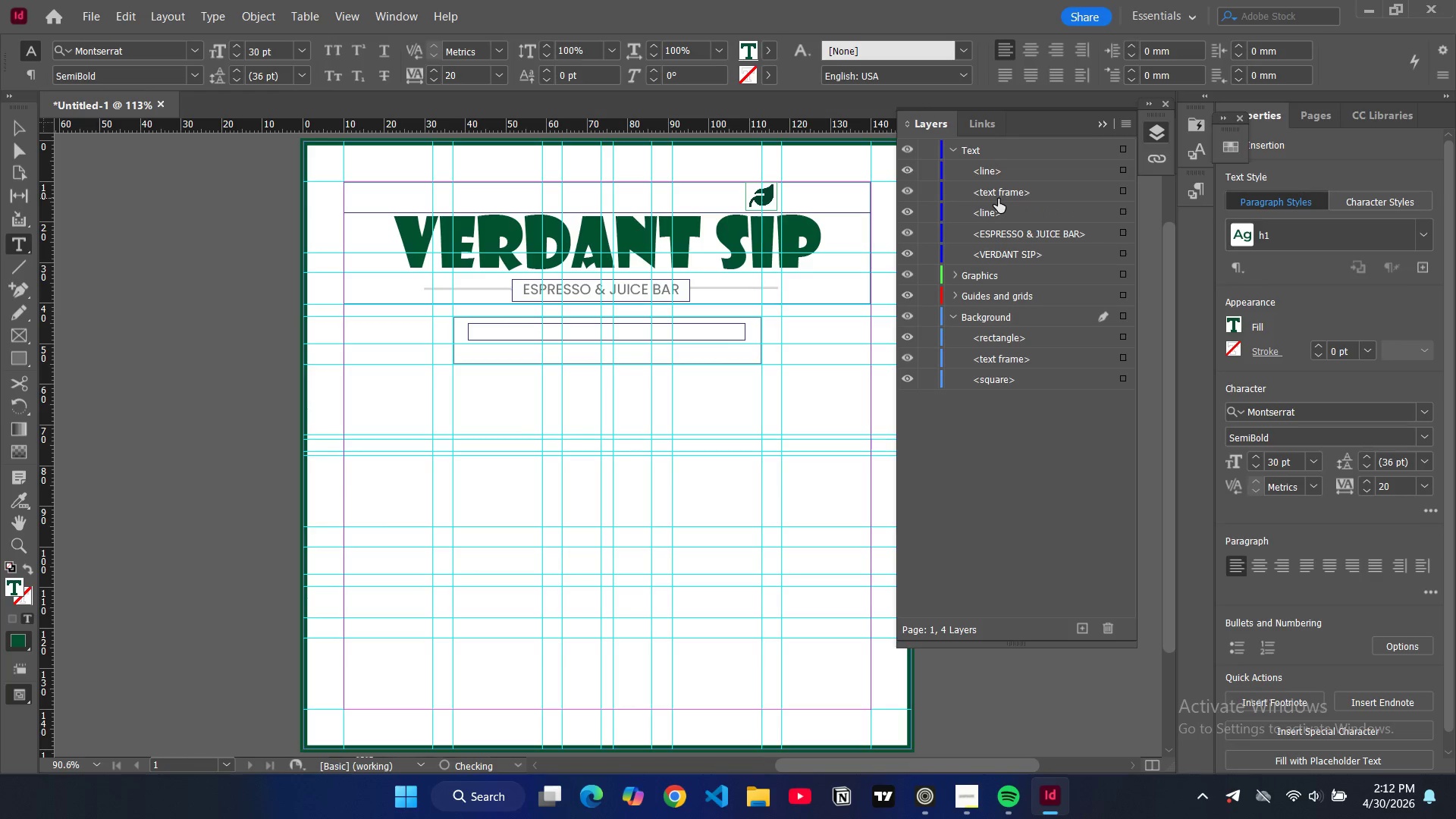 
left_click_drag(start_coordinate=[998, 198], to_coordinate=[995, 165])
 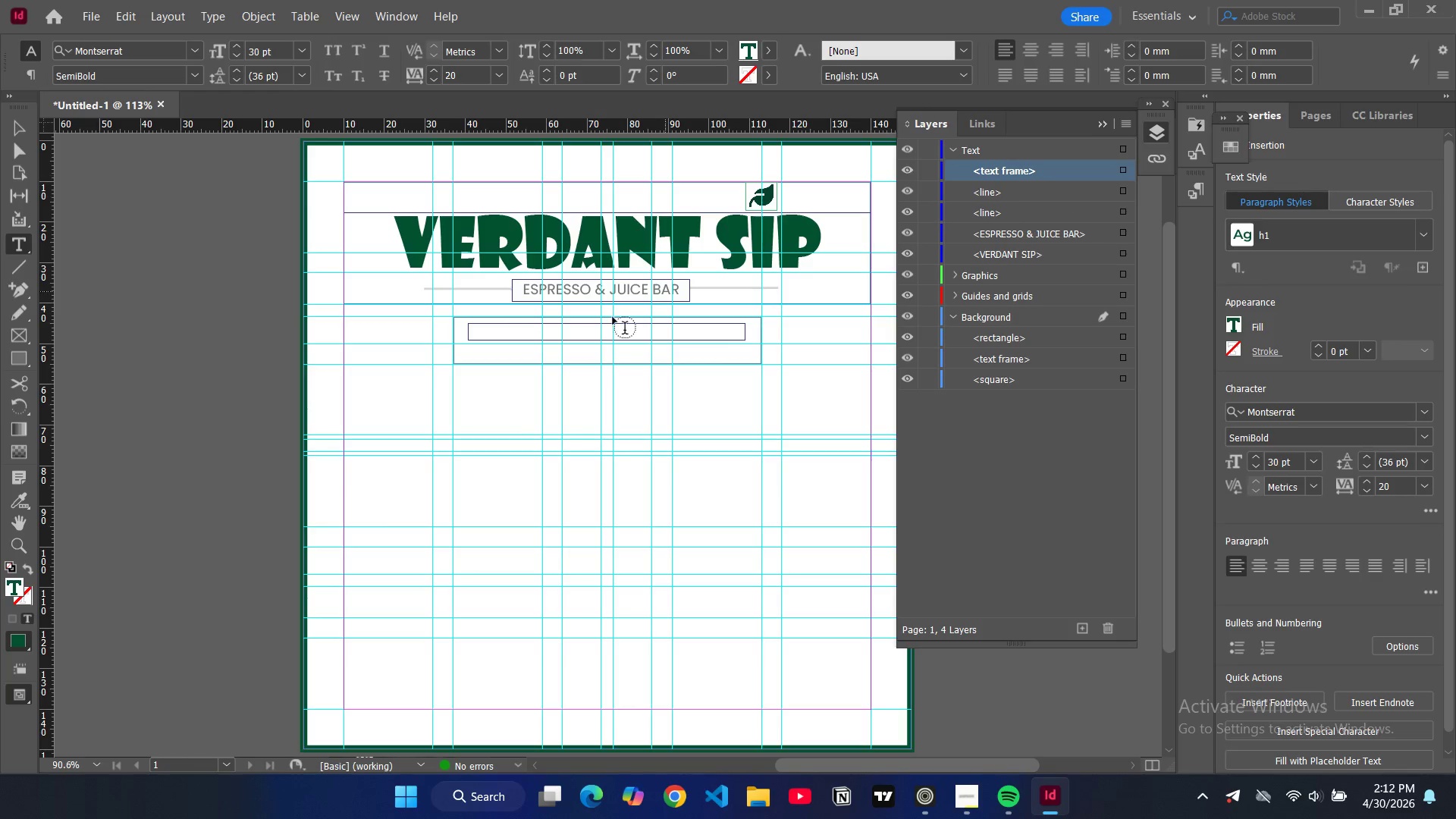 
double_click([516, 338])
 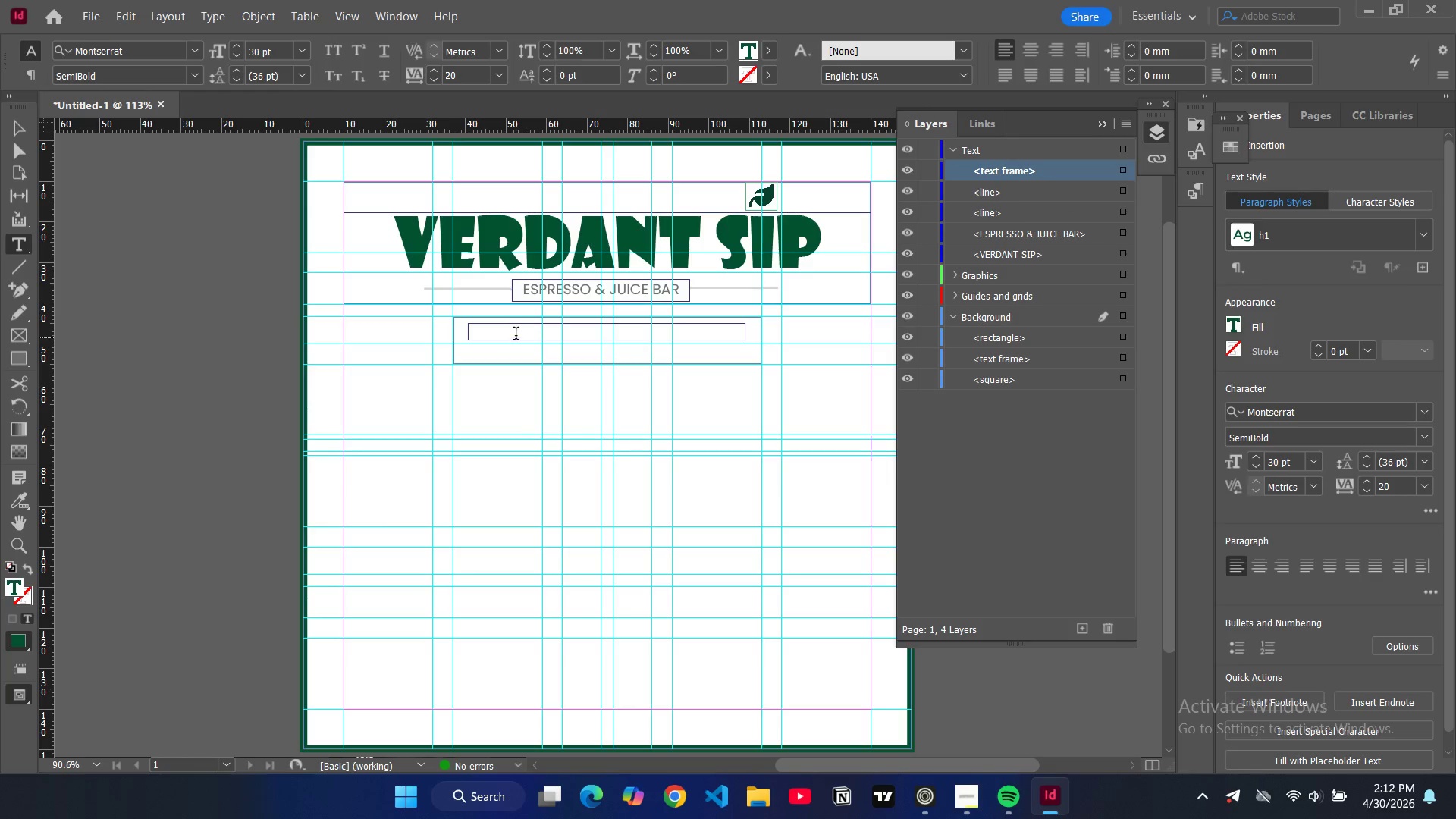 
triple_click([516, 335])
 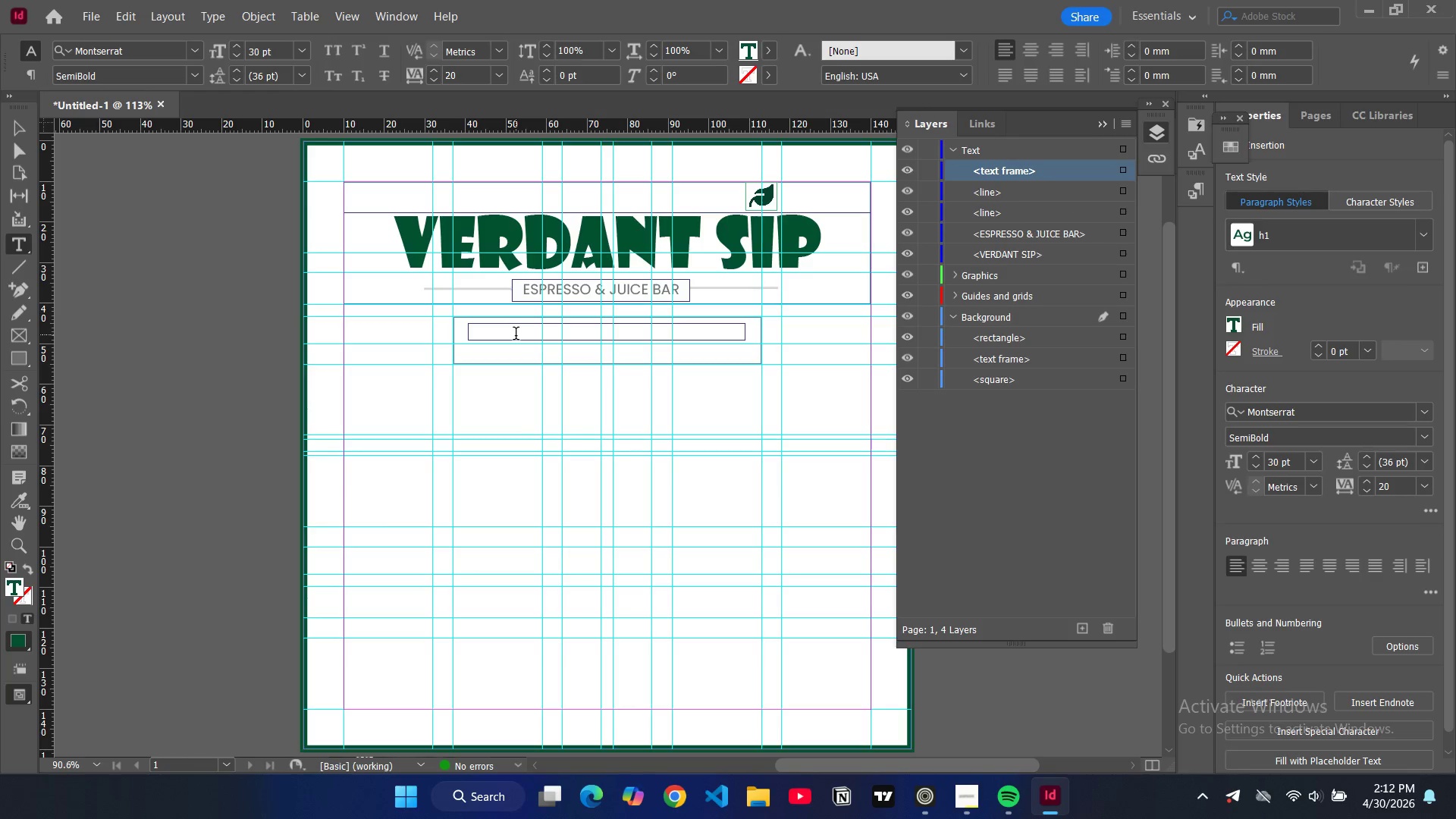 
triple_click([516, 335])
 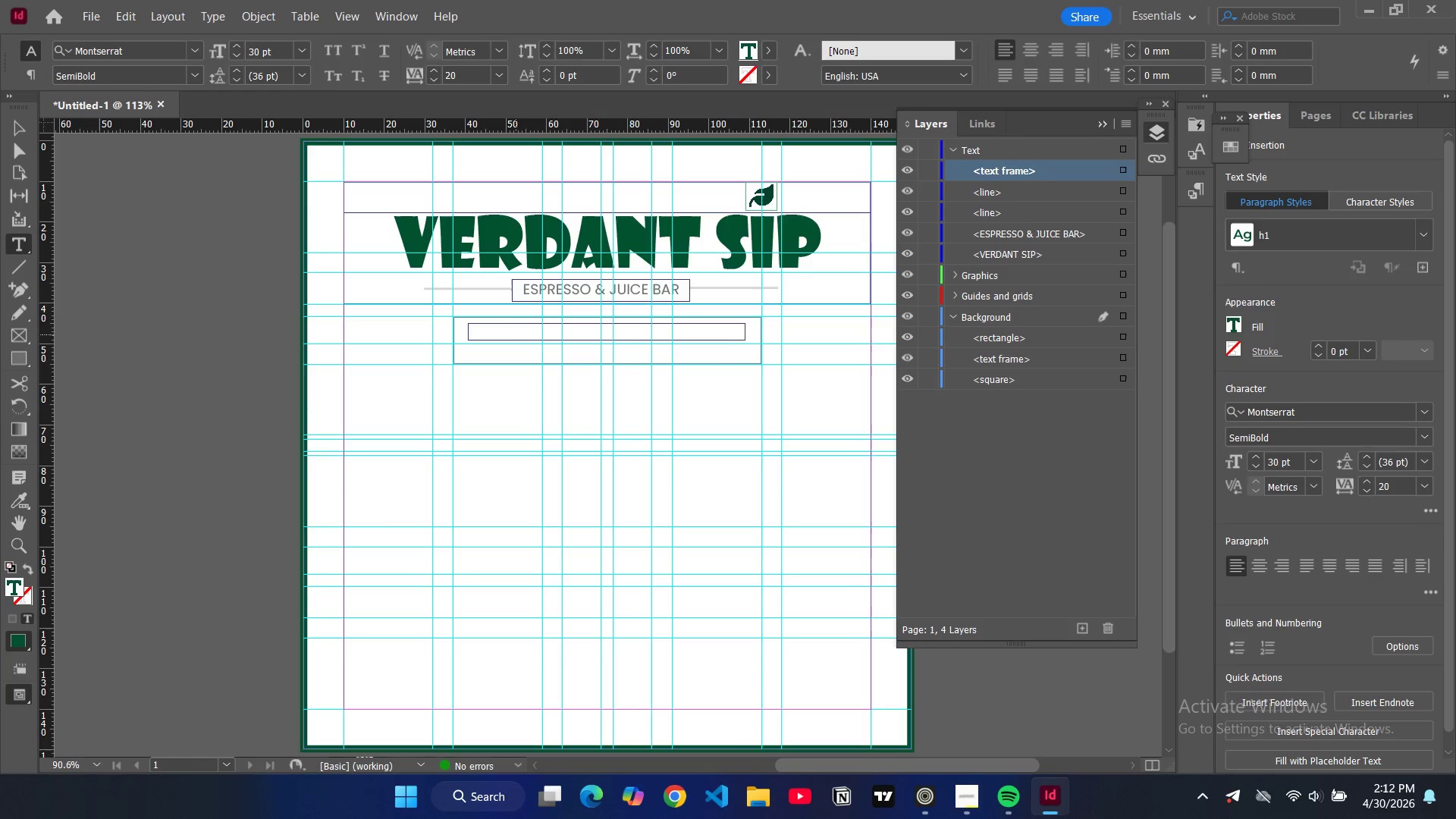 
triple_click([516, 335])
 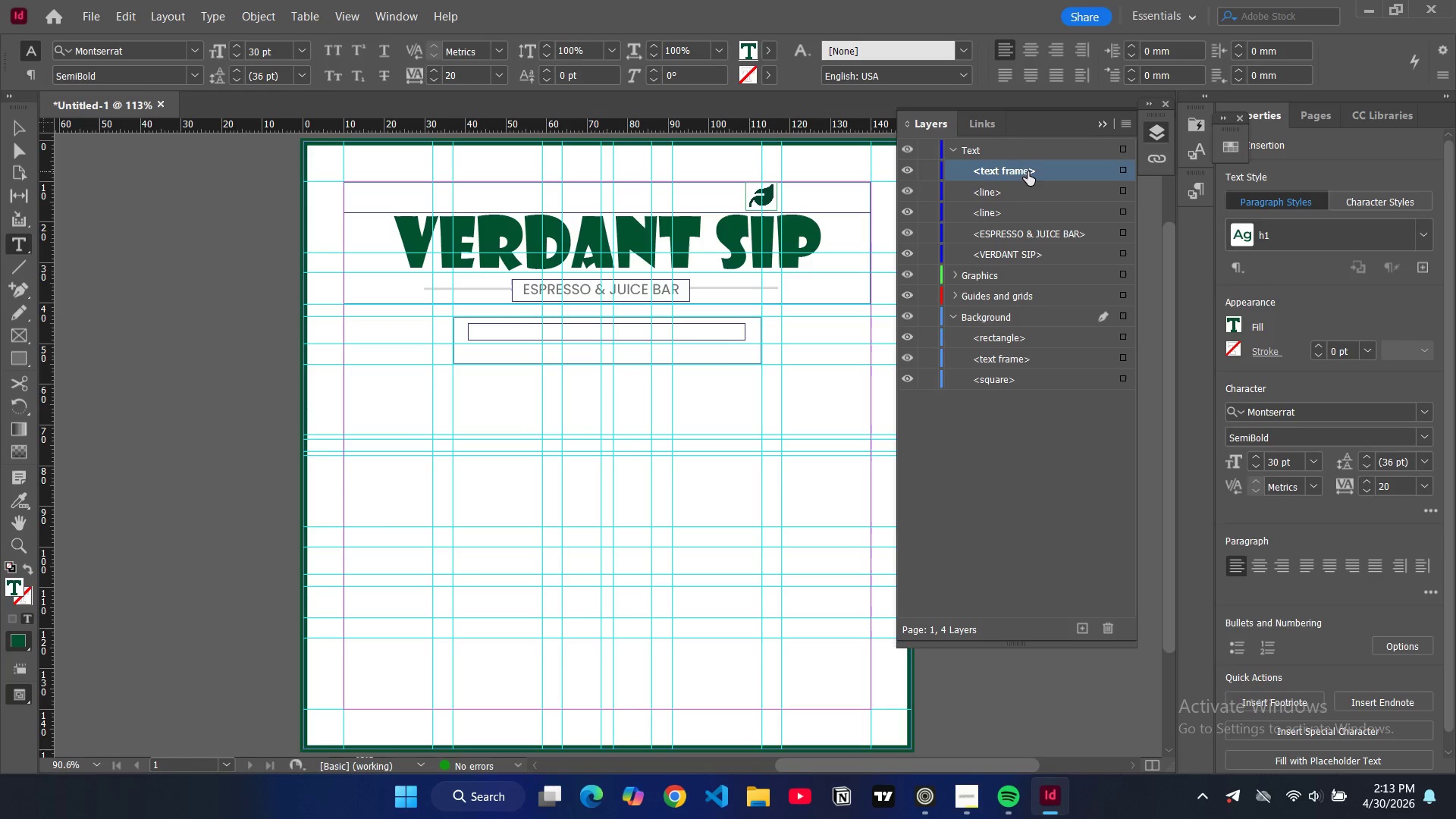 
left_click_drag(start_coordinate=[1020, 165], to_coordinate=[1019, 228])
 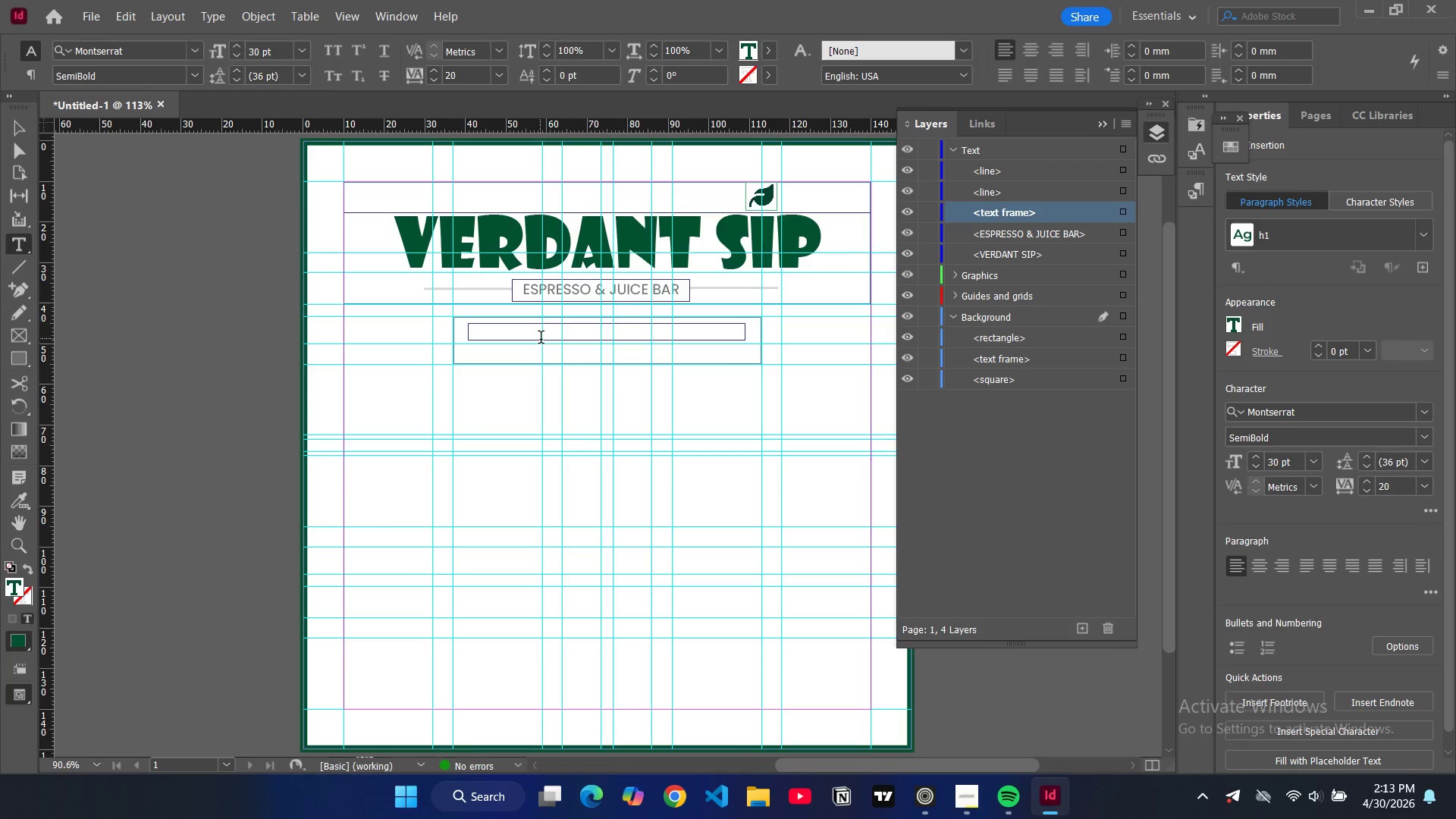 
double_click([541, 339])
 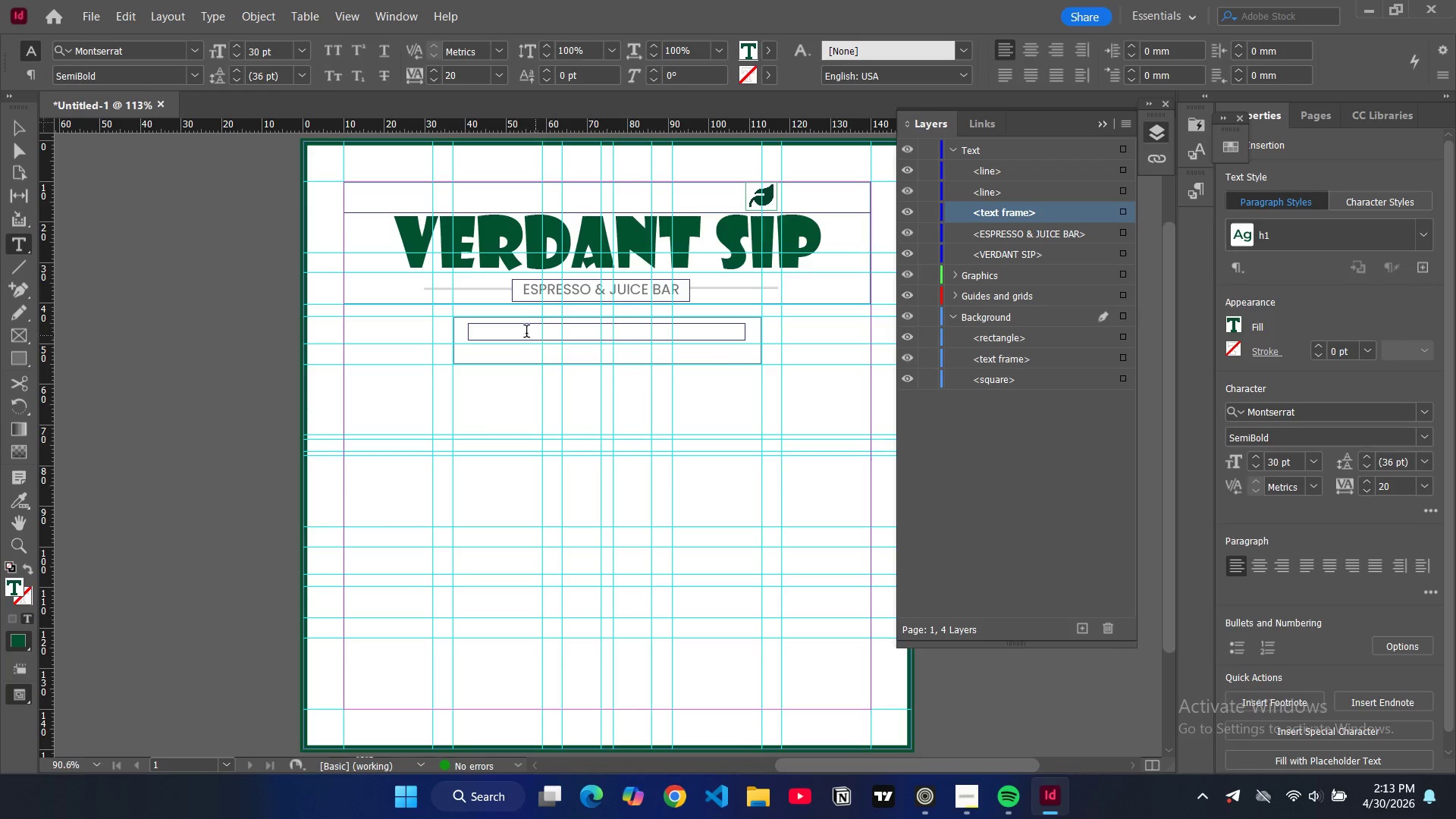 
triple_click([526, 333])
 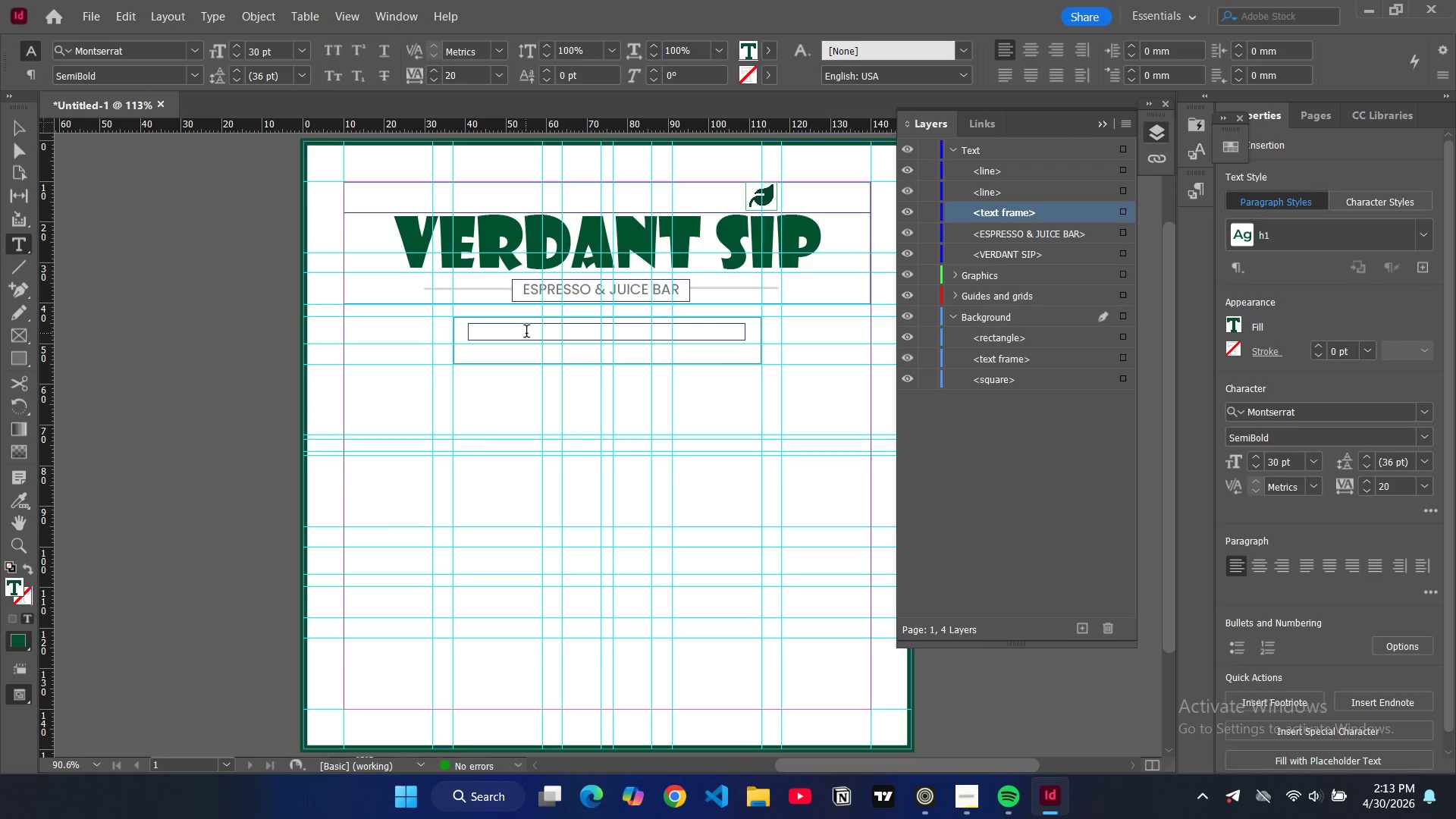 
triple_click([526, 333])
 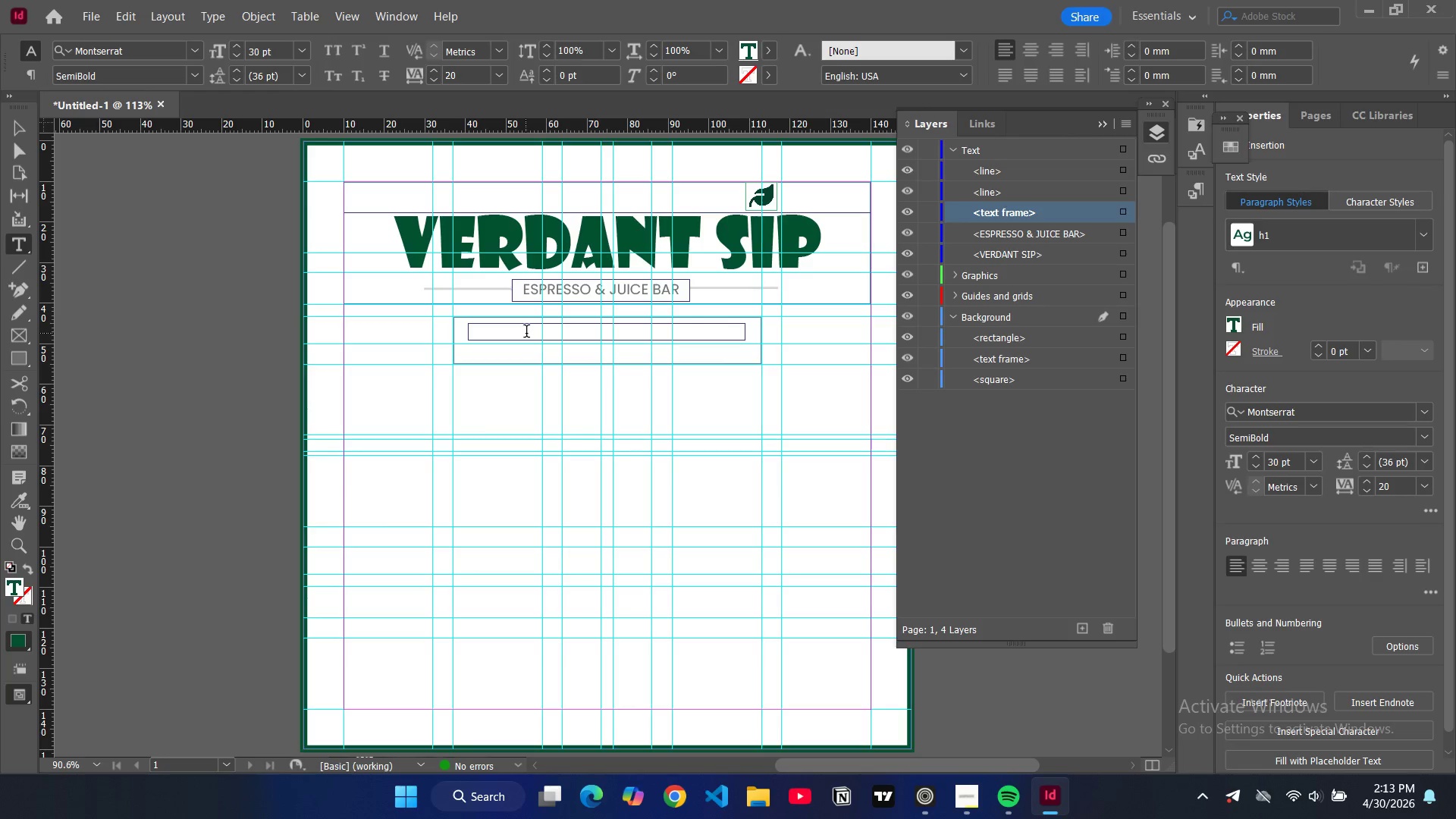 
triple_click([526, 333])
 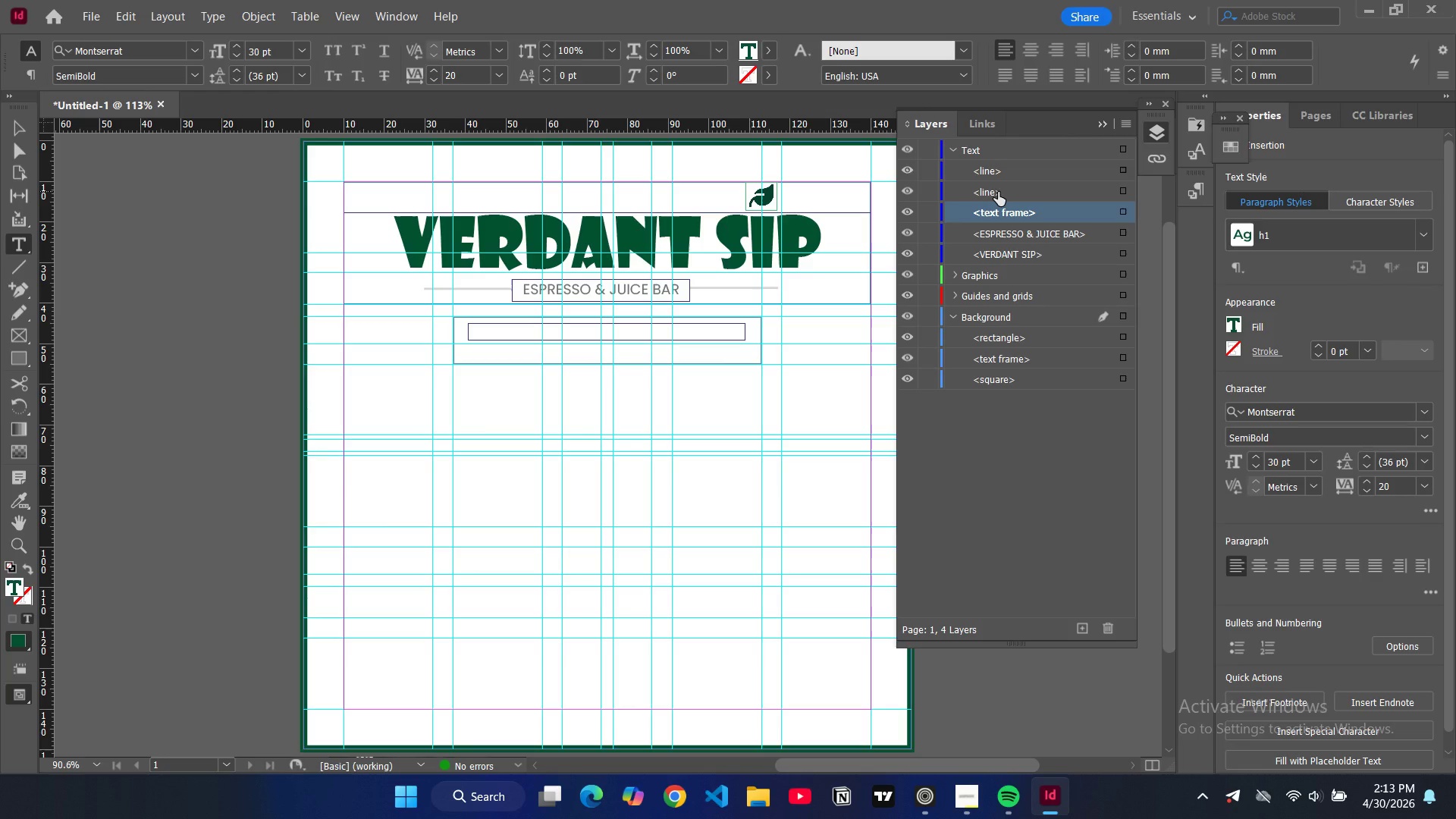 
left_click_drag(start_coordinate=[998, 192], to_coordinate=[1002, 301])
 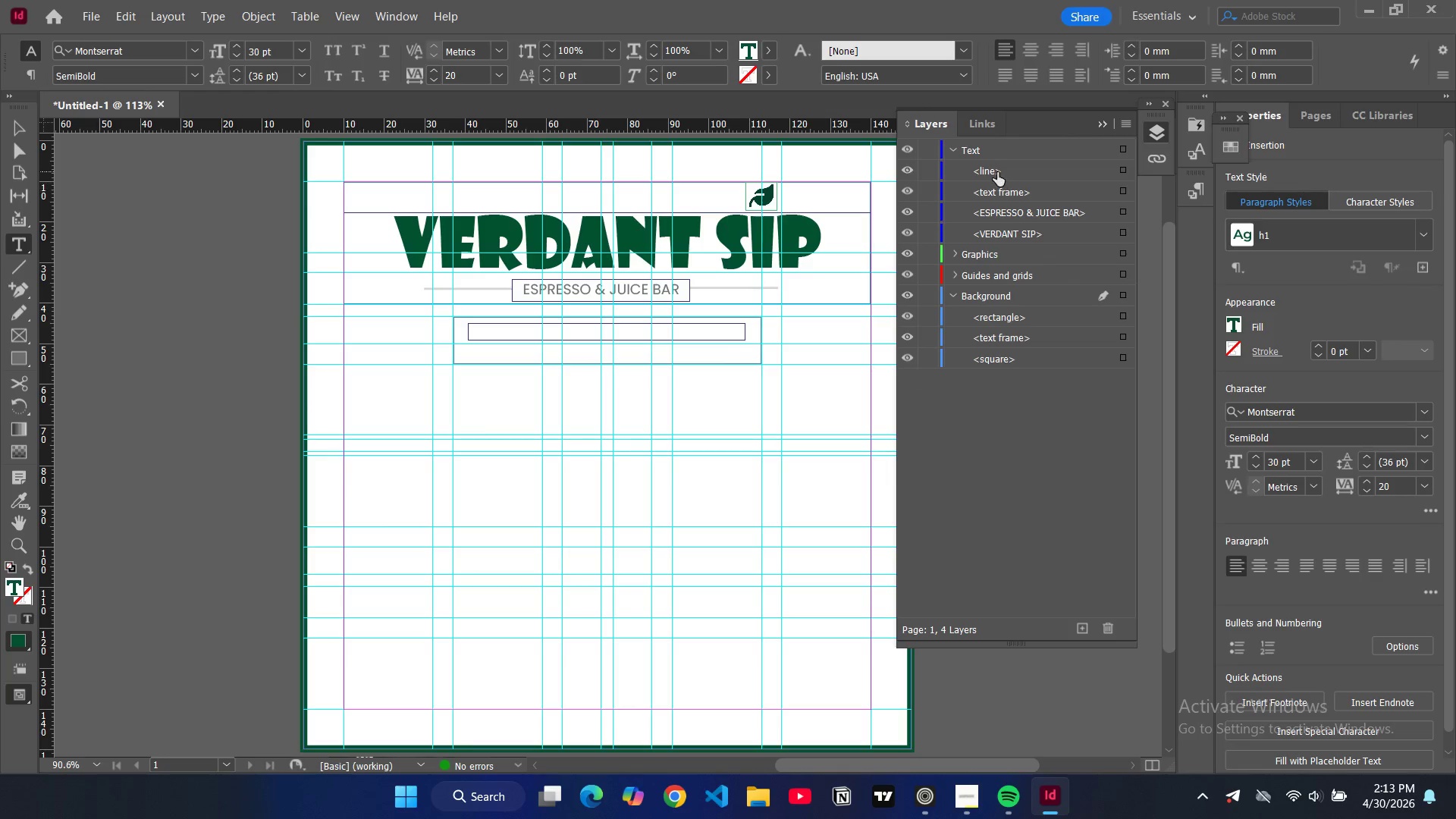 
left_click_drag(start_coordinate=[997, 172], to_coordinate=[994, 284])
 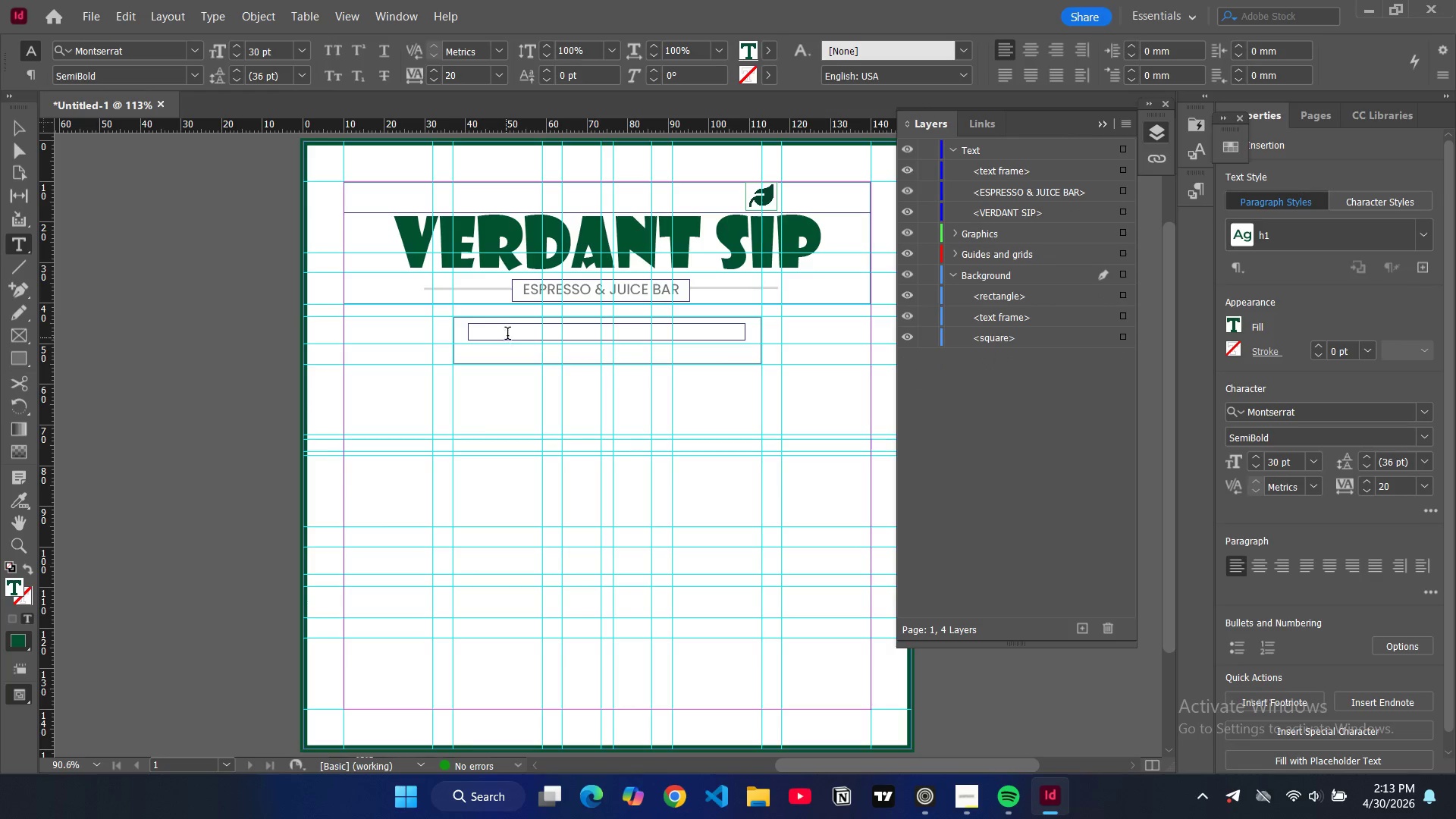 
double_click([508, 333])
 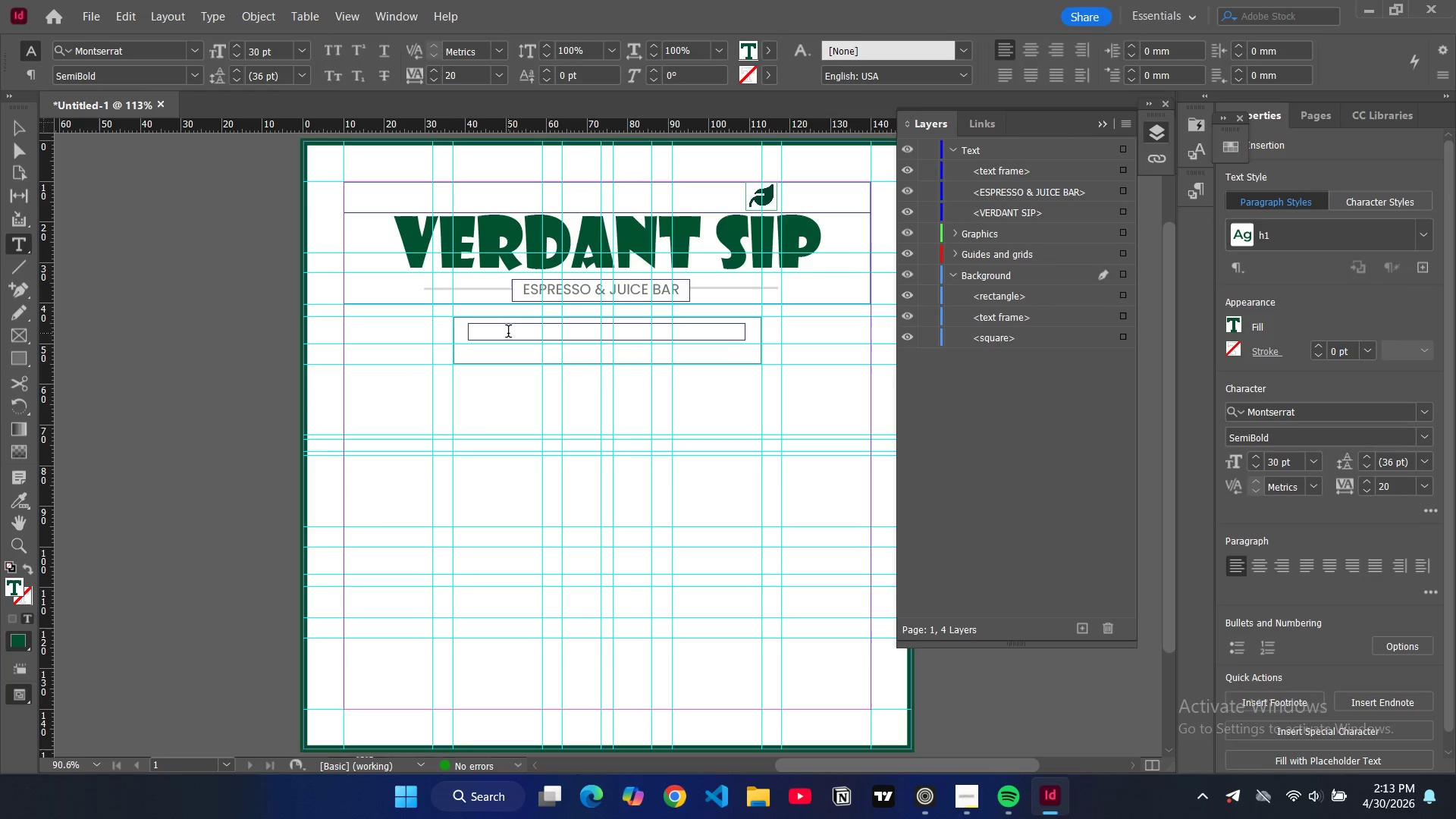 
double_click([508, 333])
 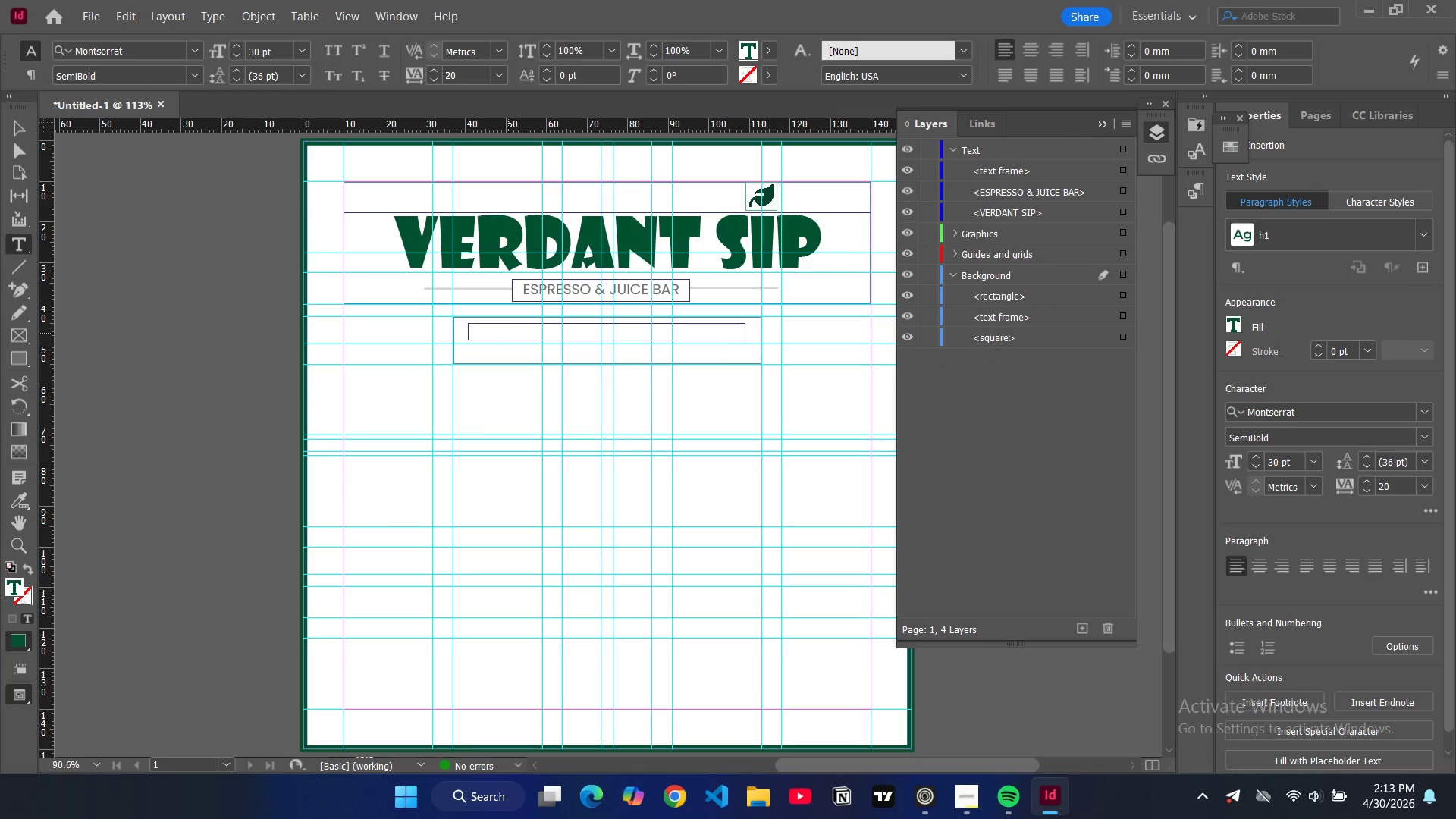 
triple_click([508, 333])
 